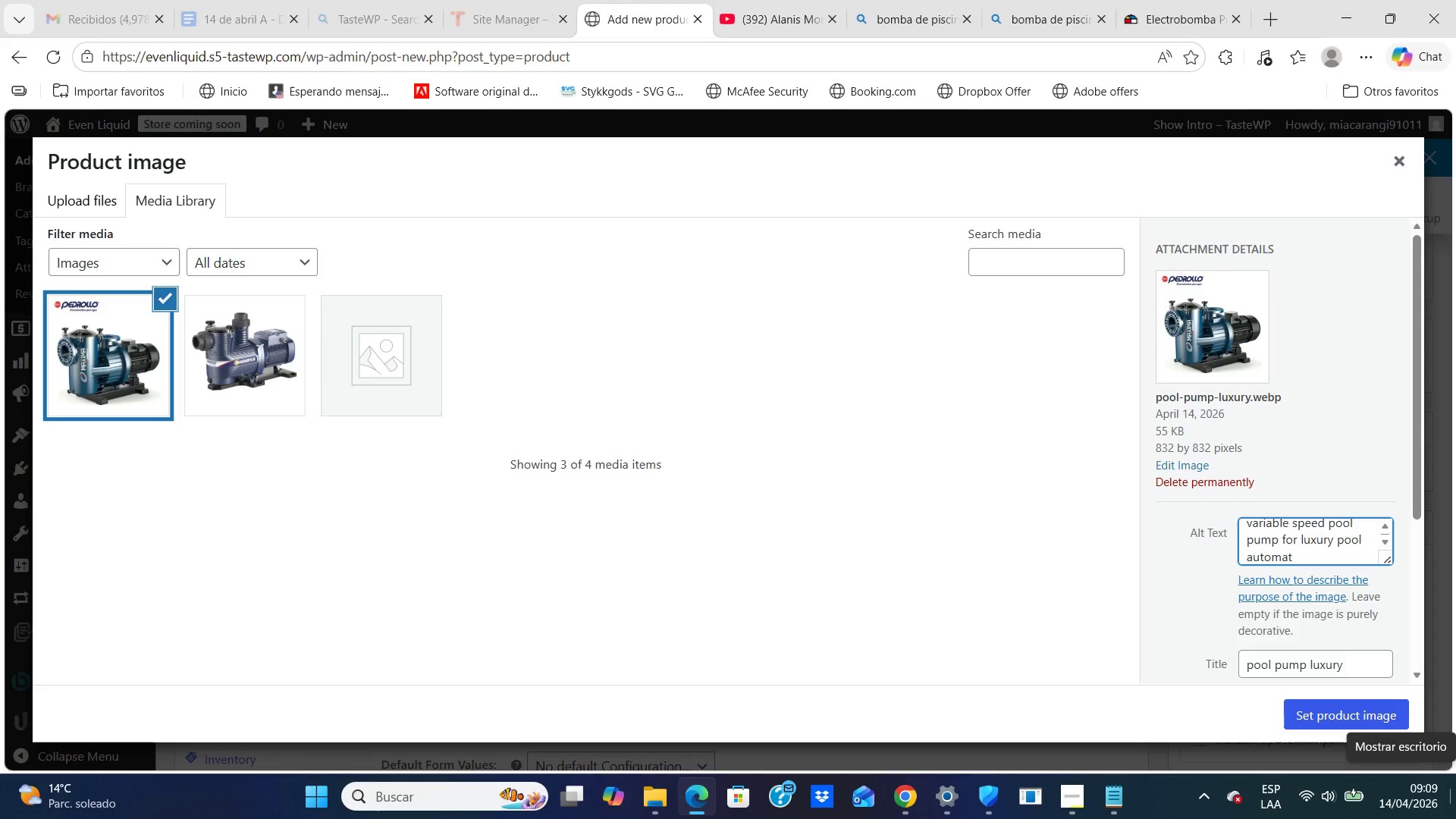 
wait(13.91)
 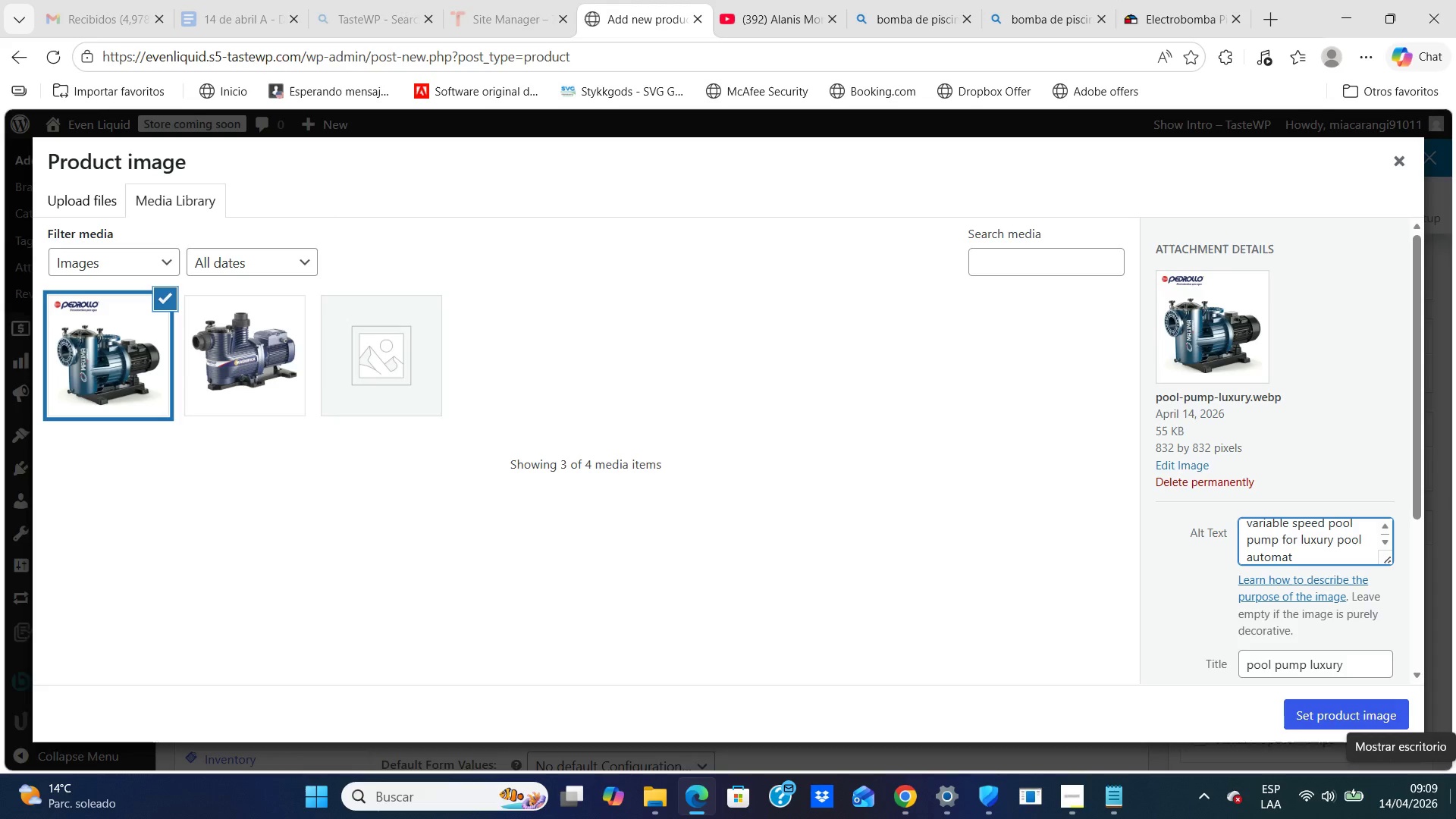 
type(ion setup)
 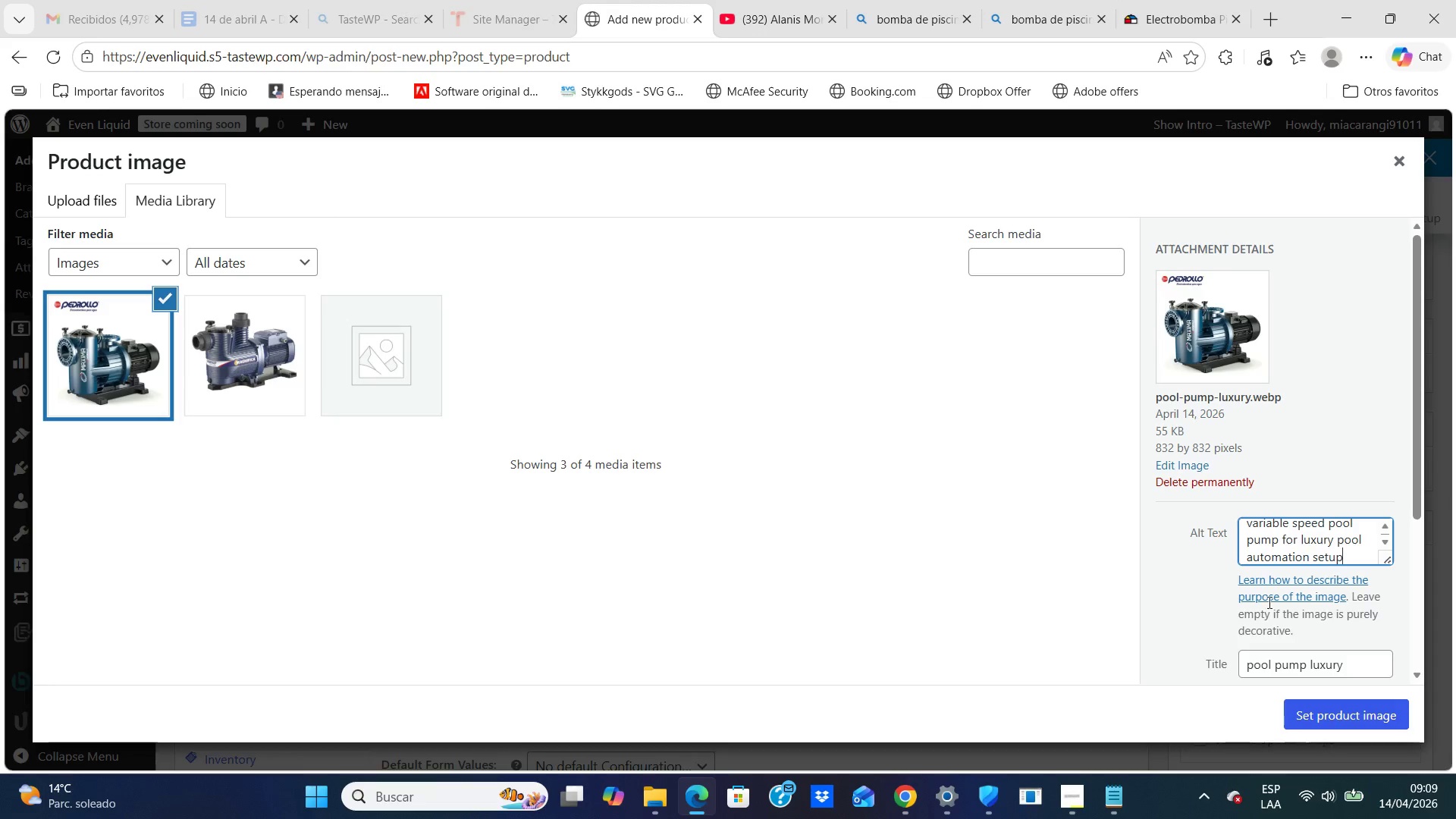 
scroll: coordinate [1301, 621], scroll_direction: down, amount: 5.0
 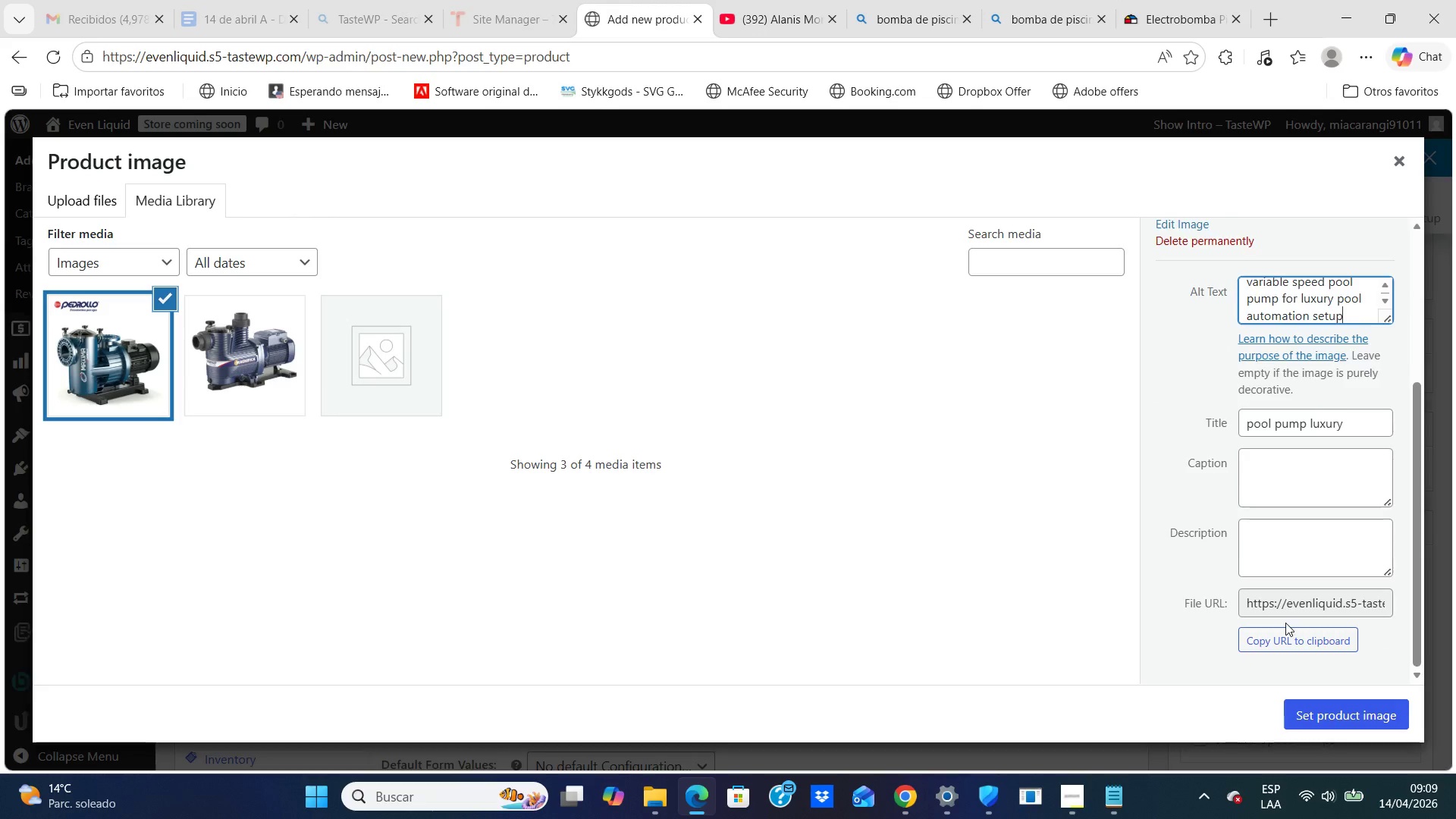 
key(Numpad0)
 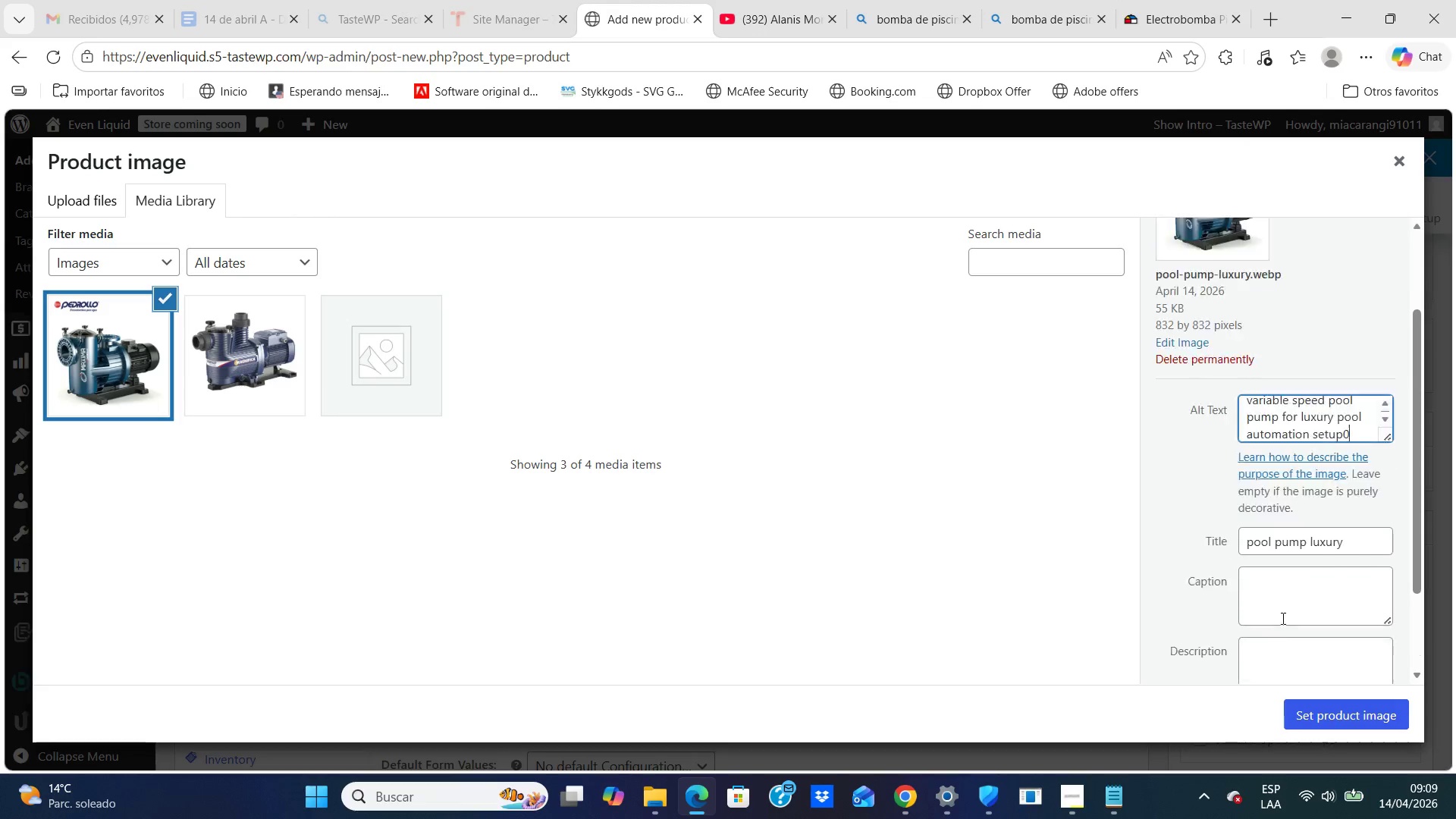 
key(Numpad0)
 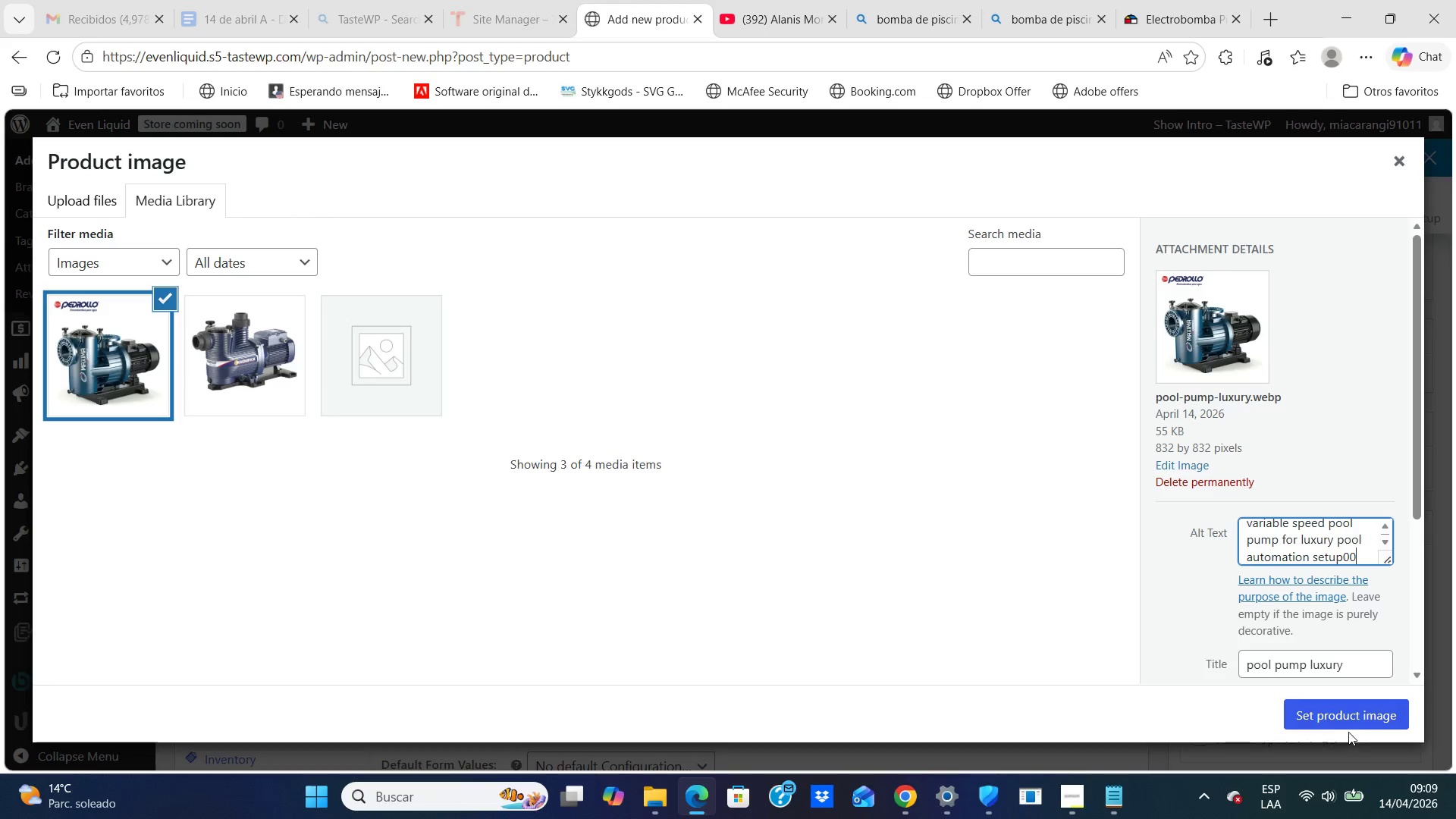 
scroll: coordinate [1281, 618], scroll_direction: up, amount: 9.0
 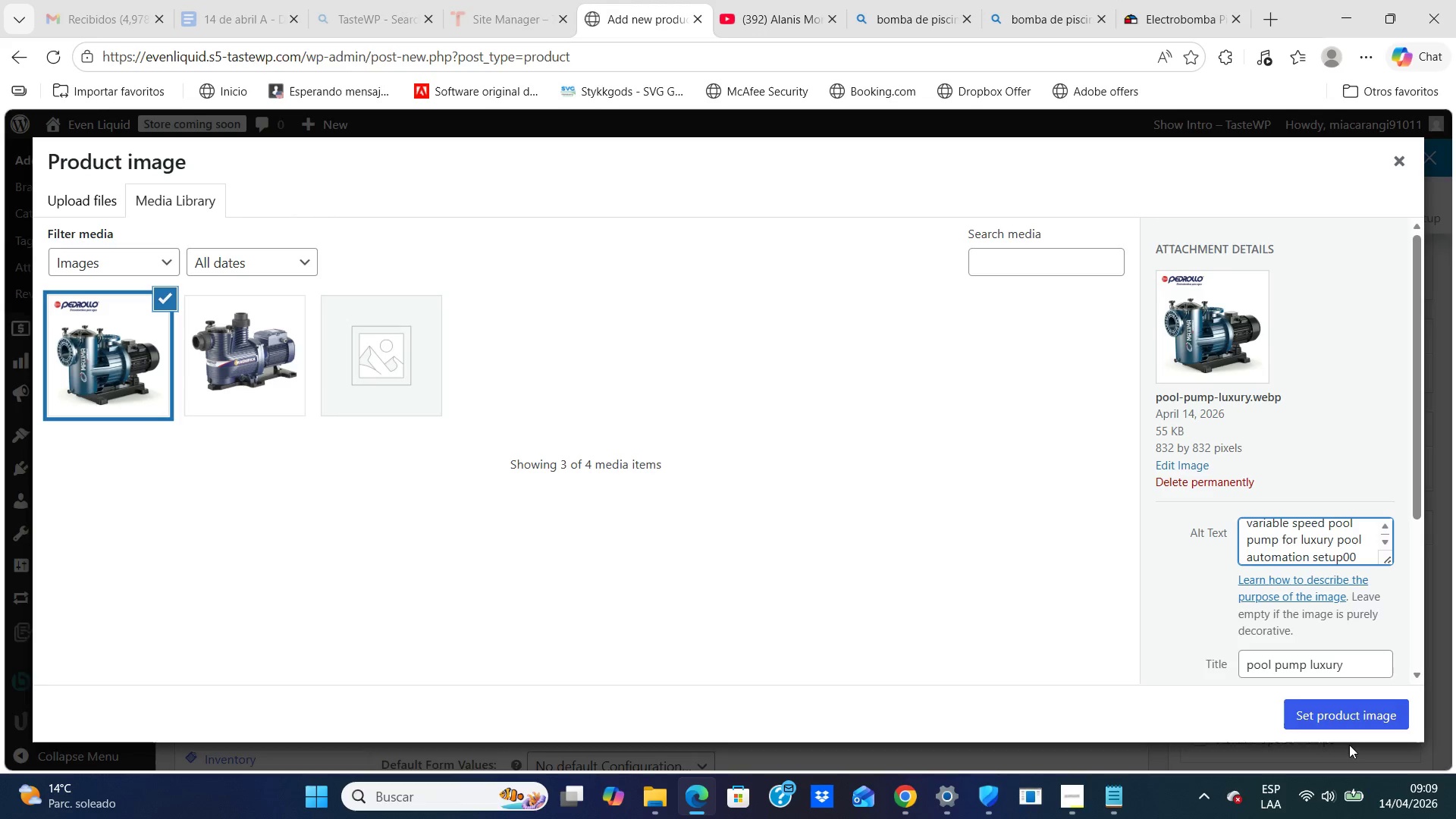 
hold_key(key=Numpad0, duration=1.52)
 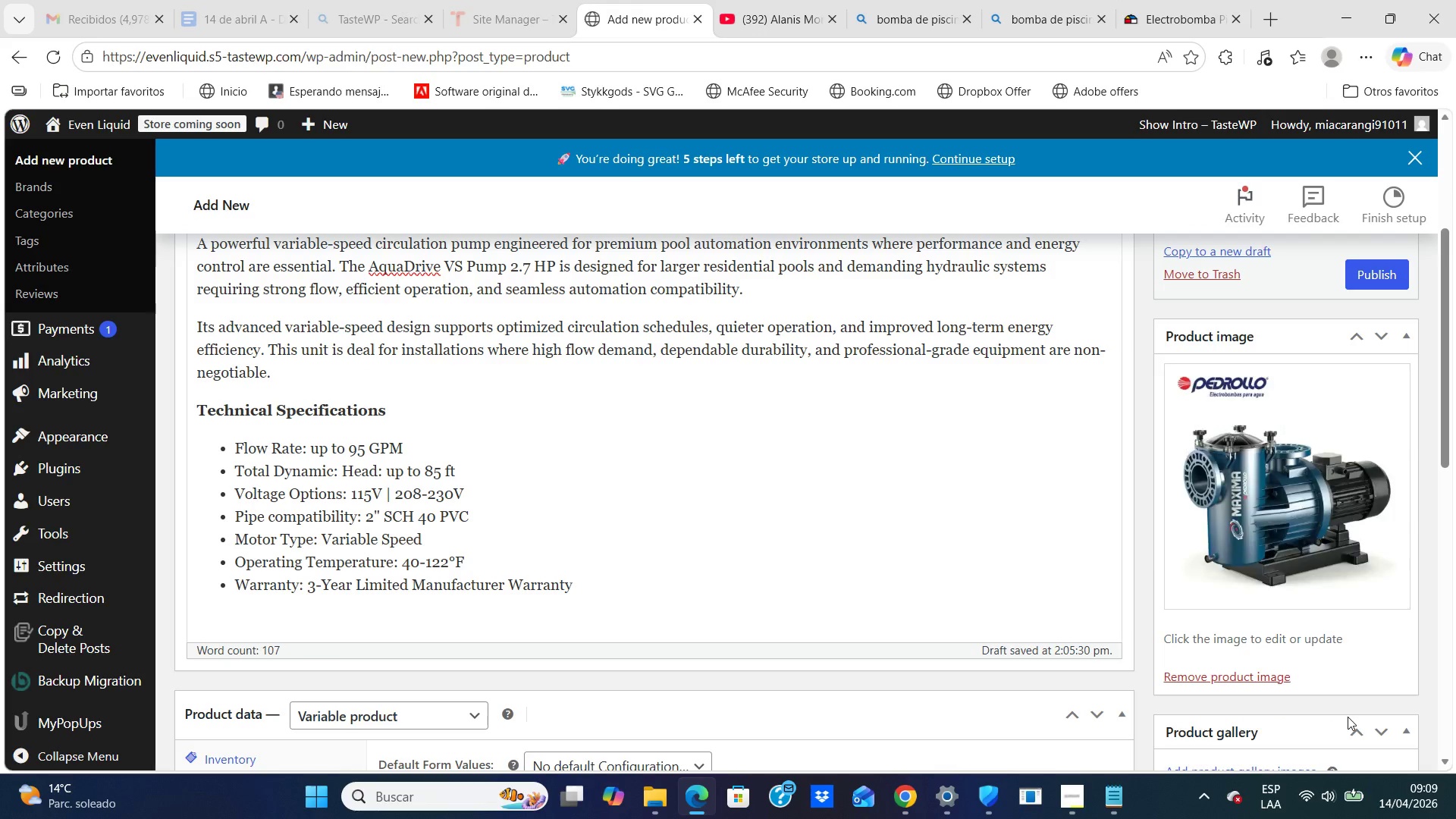 
hold_key(key=Numpad0, duration=1.5)
 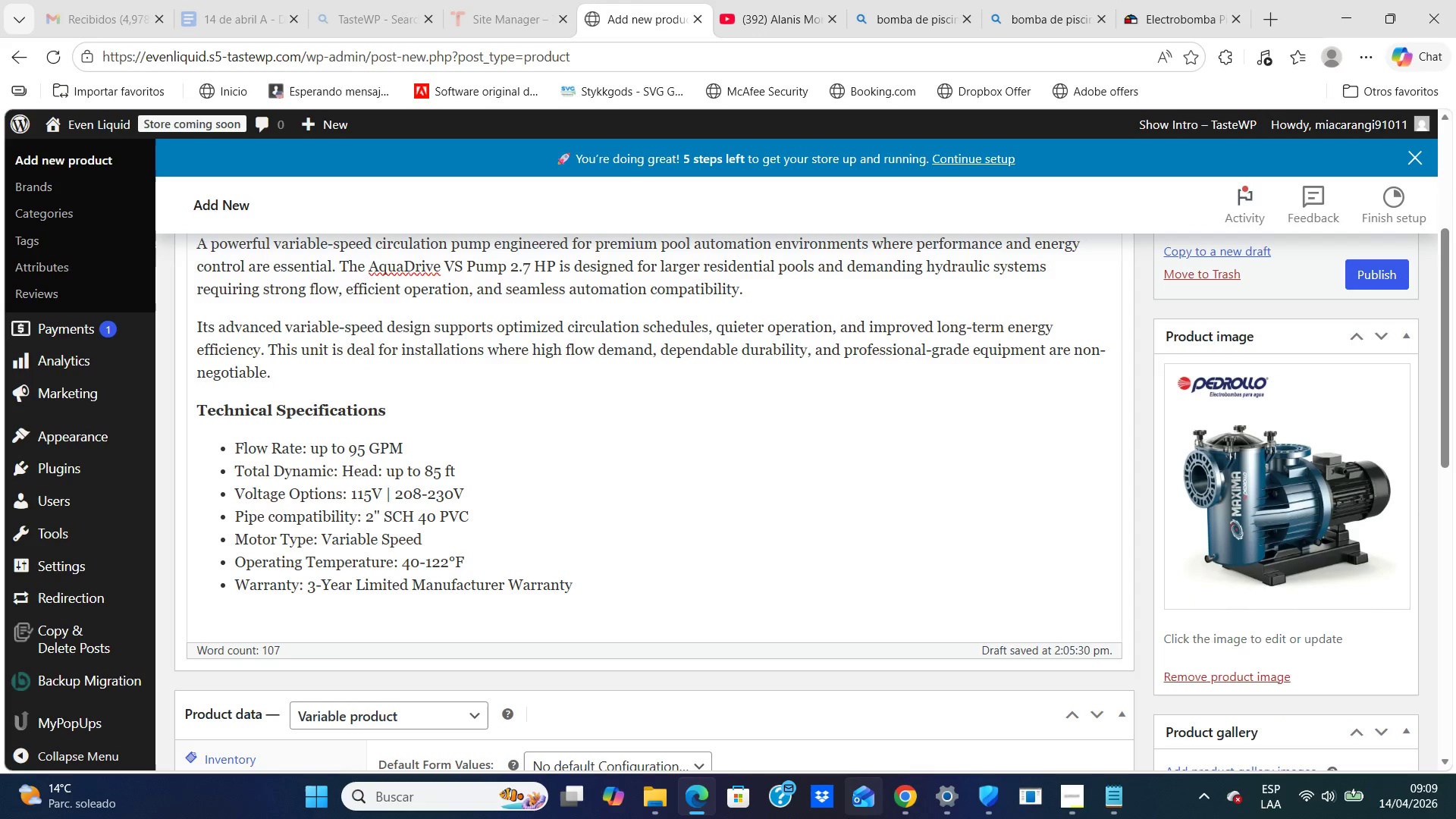 
hold_key(key=Numpad0, duration=0.41)
 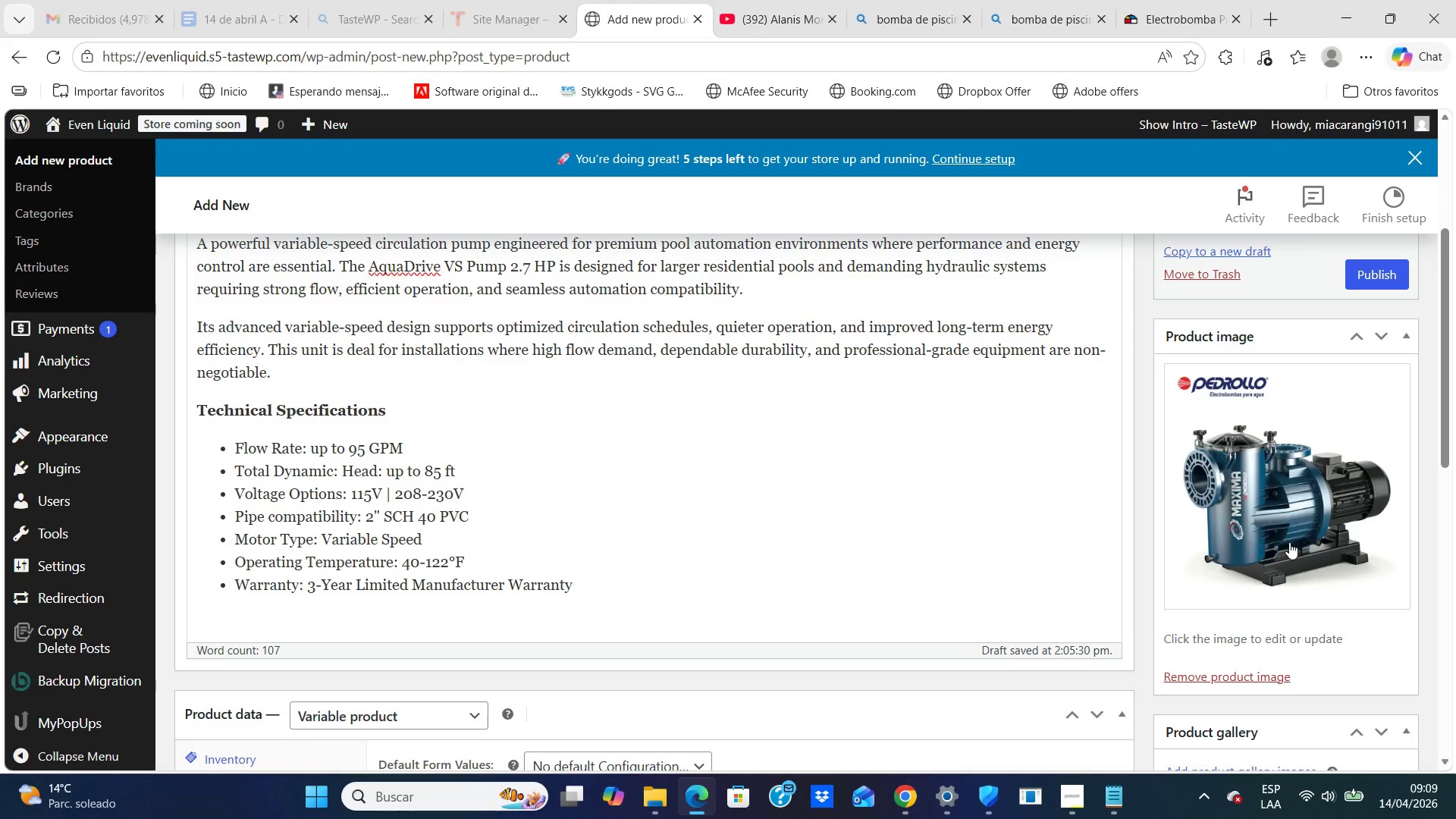 
scroll: coordinate [1290, 542], scroll_direction: down, amount: 4.0
 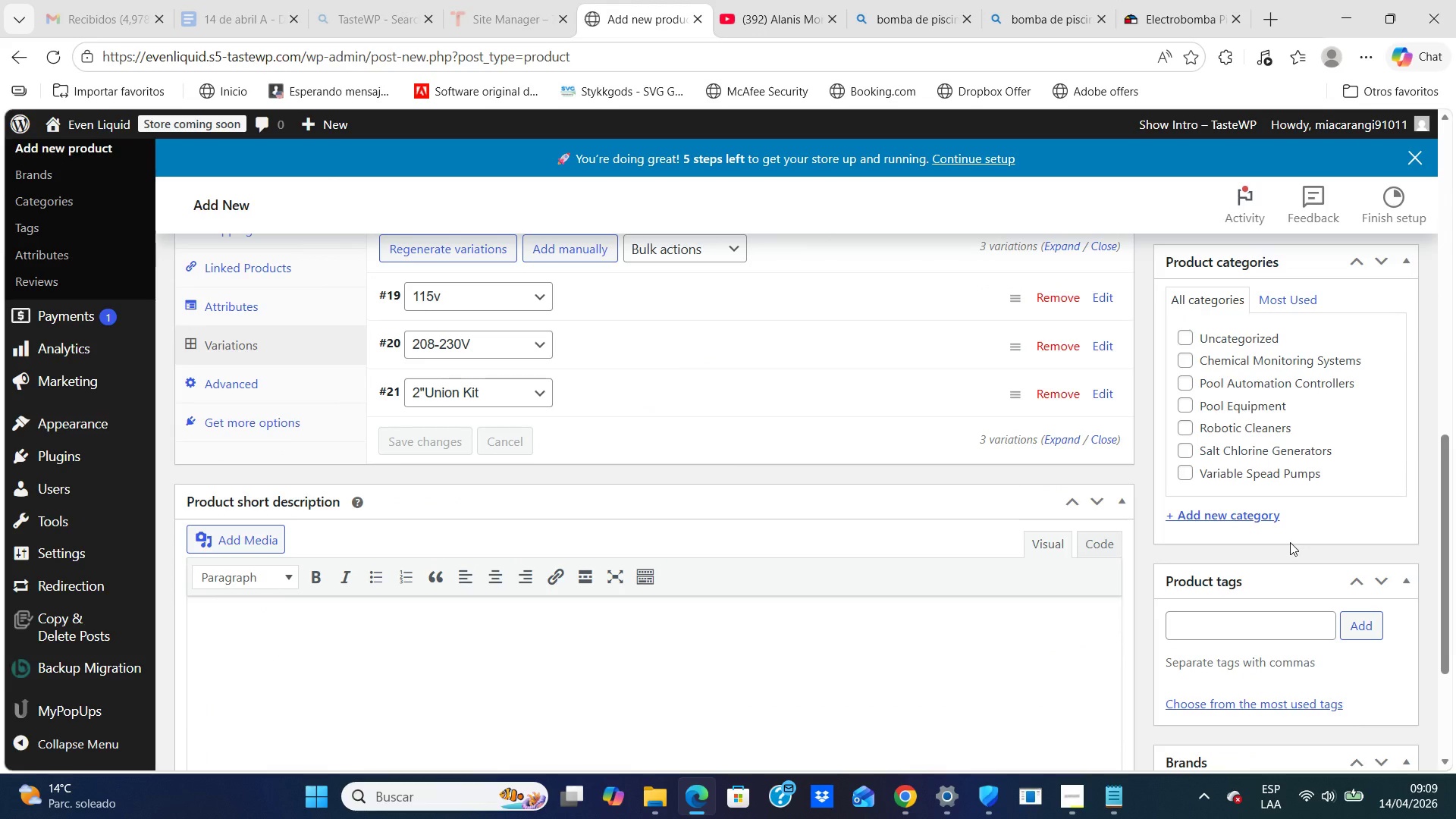 
scroll: coordinate [1290, 542], scroll_direction: up, amount: 1.0
 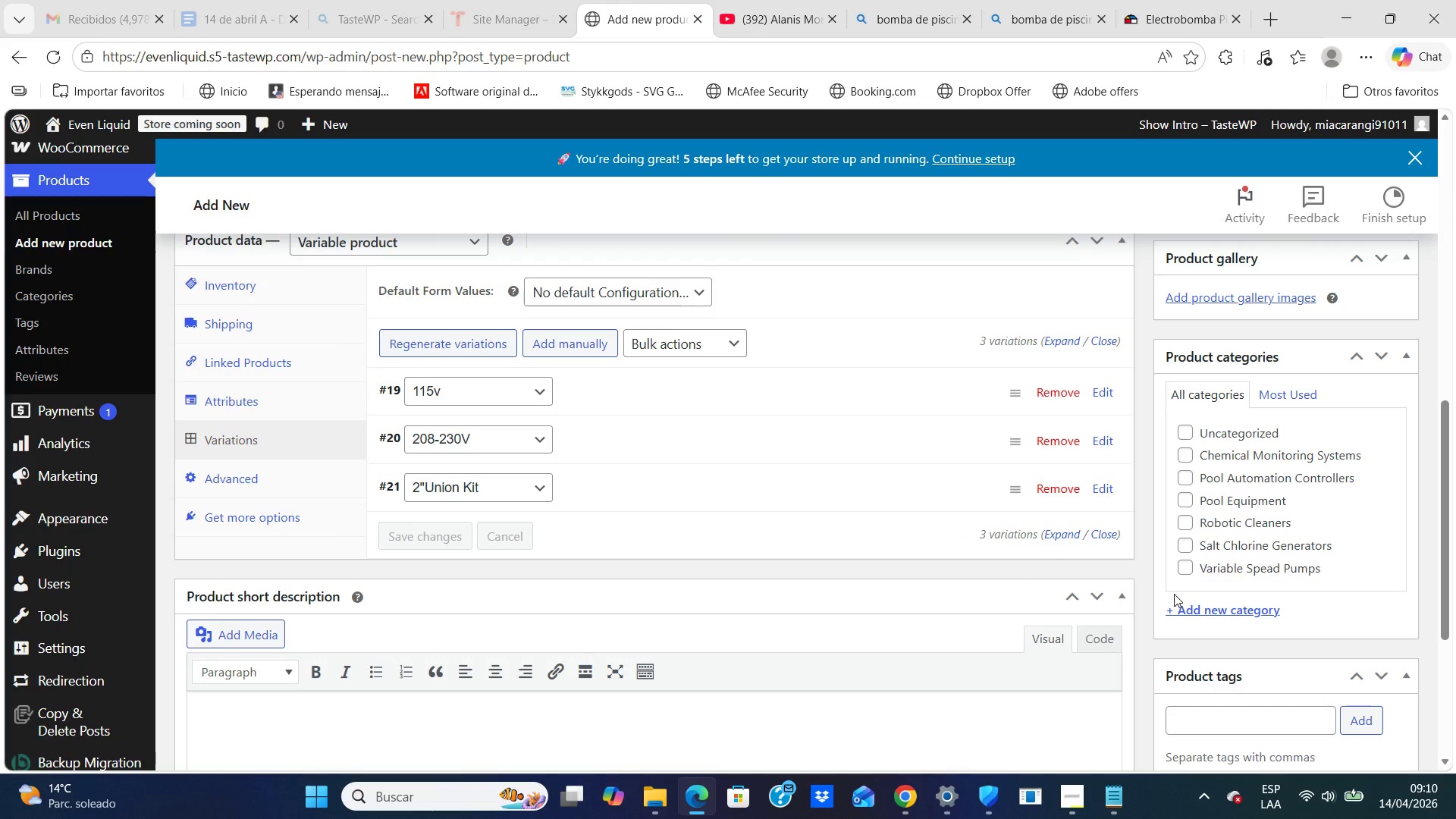 
left_click([1182, 566])
 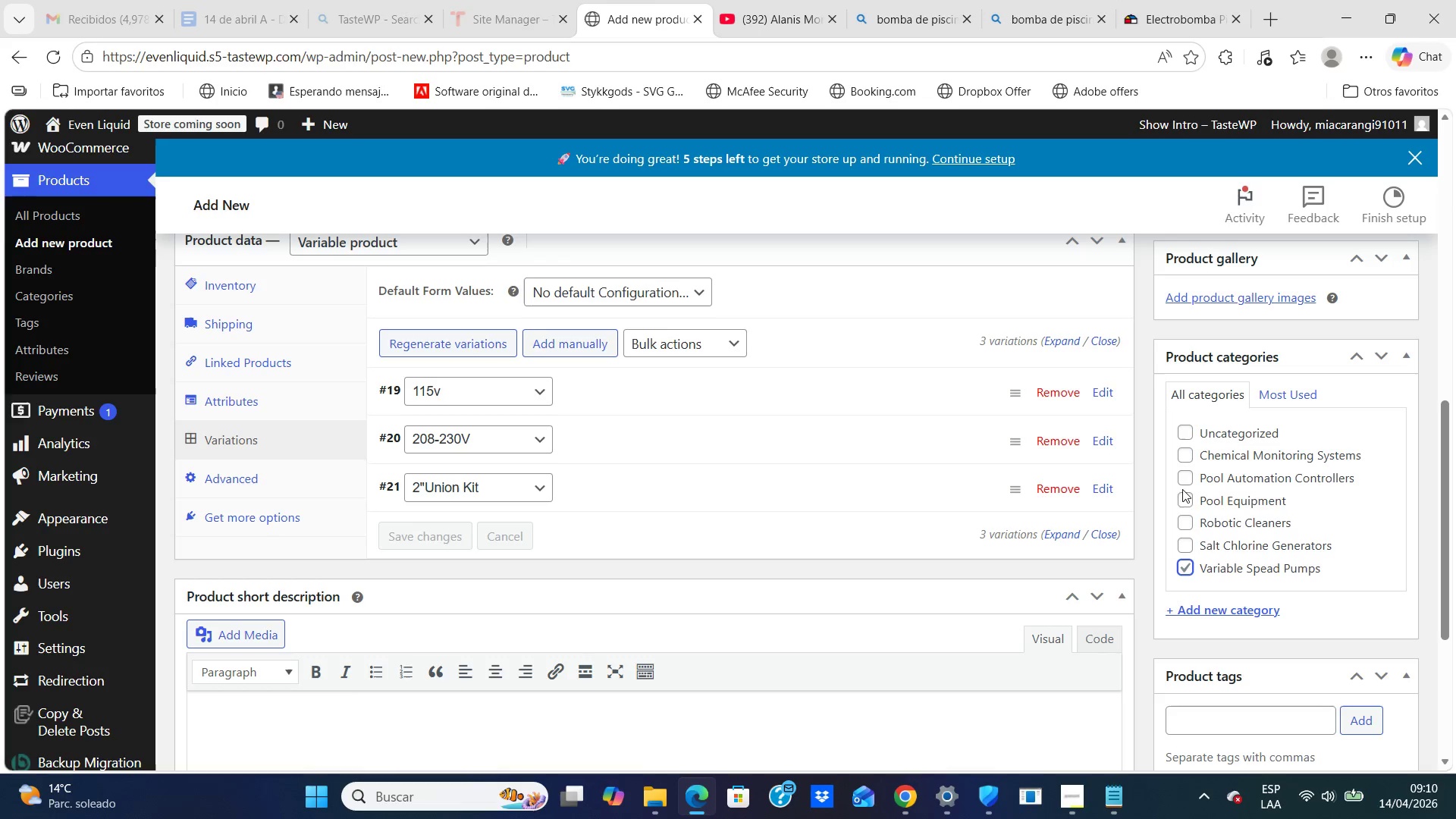 
left_click([1181, 493])
 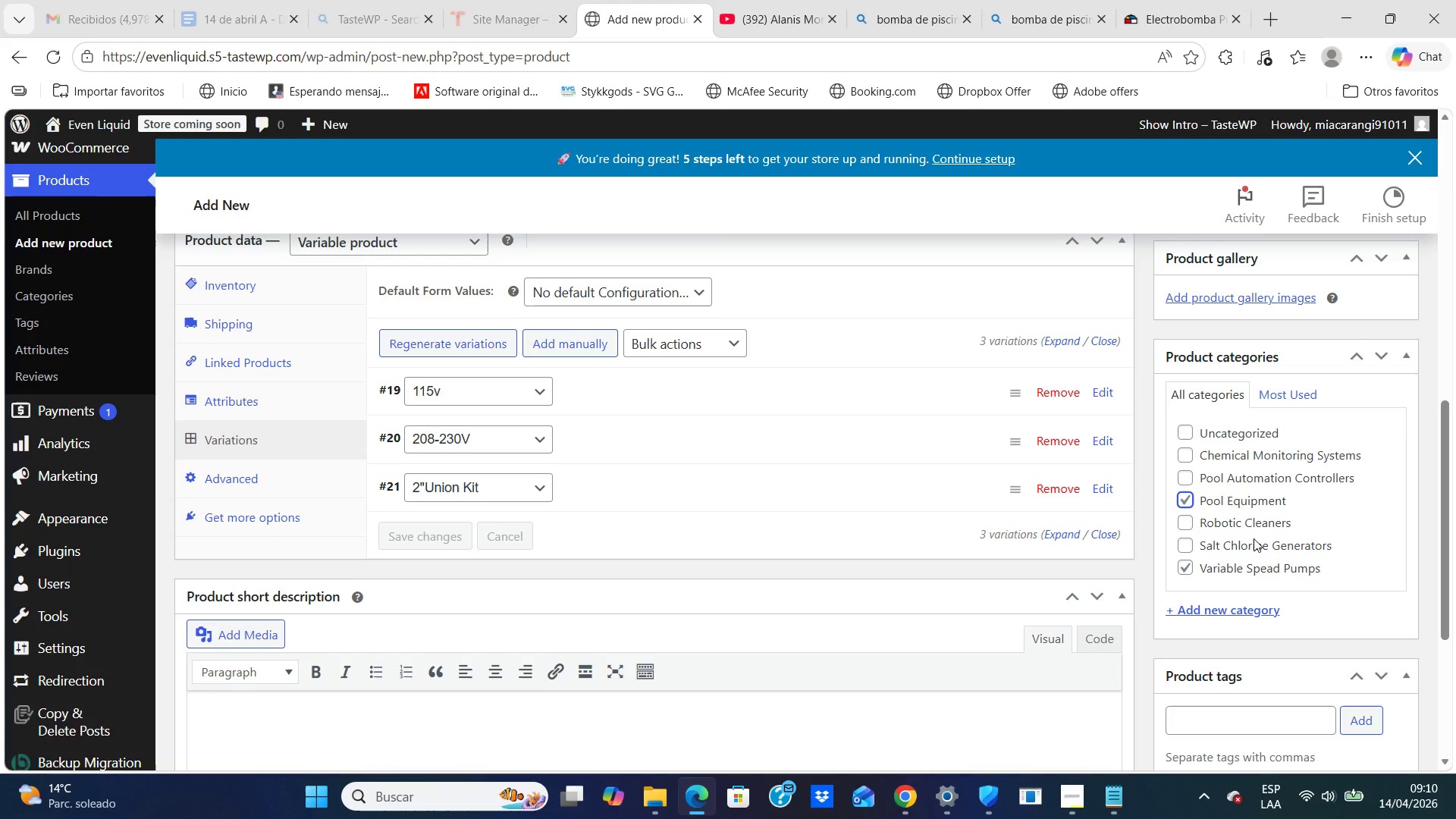 
scroll: coordinate [1254, 538], scroll_direction: down, amount: 1.0
 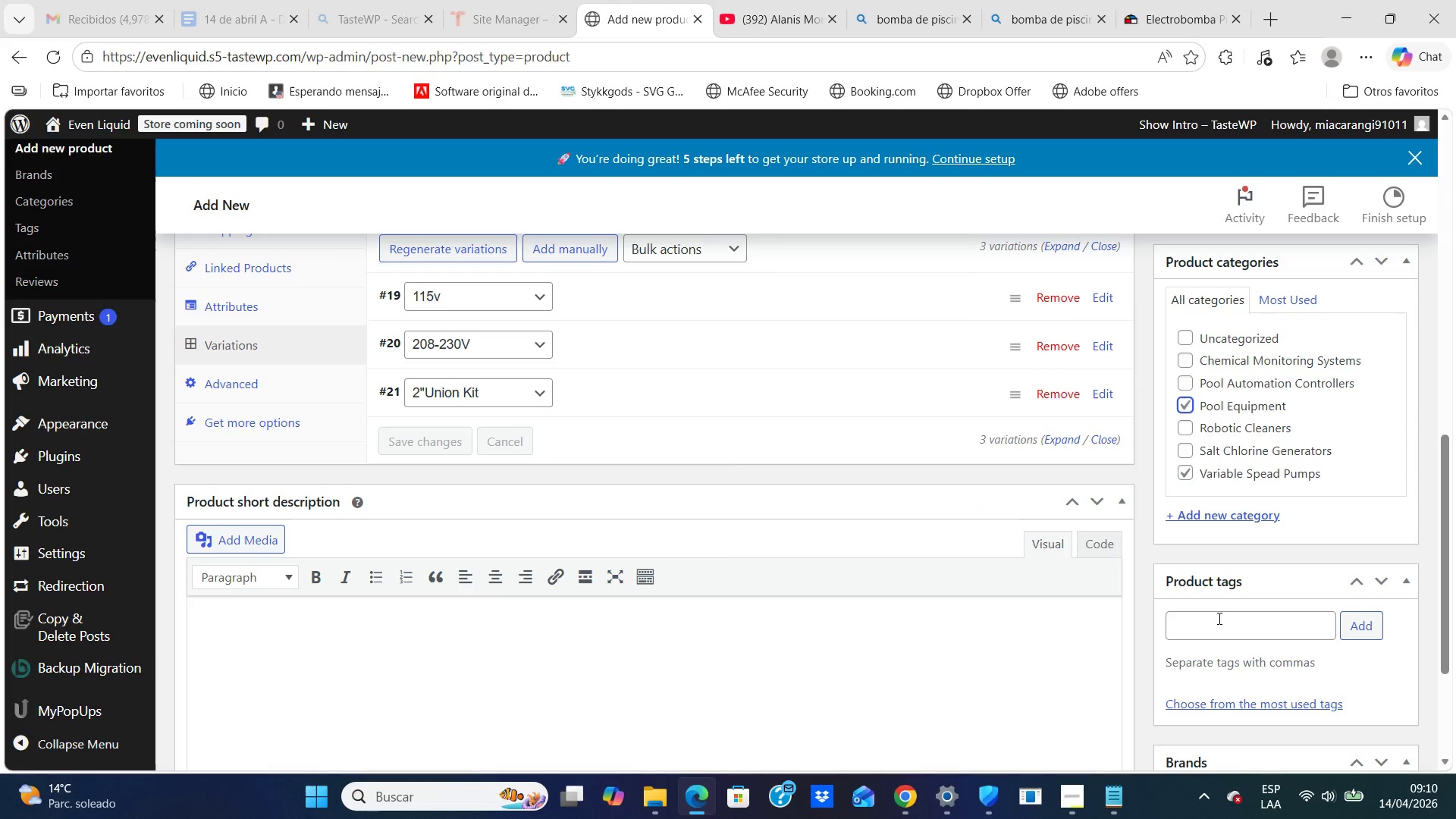 
left_click([1218, 618])
 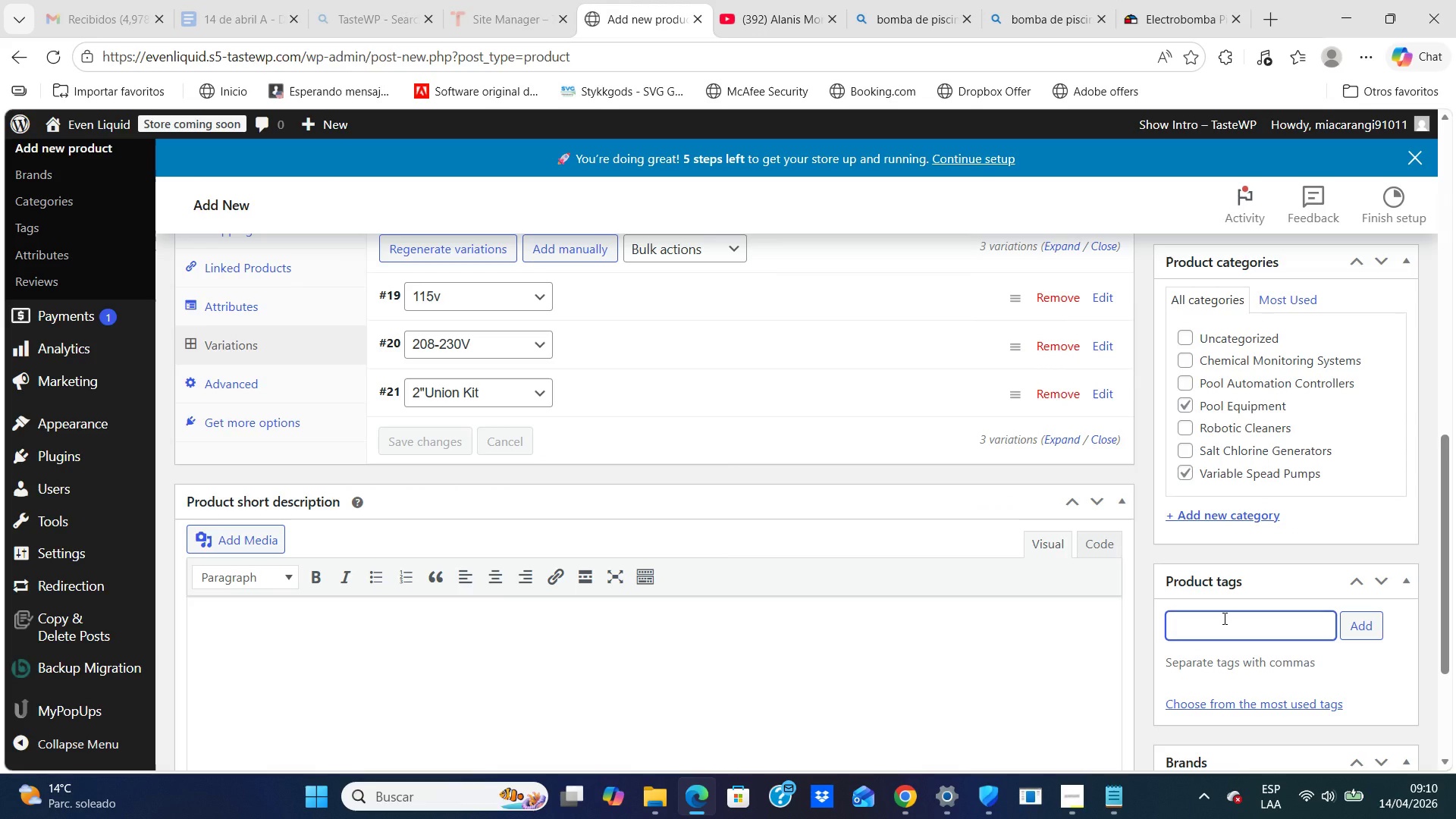 
wait(7.88)
 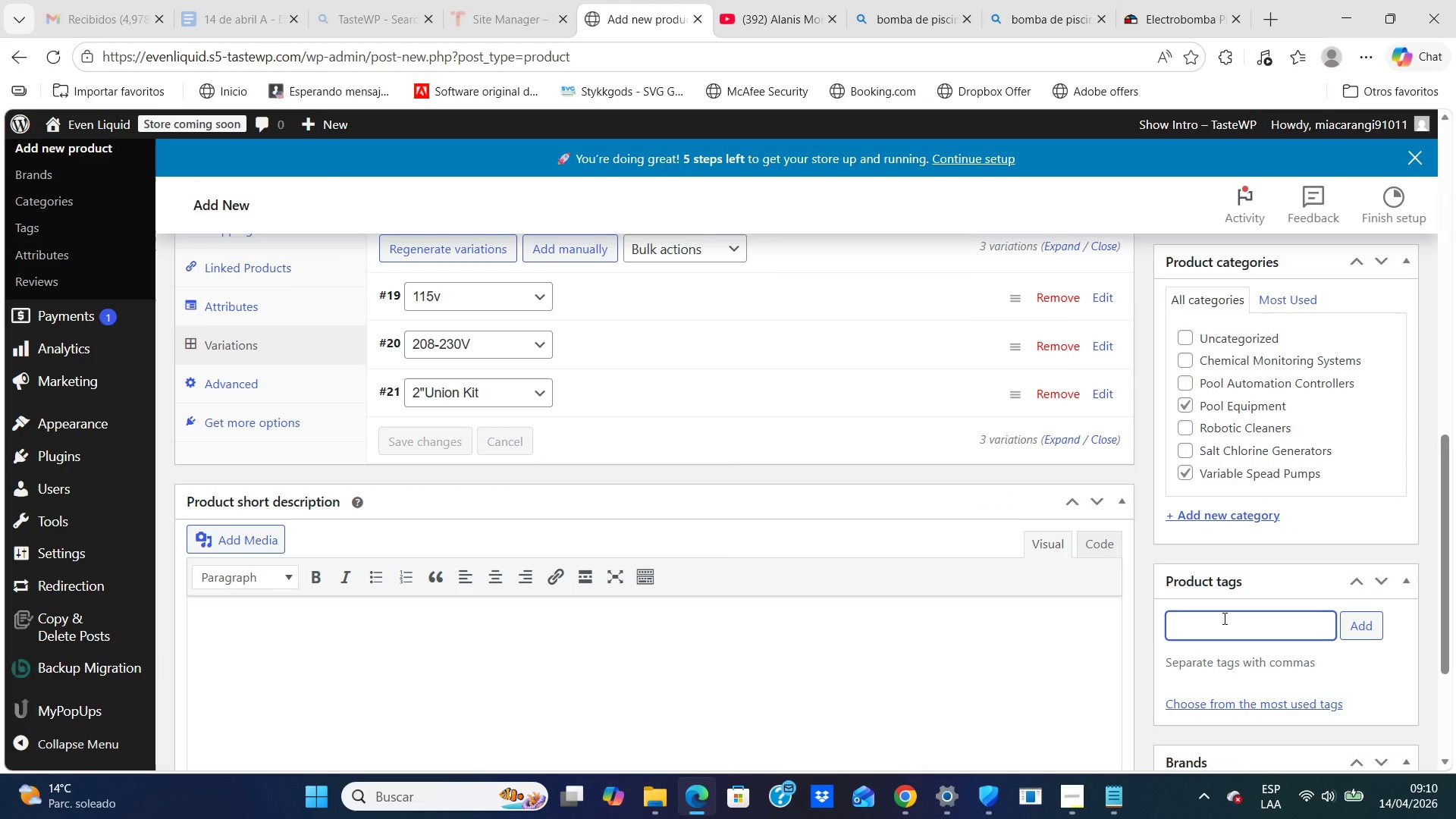 
scroll: coordinate [794, 344], scroll_direction: up, amount: 2.0
 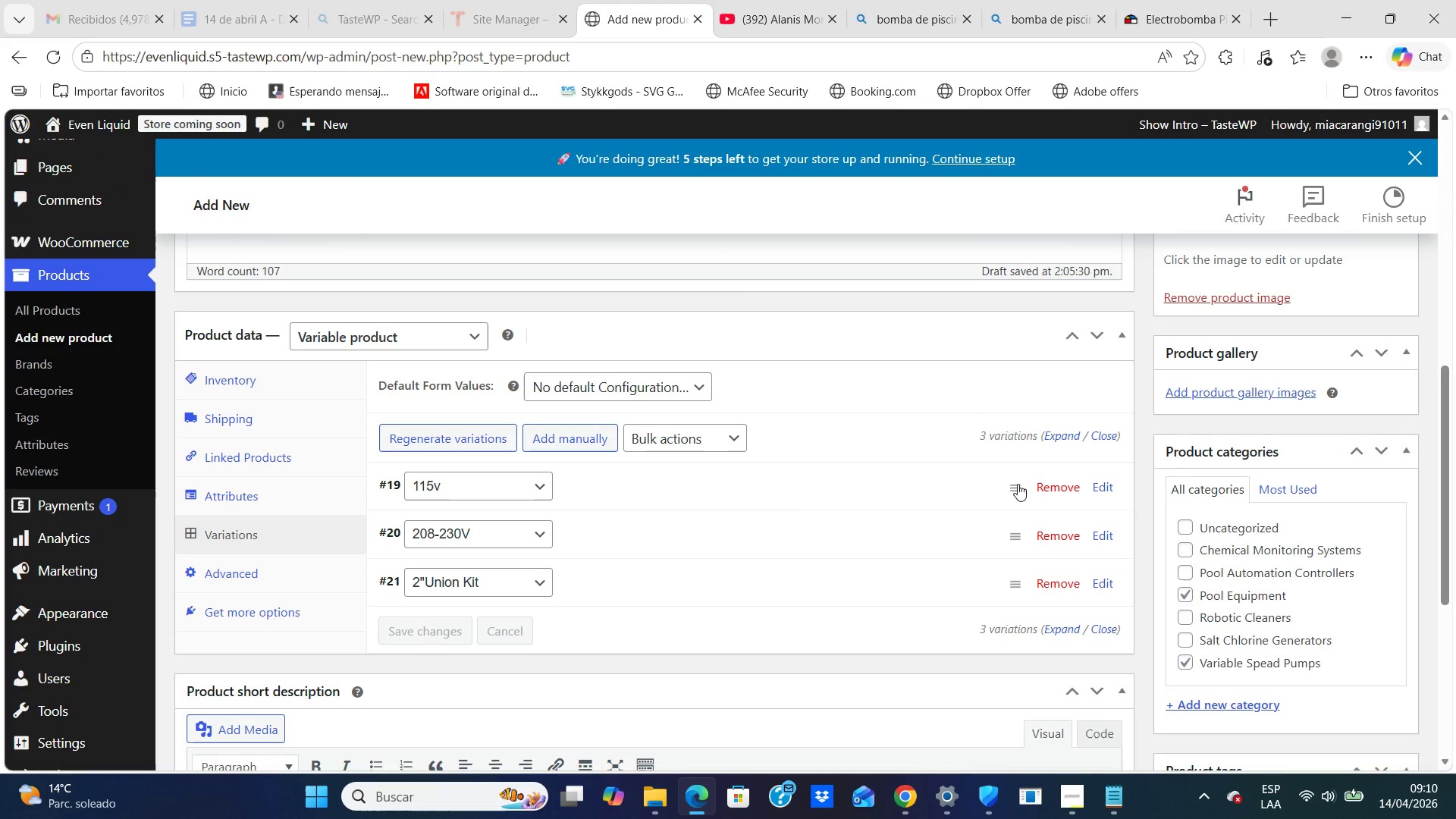 
wait(7.46)
 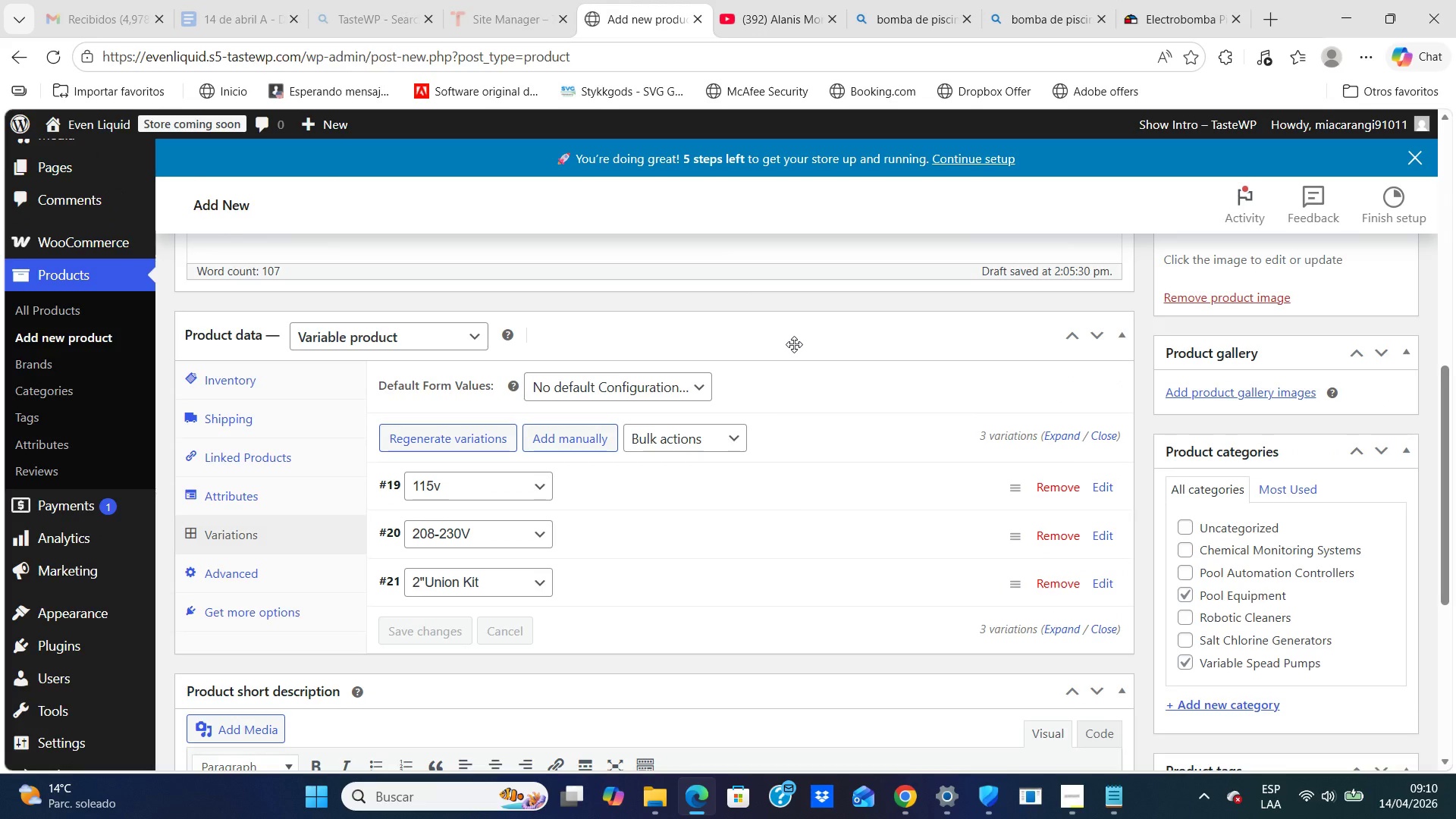 
left_click([1109, 491])
 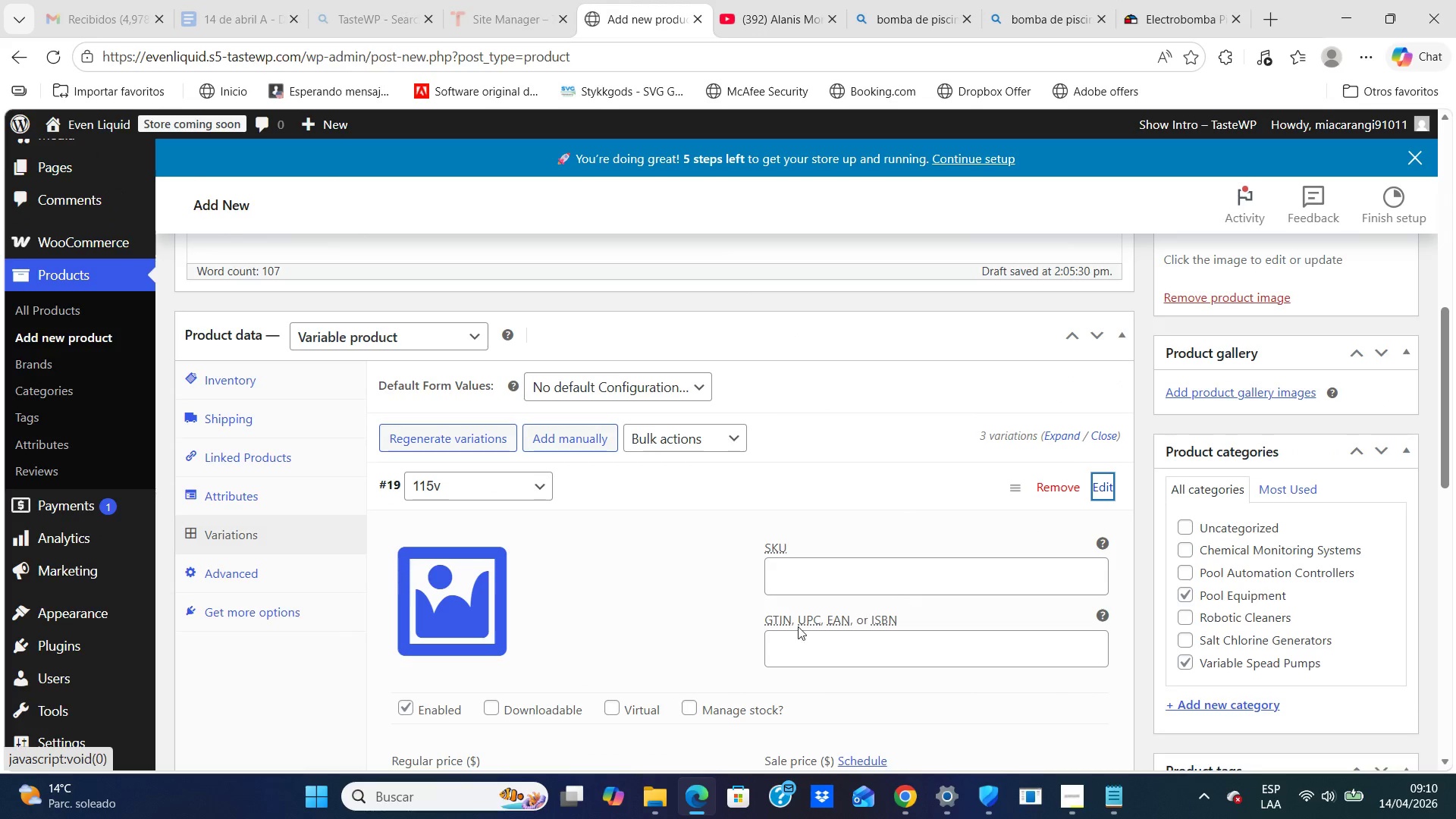 
scroll: coordinate [771, 634], scroll_direction: down, amount: 1.0
 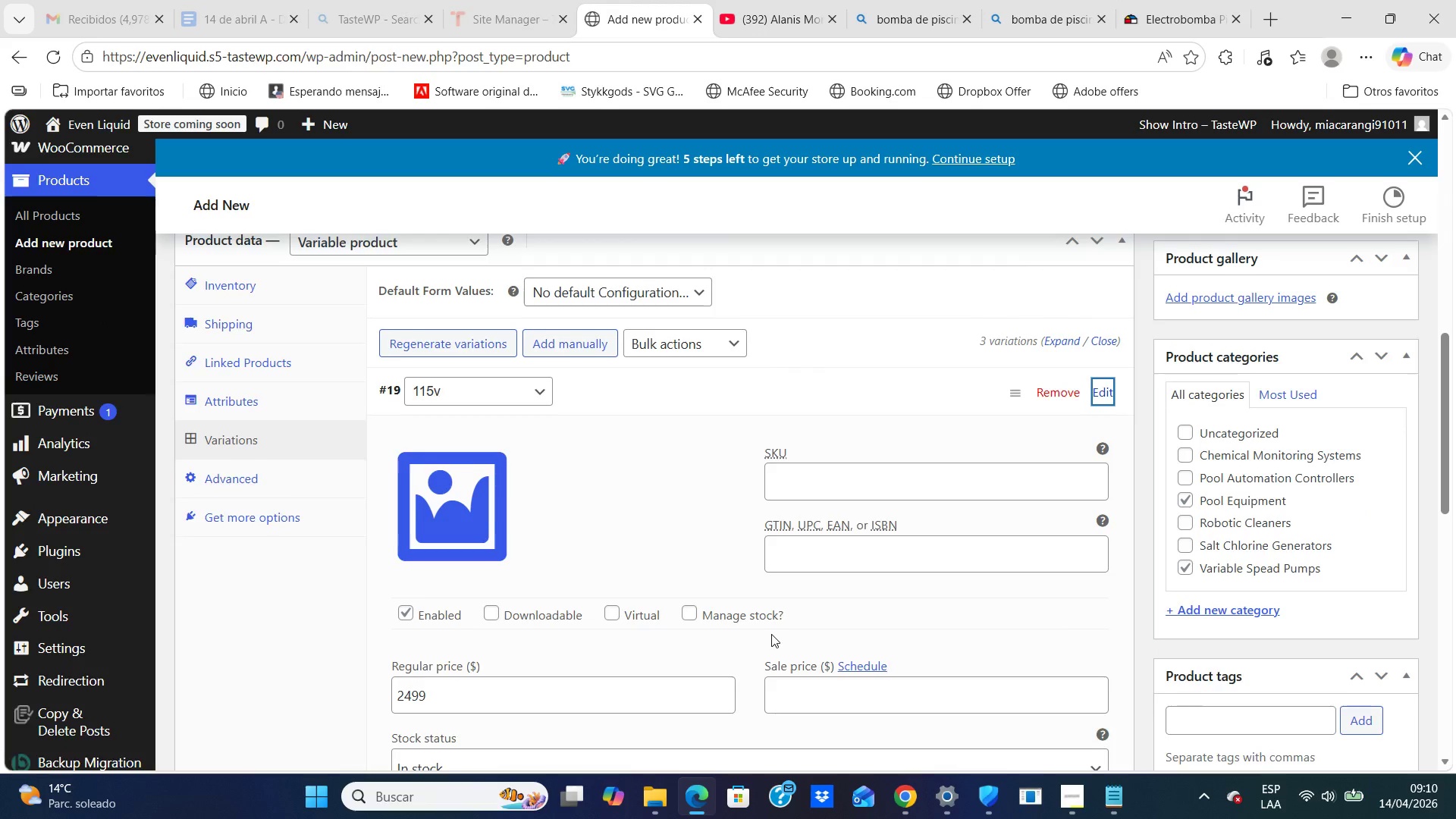 
scroll: coordinate [771, 634], scroll_direction: up, amount: 3.0
 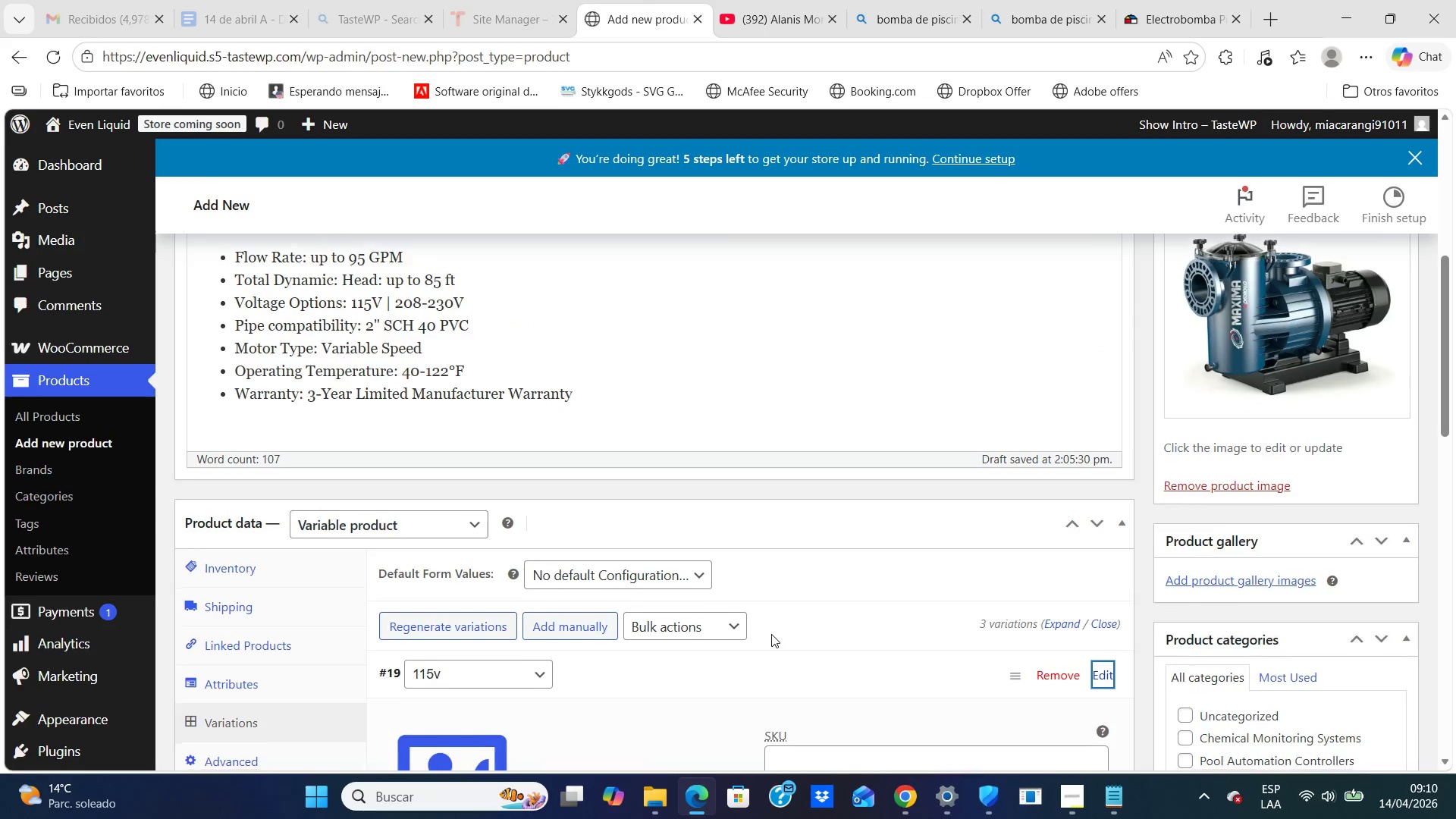 
scroll: coordinate [773, 626], scroll_direction: down, amount: 9.0
 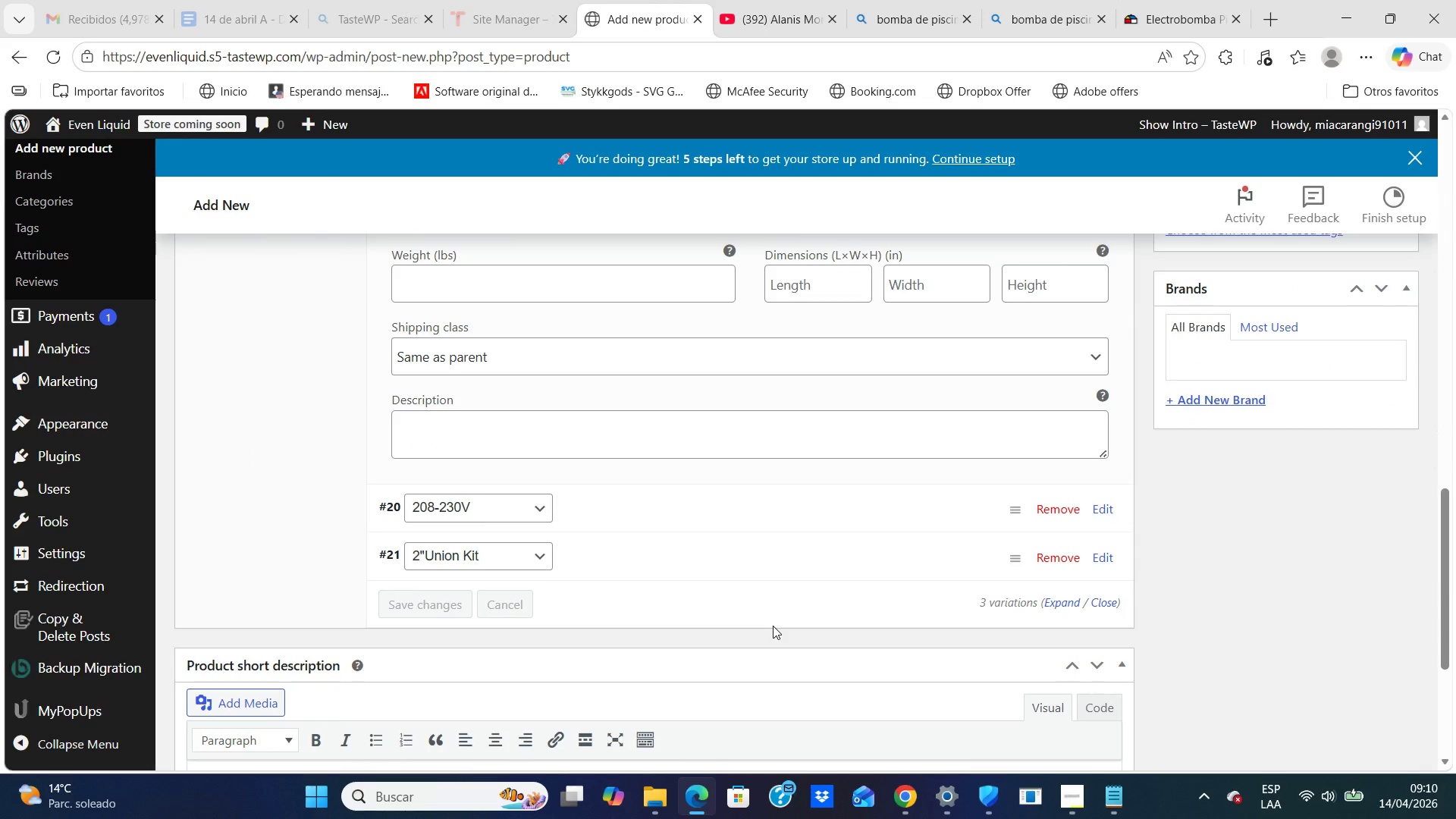 
scroll: coordinate [1439, 520], scroll_direction: up, amount: 8.0
 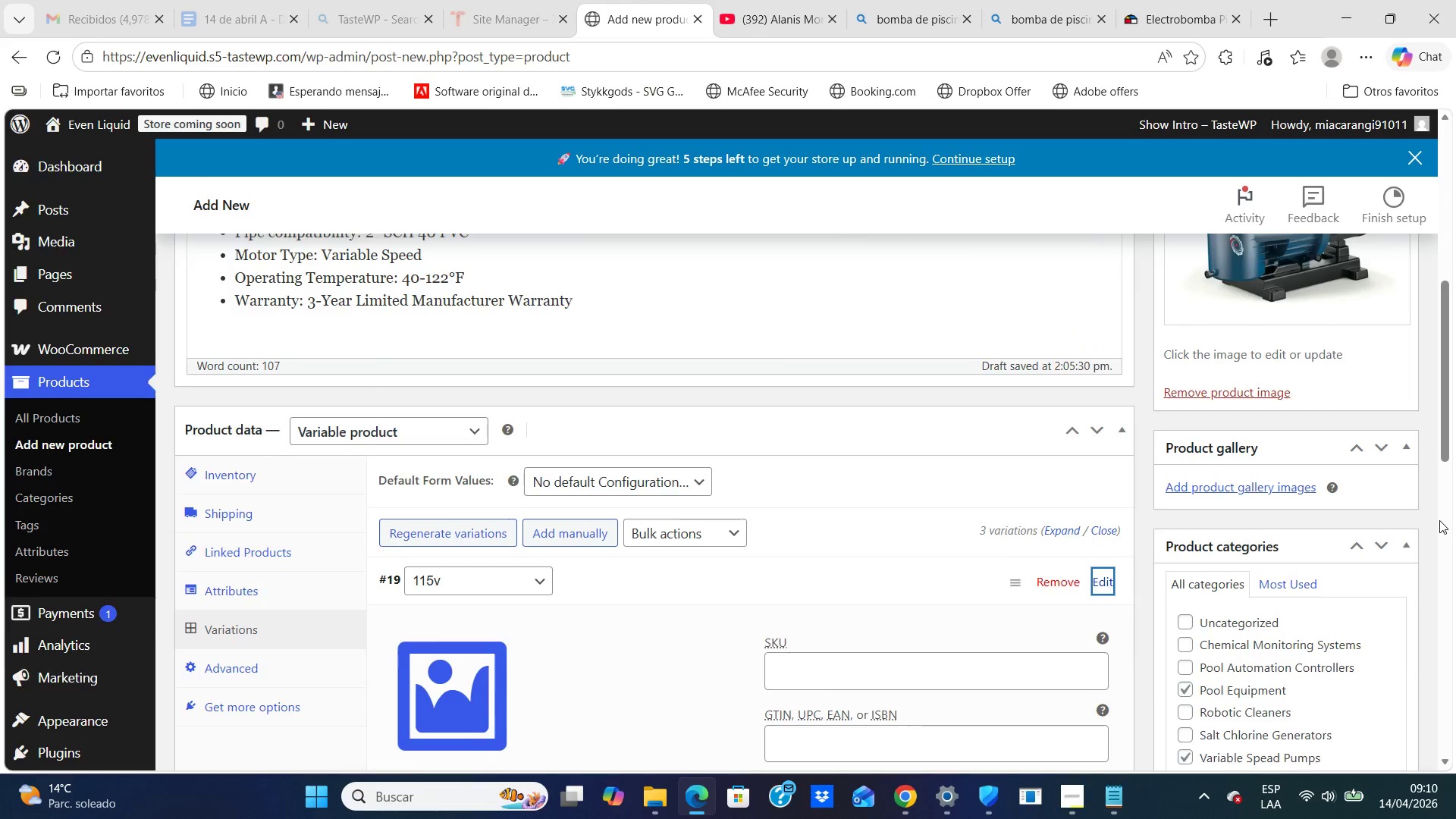 
scroll: coordinate [1439, 520], scroll_direction: down, amount: 3.0
 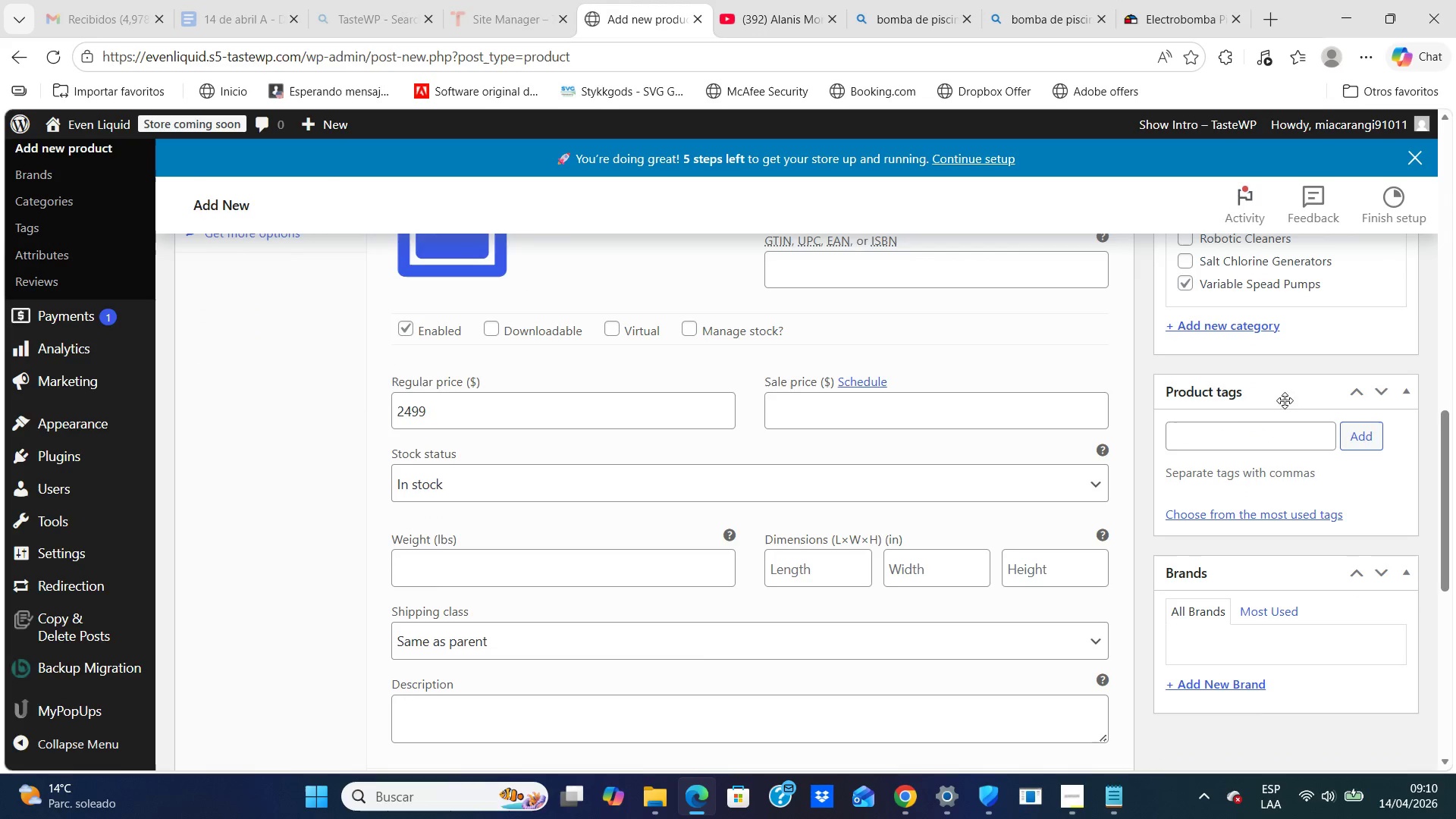 
left_click([1240, 438])
 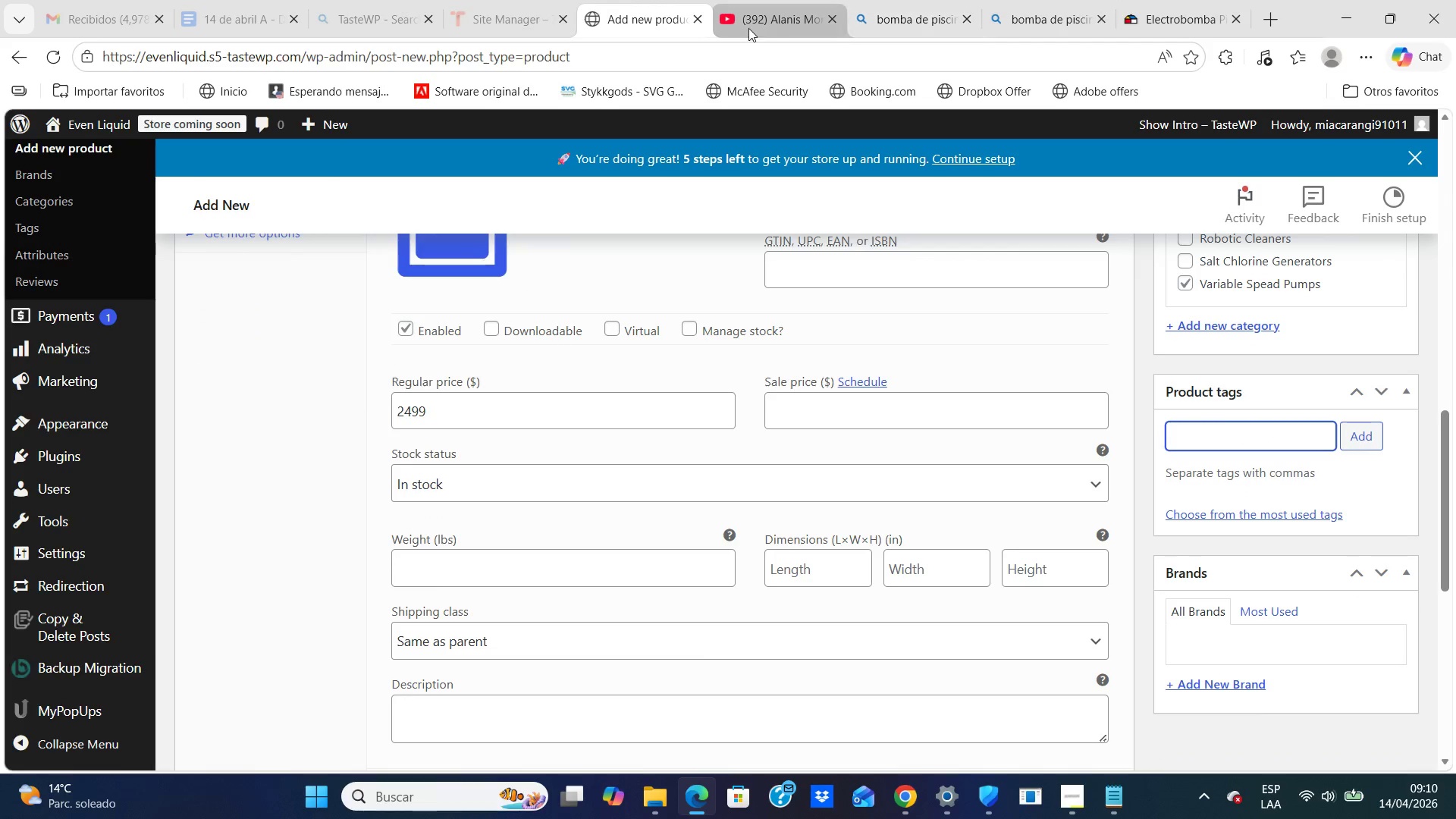 
left_click([748, 12])
 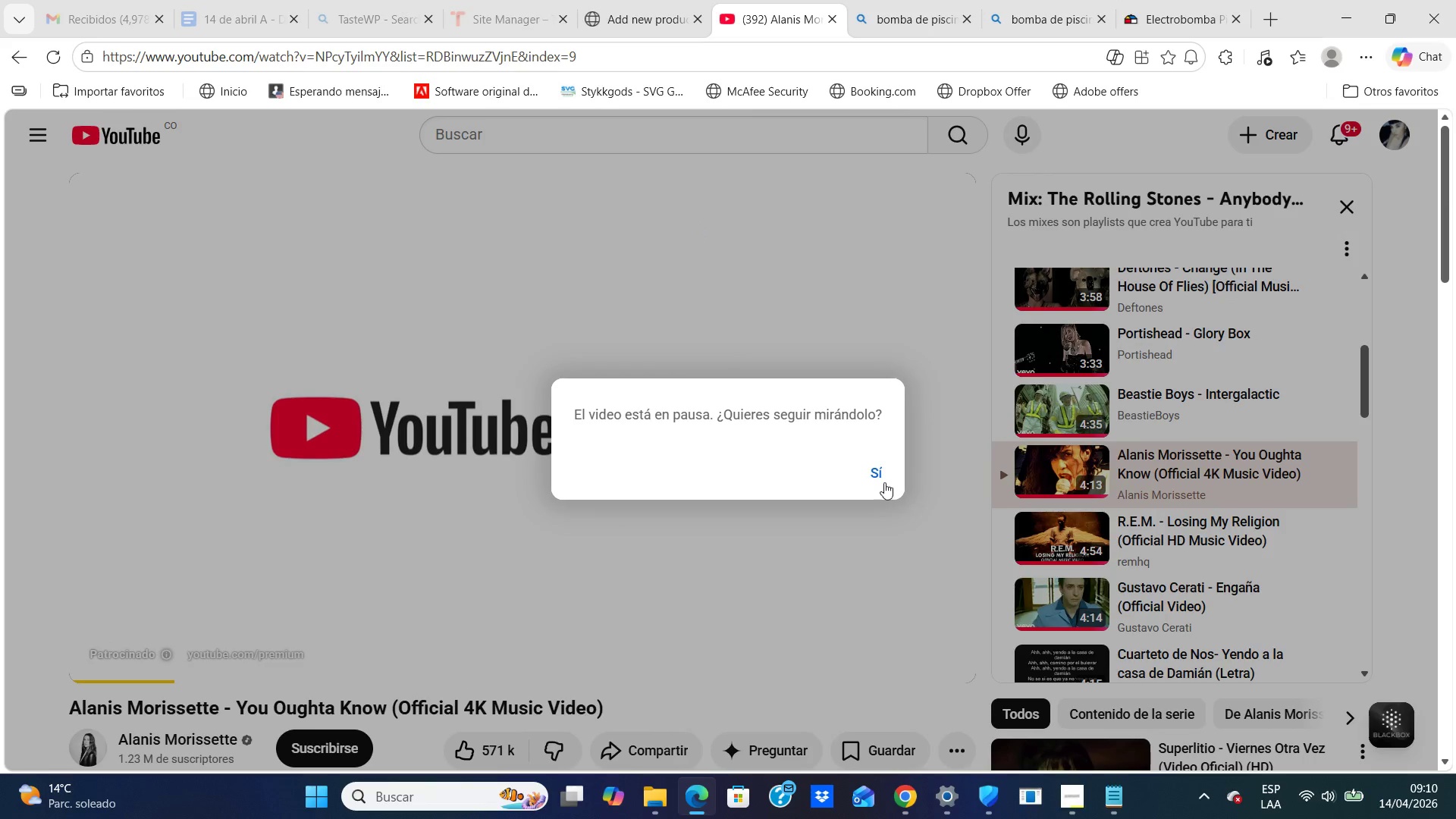 
left_click([873, 478])
 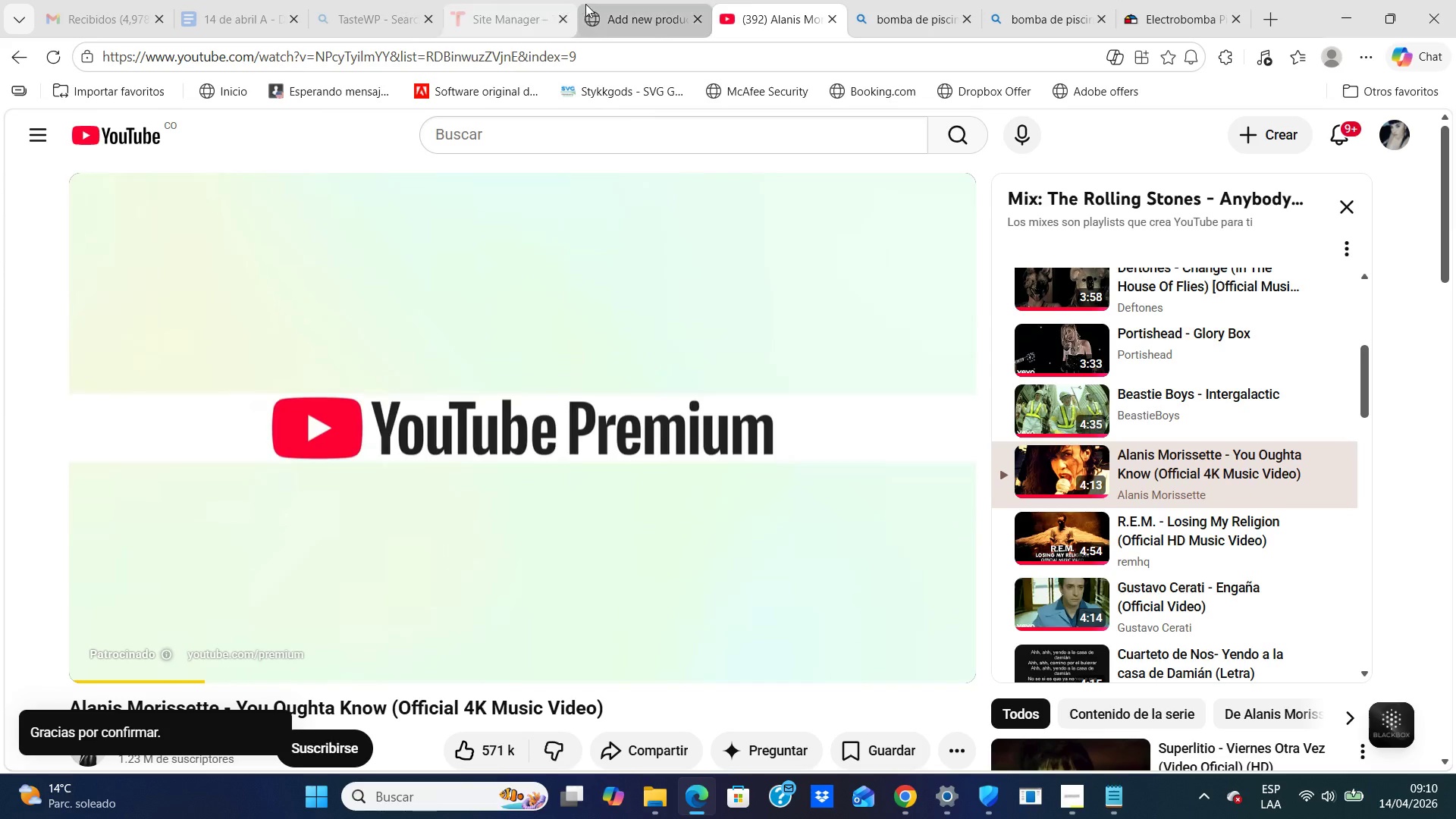 
left_click([630, 24])
 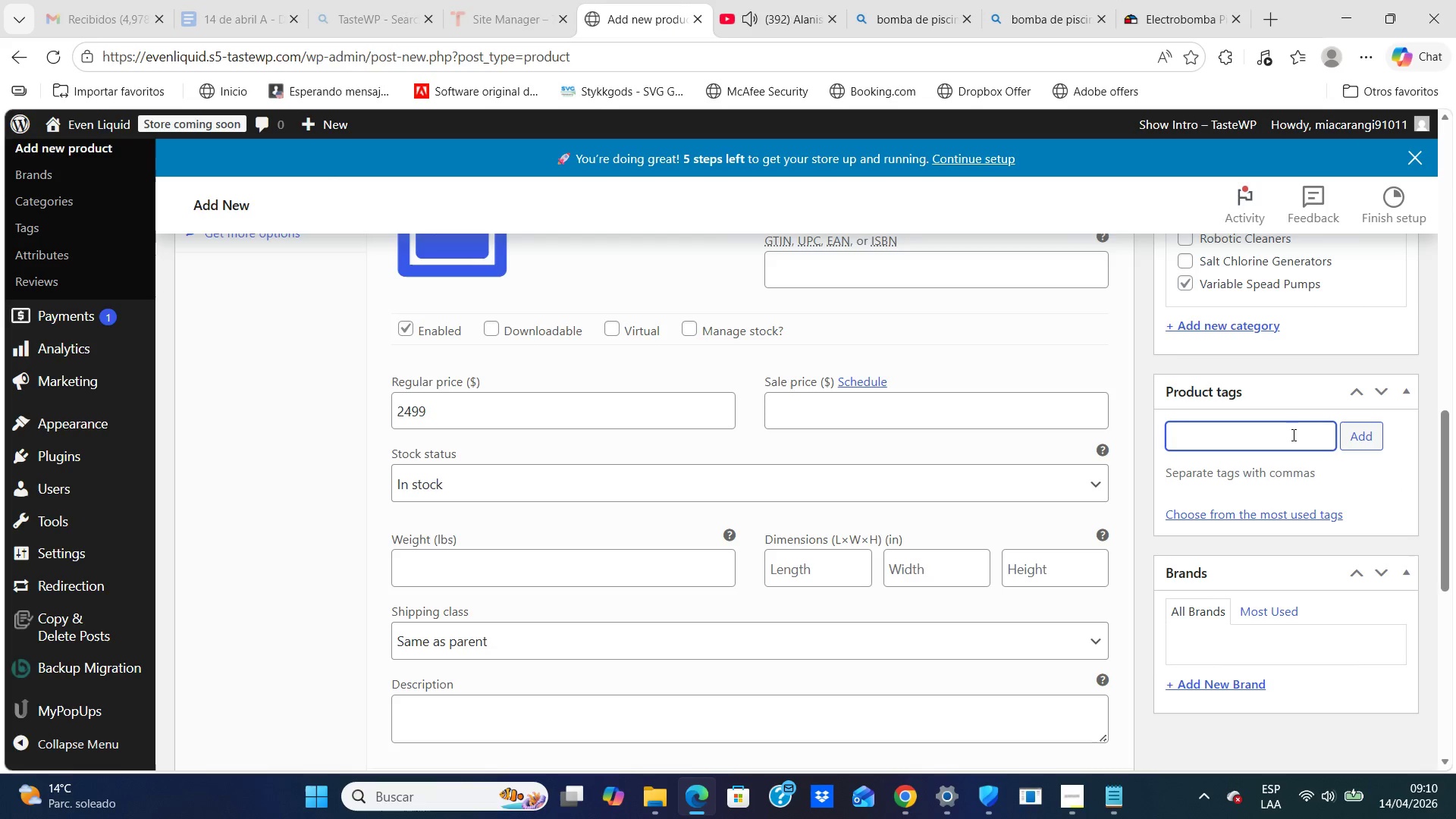 
wait(5.41)
 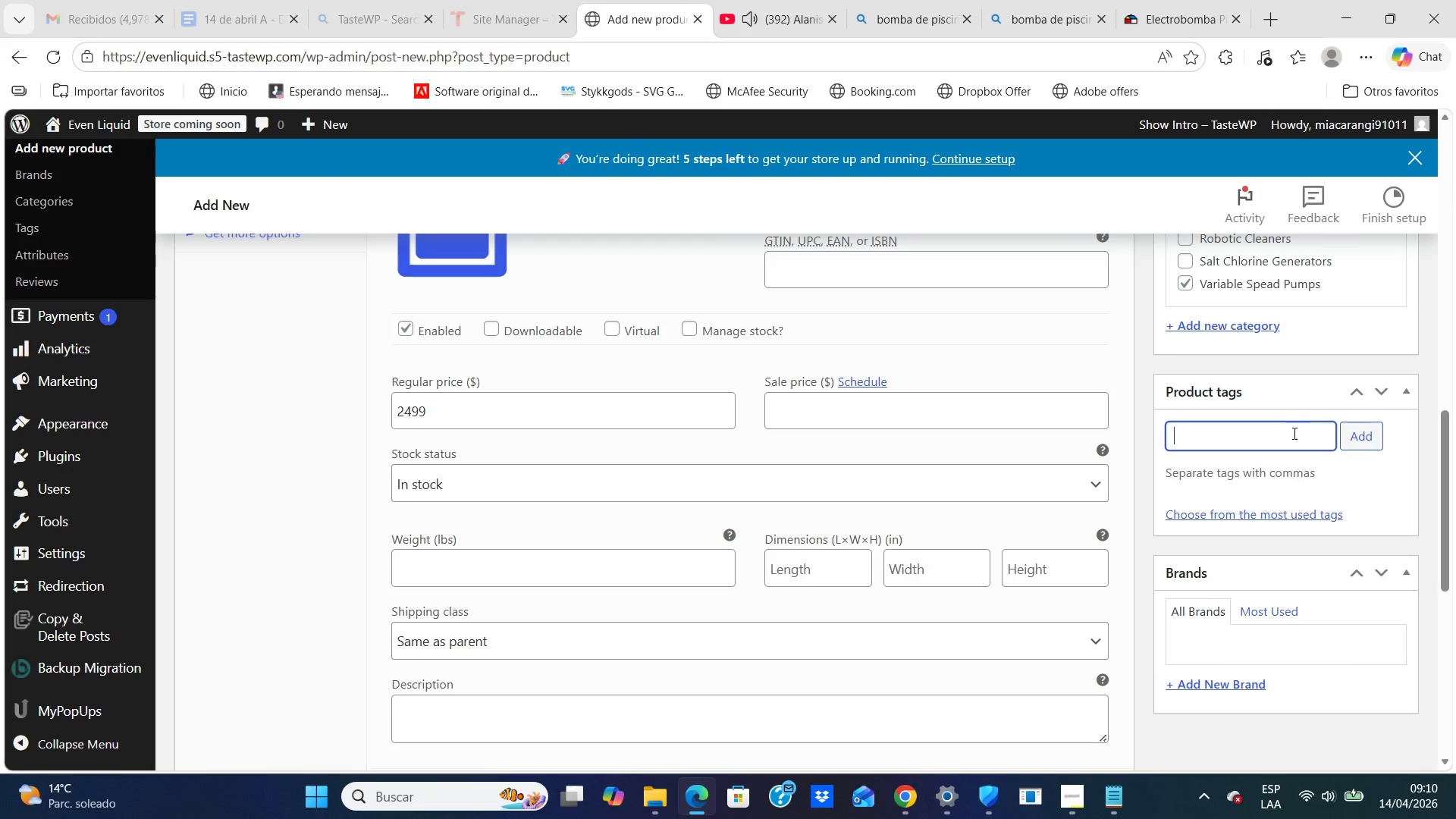 
type(premium pool pump, )
 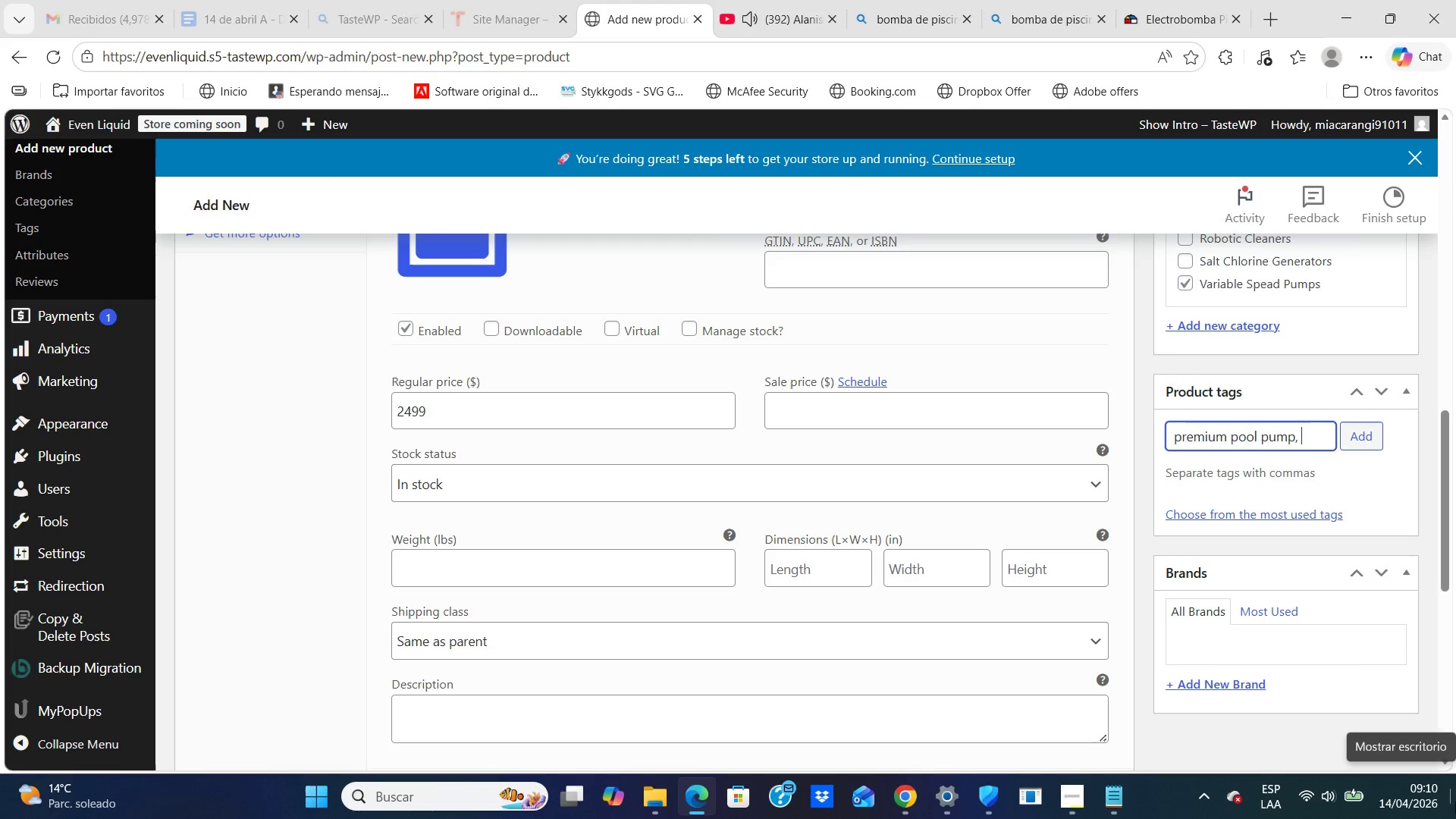 
wait(5.95)
 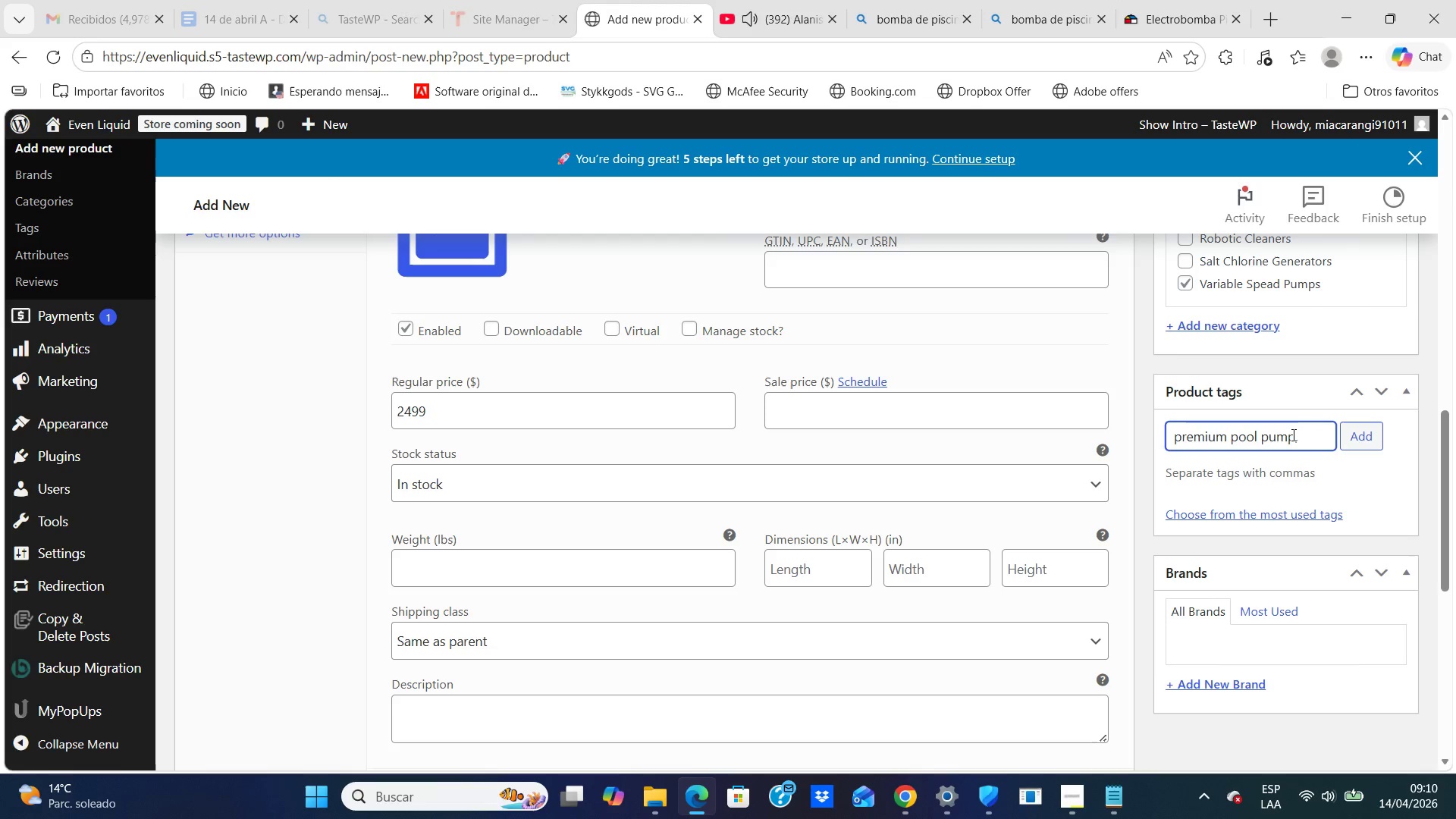 
type(vara)
key(Backspace)
type(iable speed circulation, pool ait)
key(Backspace)
key(Backspace)
type(utomation controller, 2 inch)
 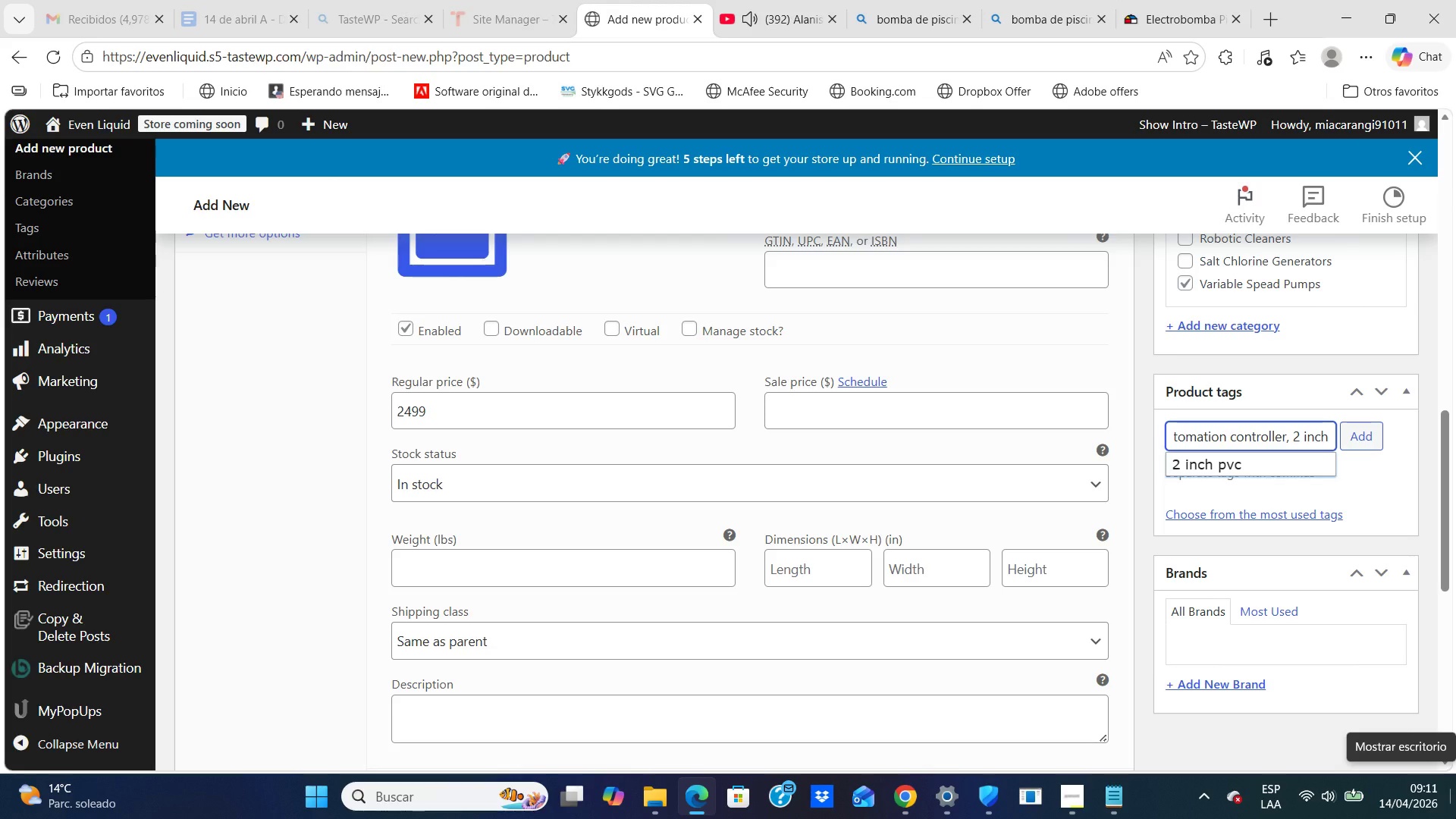 
wait(5.31)
 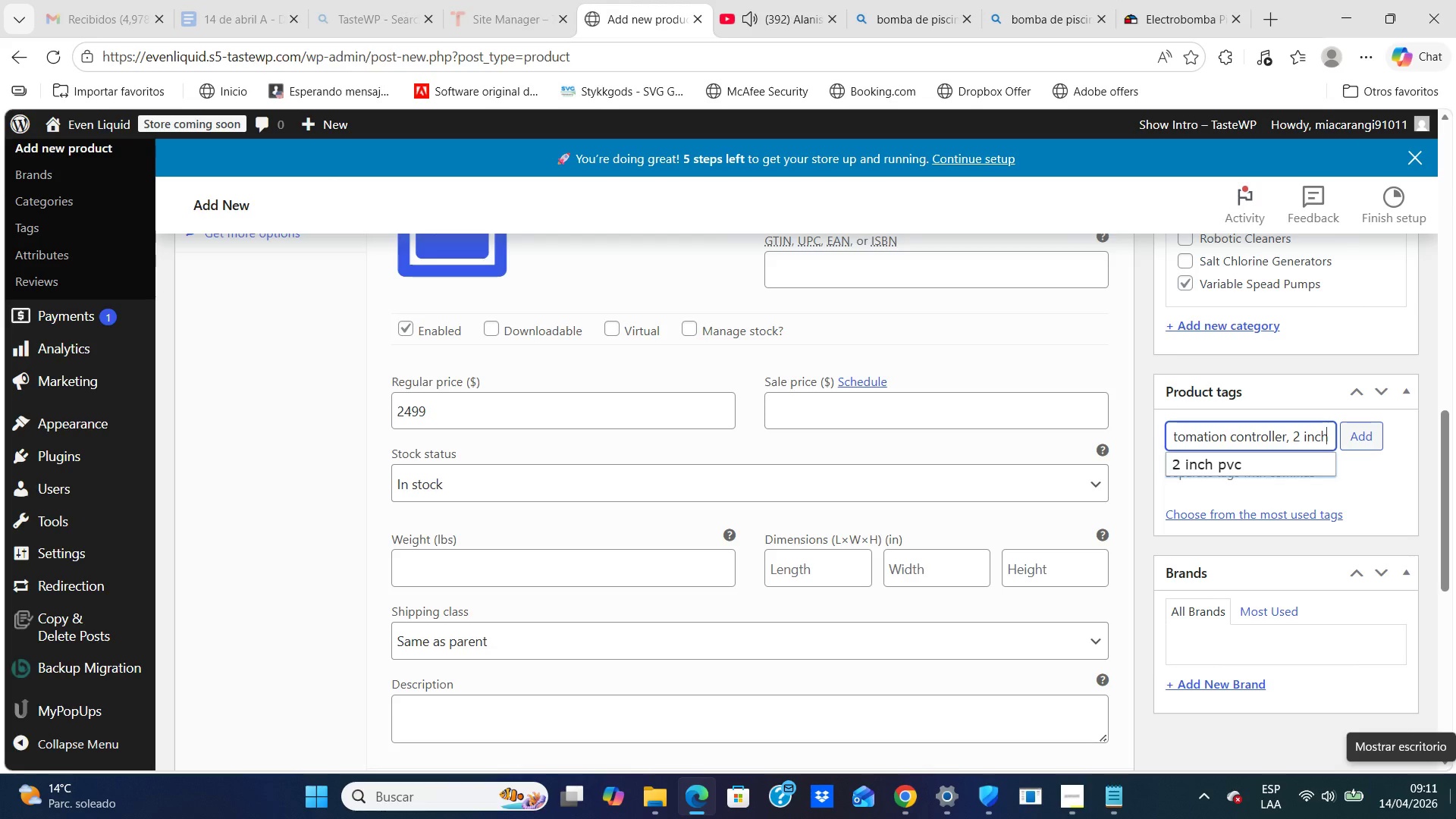 
key(Space)
 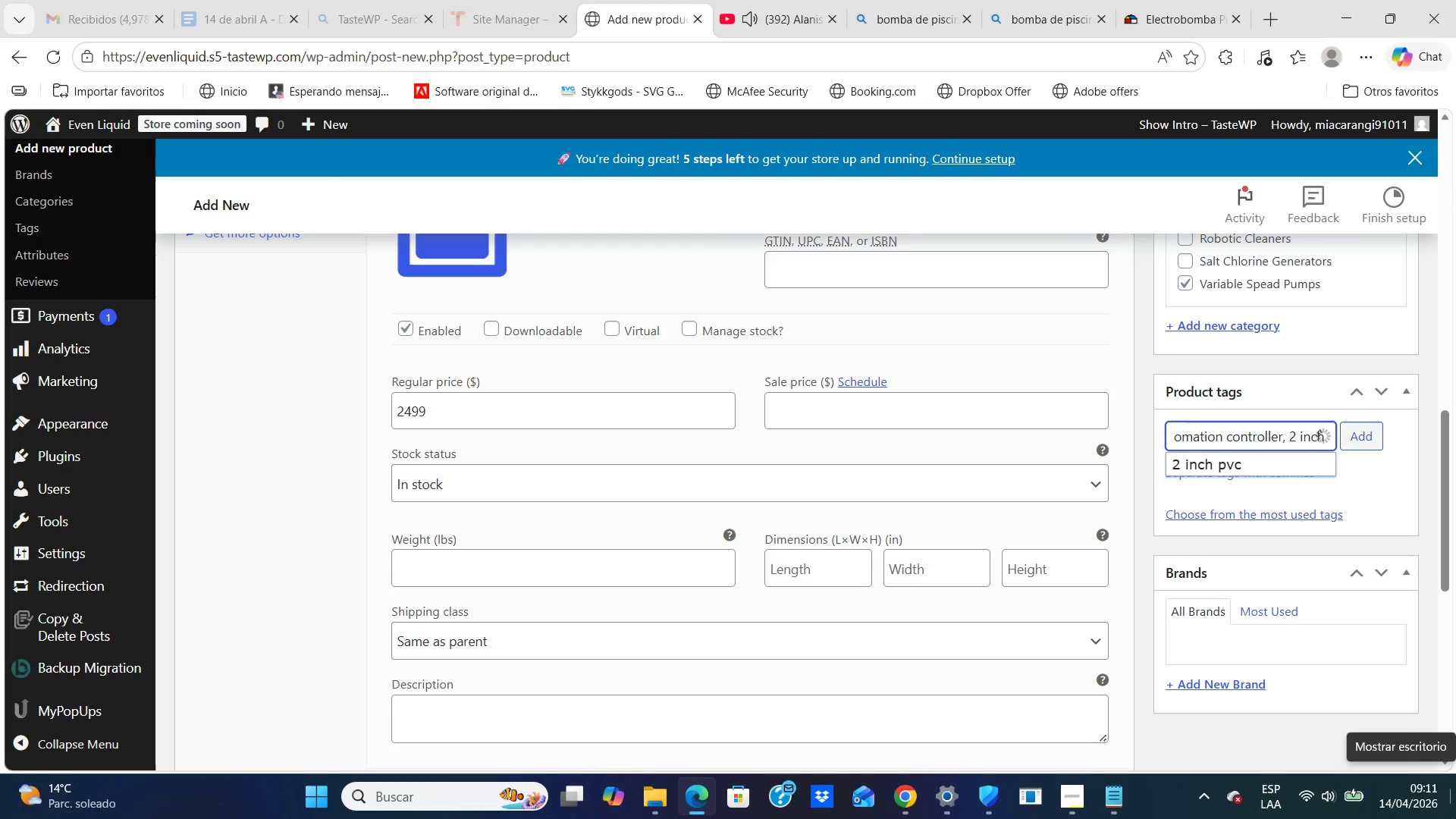 
key(Backspace)
 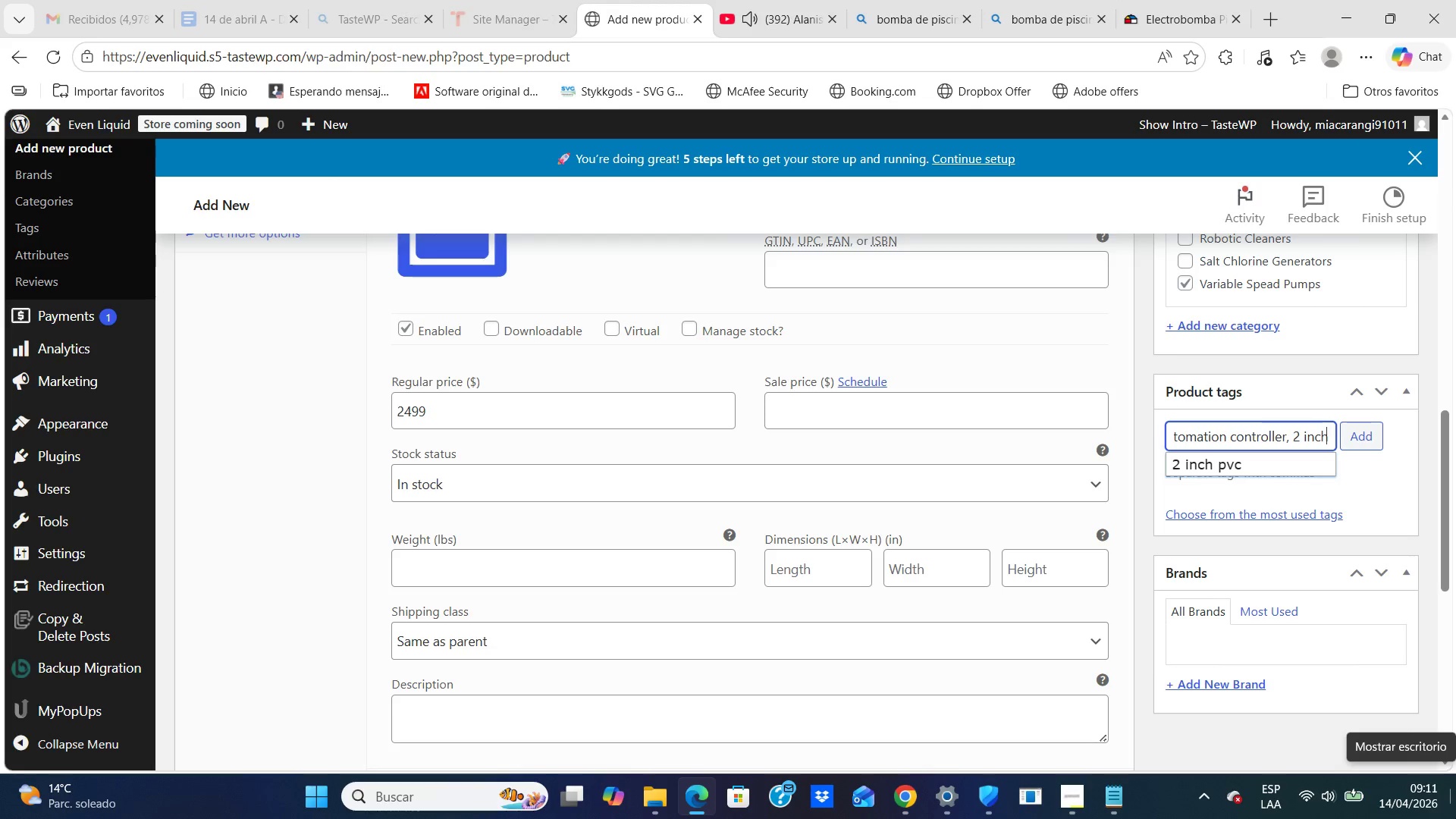 
key(Backspace)
 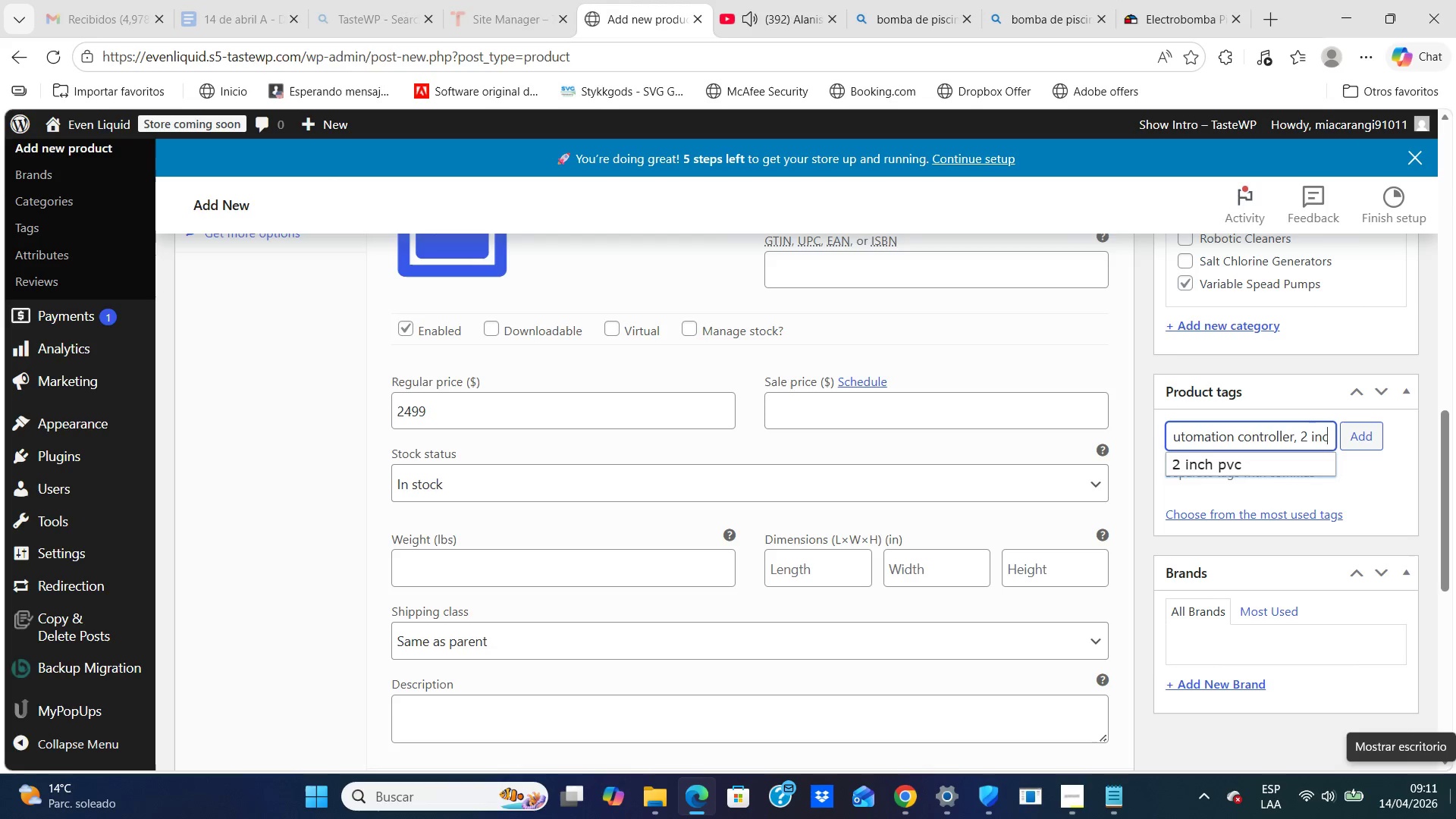 
key(Backspace)
 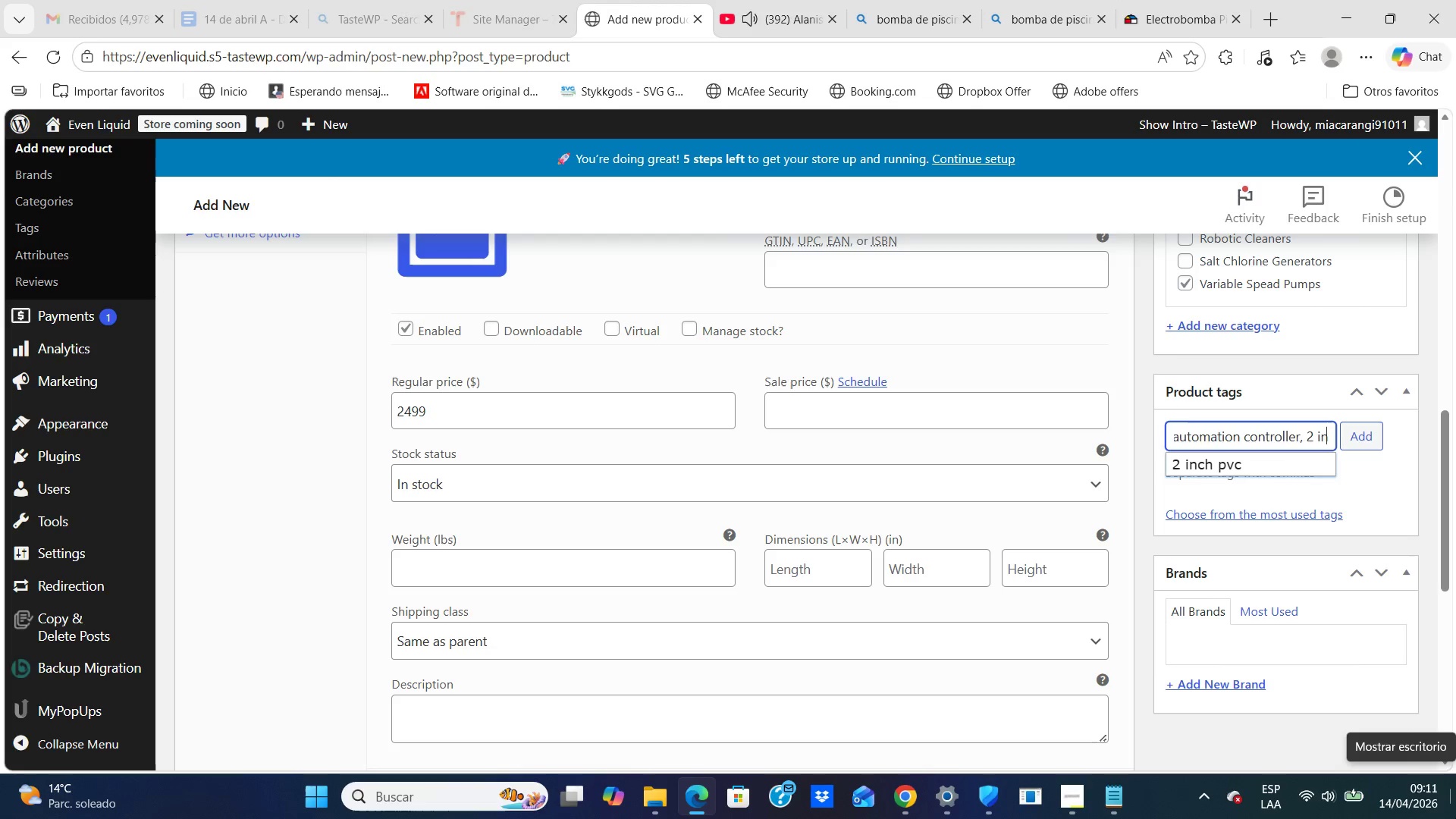 
key(Backspace)
 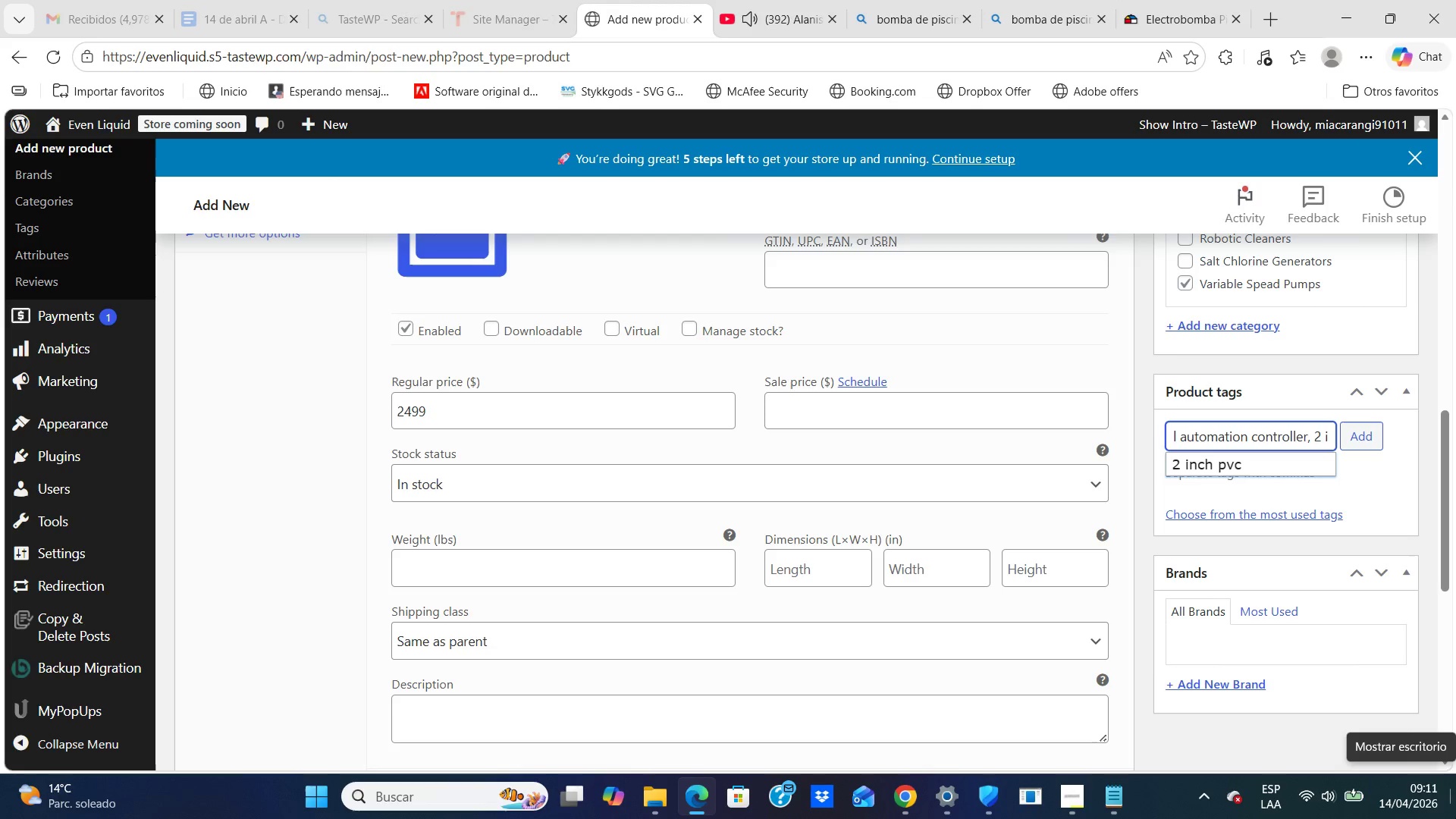 
key(Backspace)
 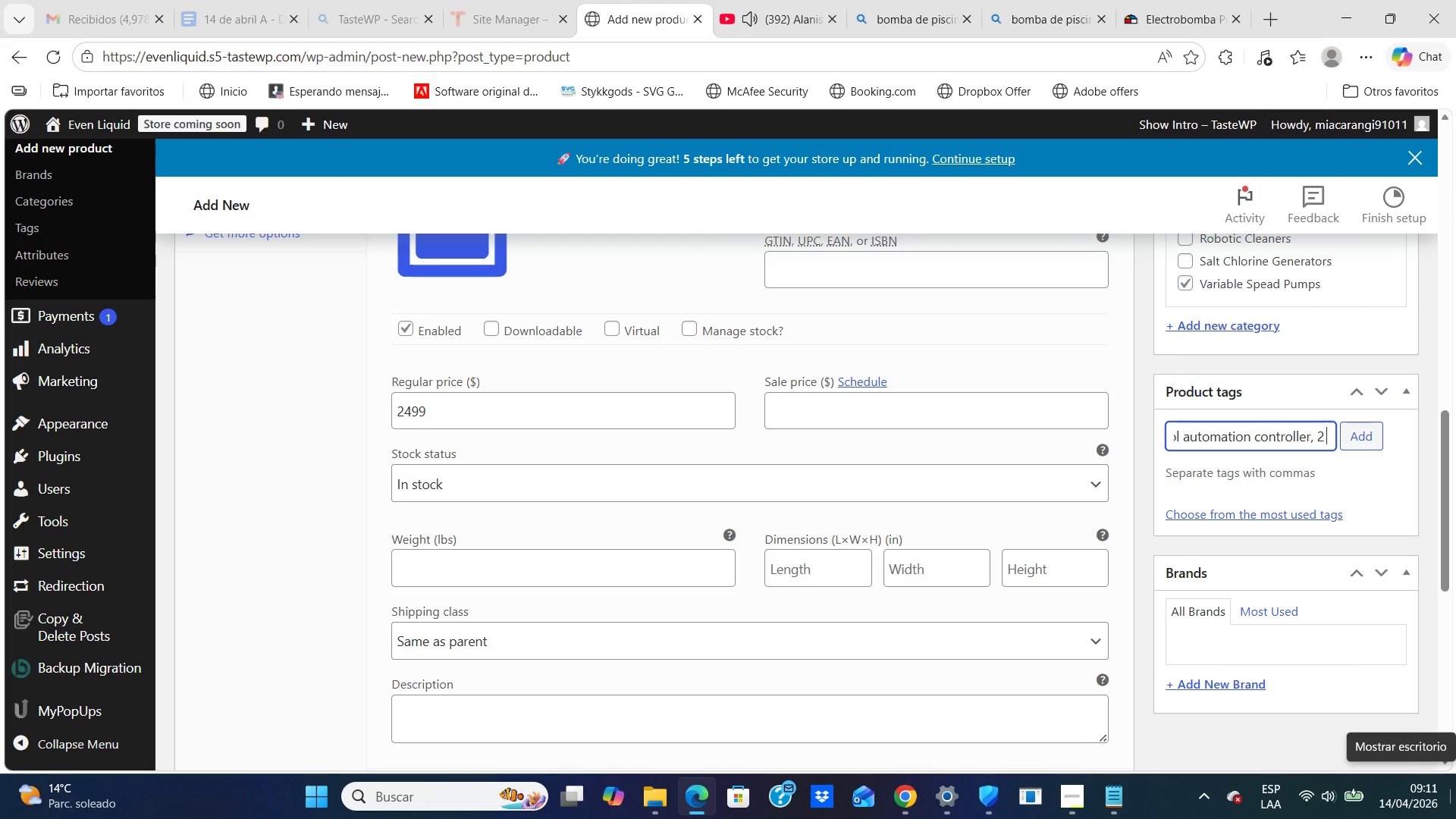 
hold_key(key=Backspace, duration=0.8)
 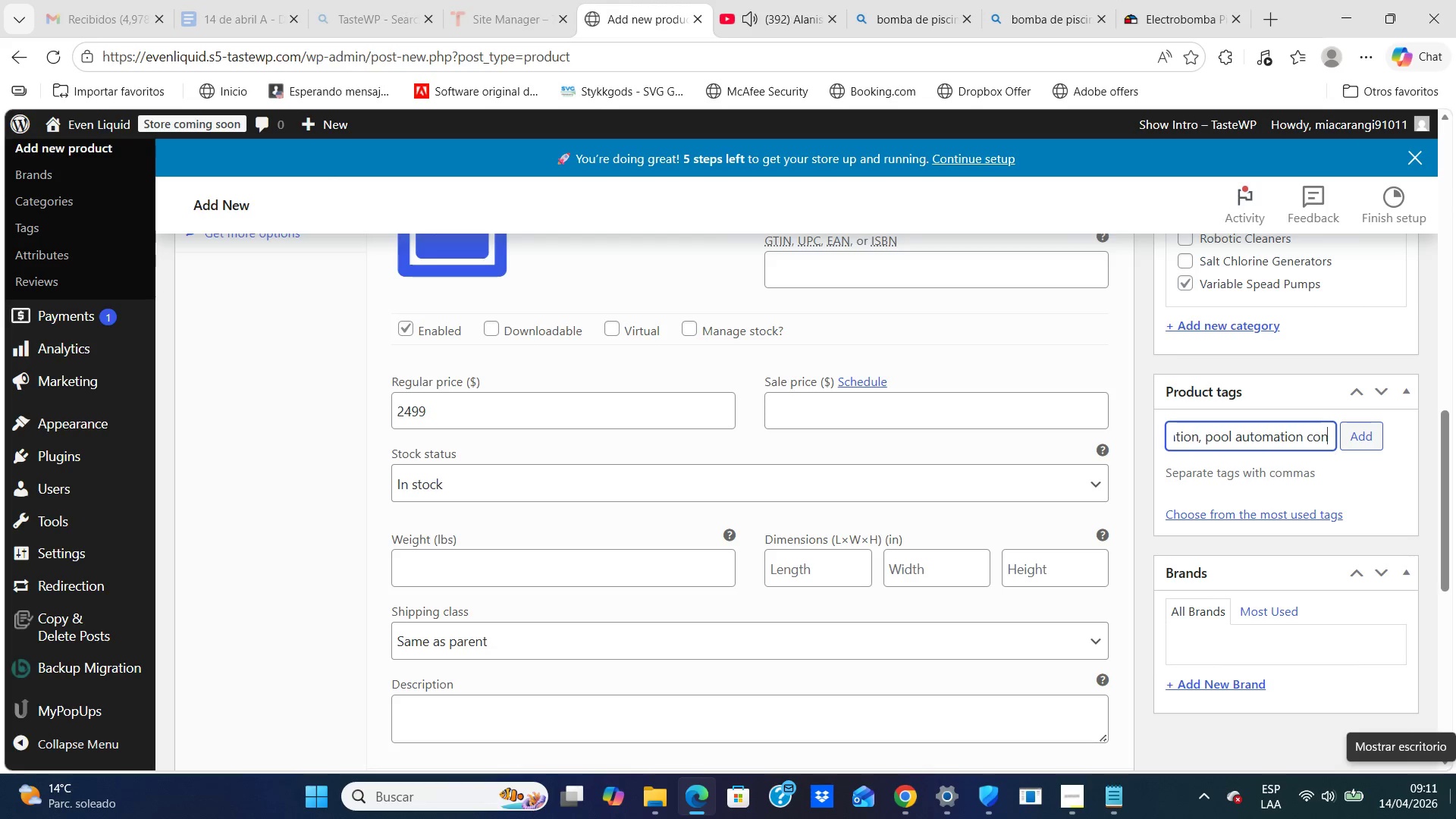 
hold_key(key=Backspace, duration=2.2)
 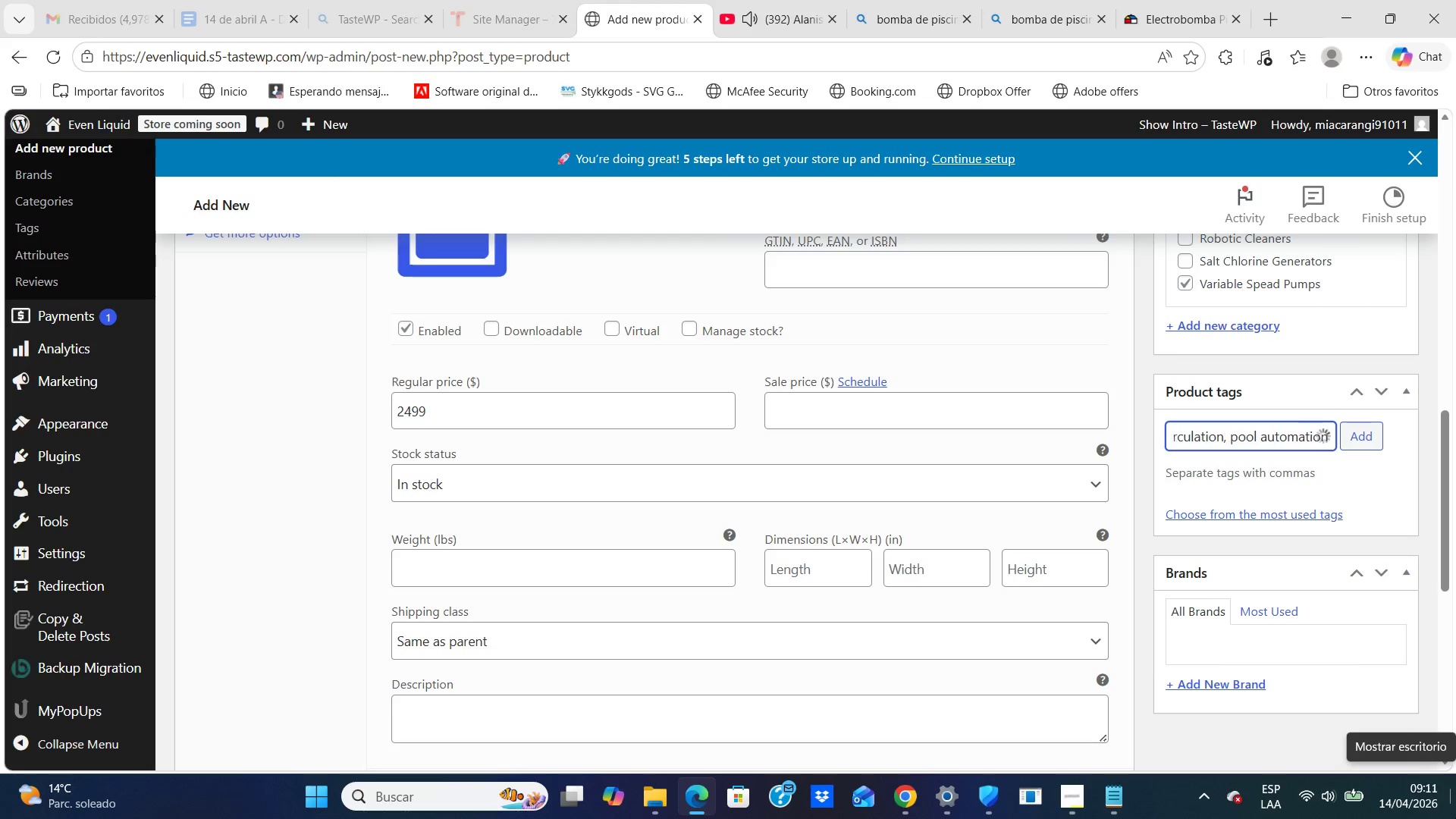 
hold_key(key=Backspace, duration=1.22)
 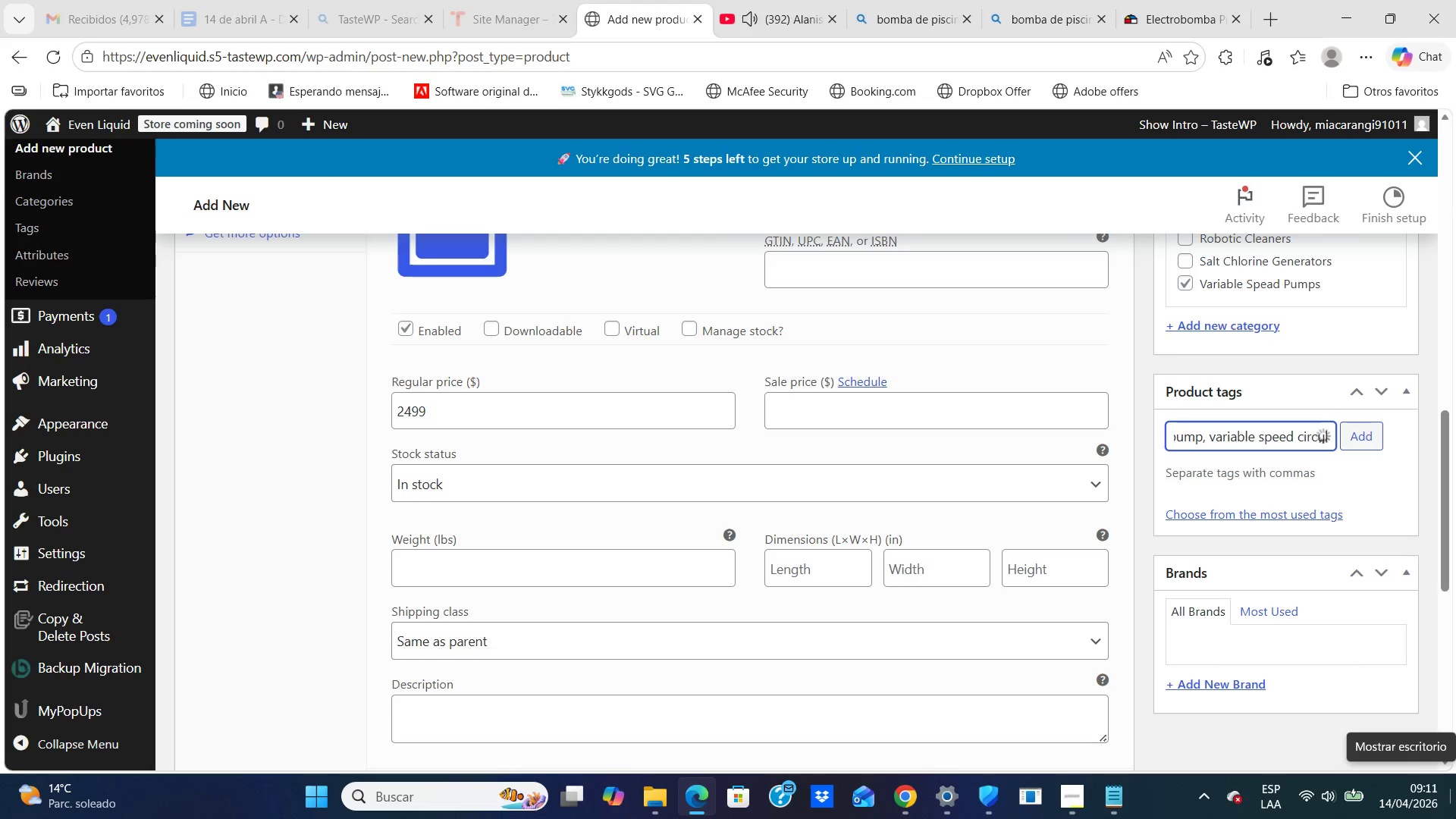 
hold_key(key=Backspace, duration=0.92)
 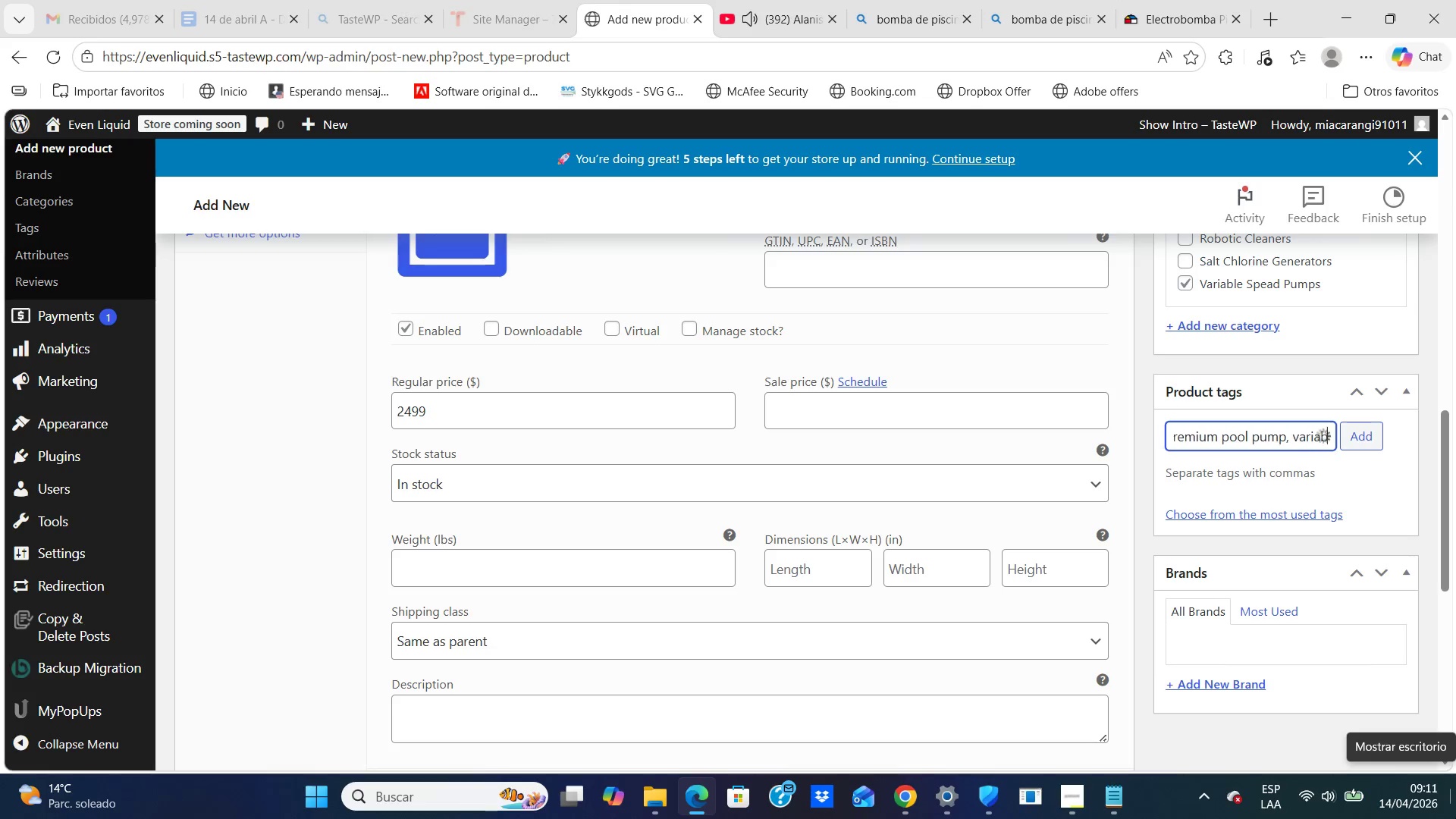 
key(Backspace)
 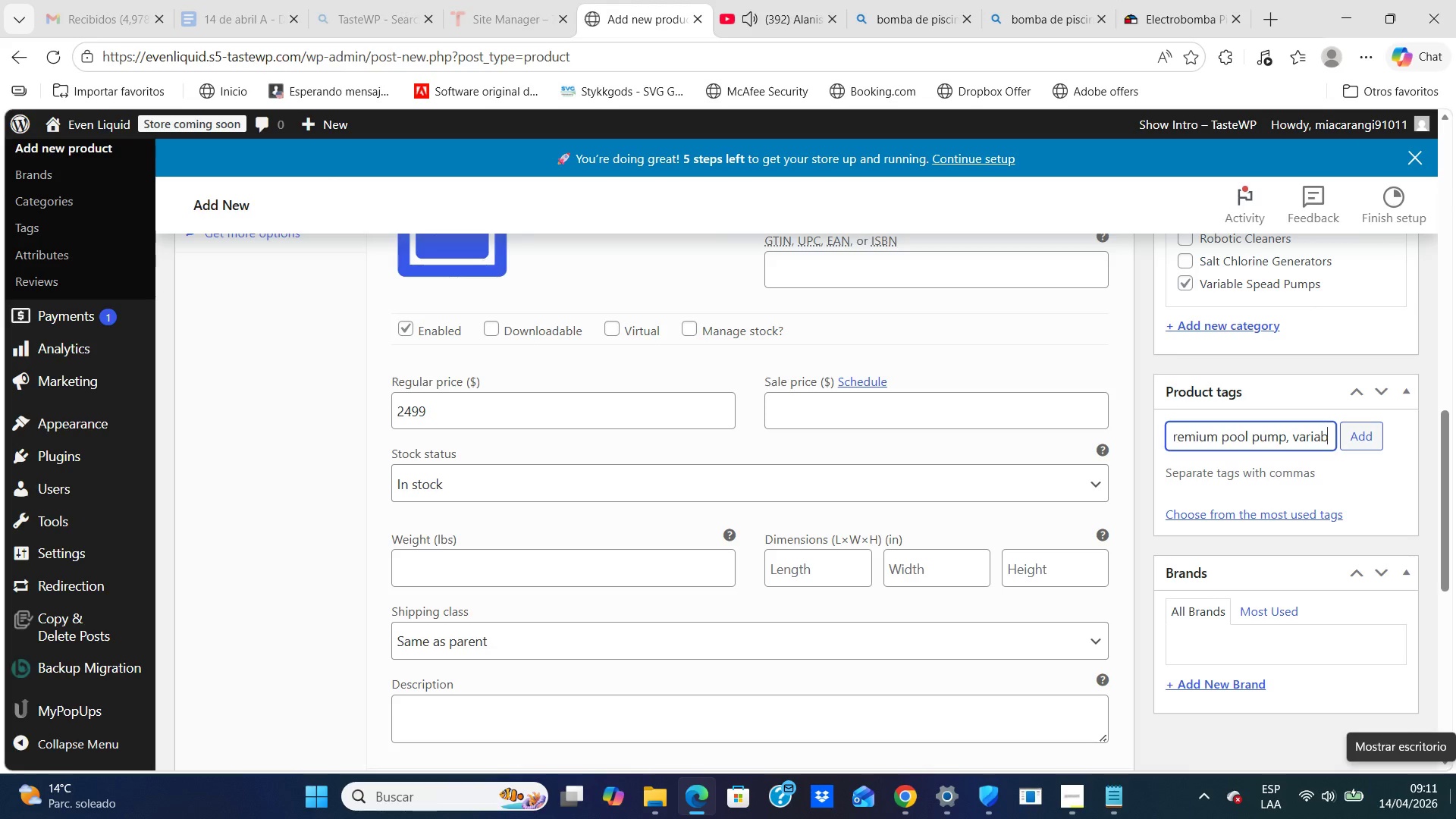 
key(Backspace)
 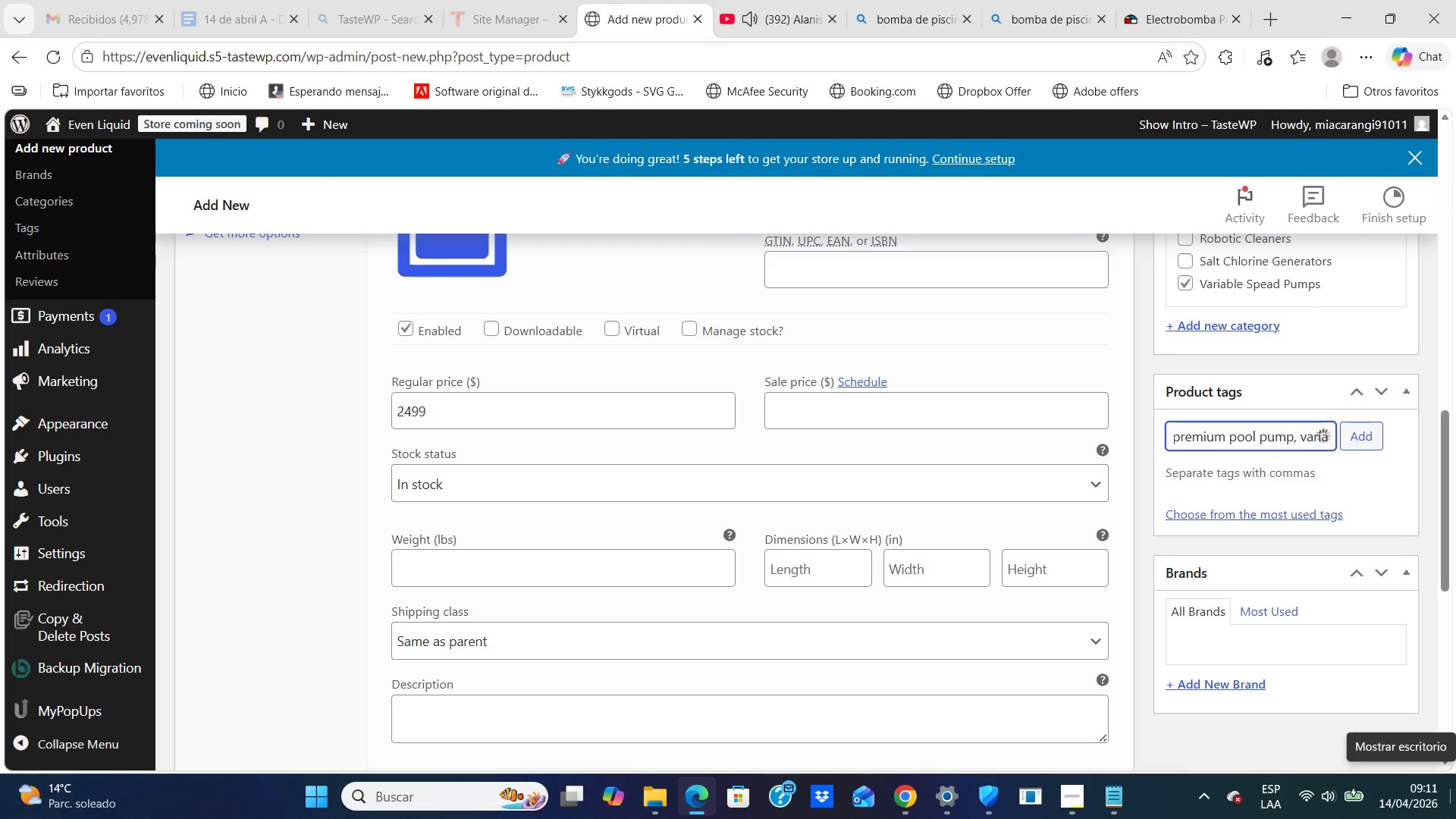 
key(Backspace)
 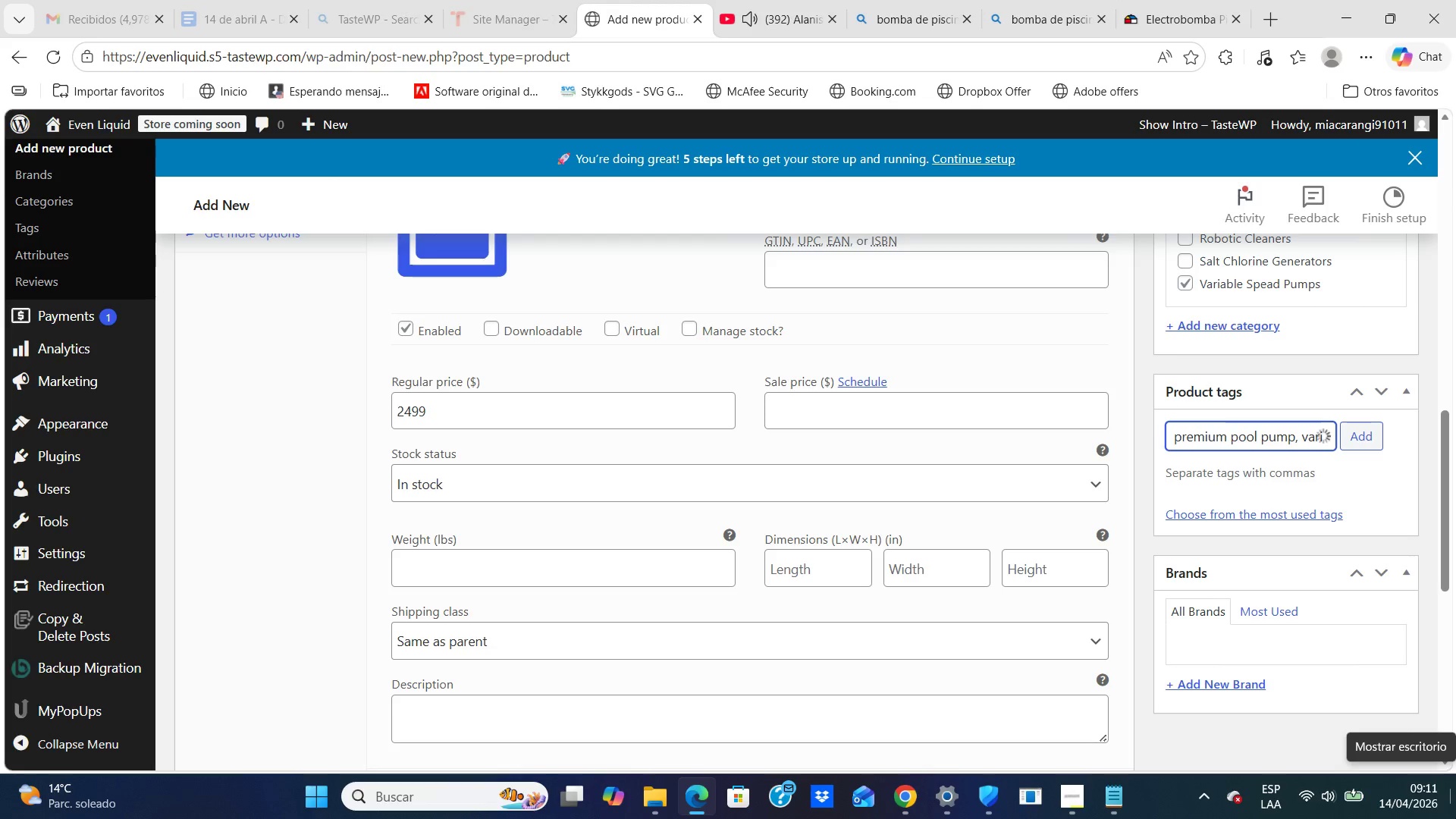 
key(Backspace)
 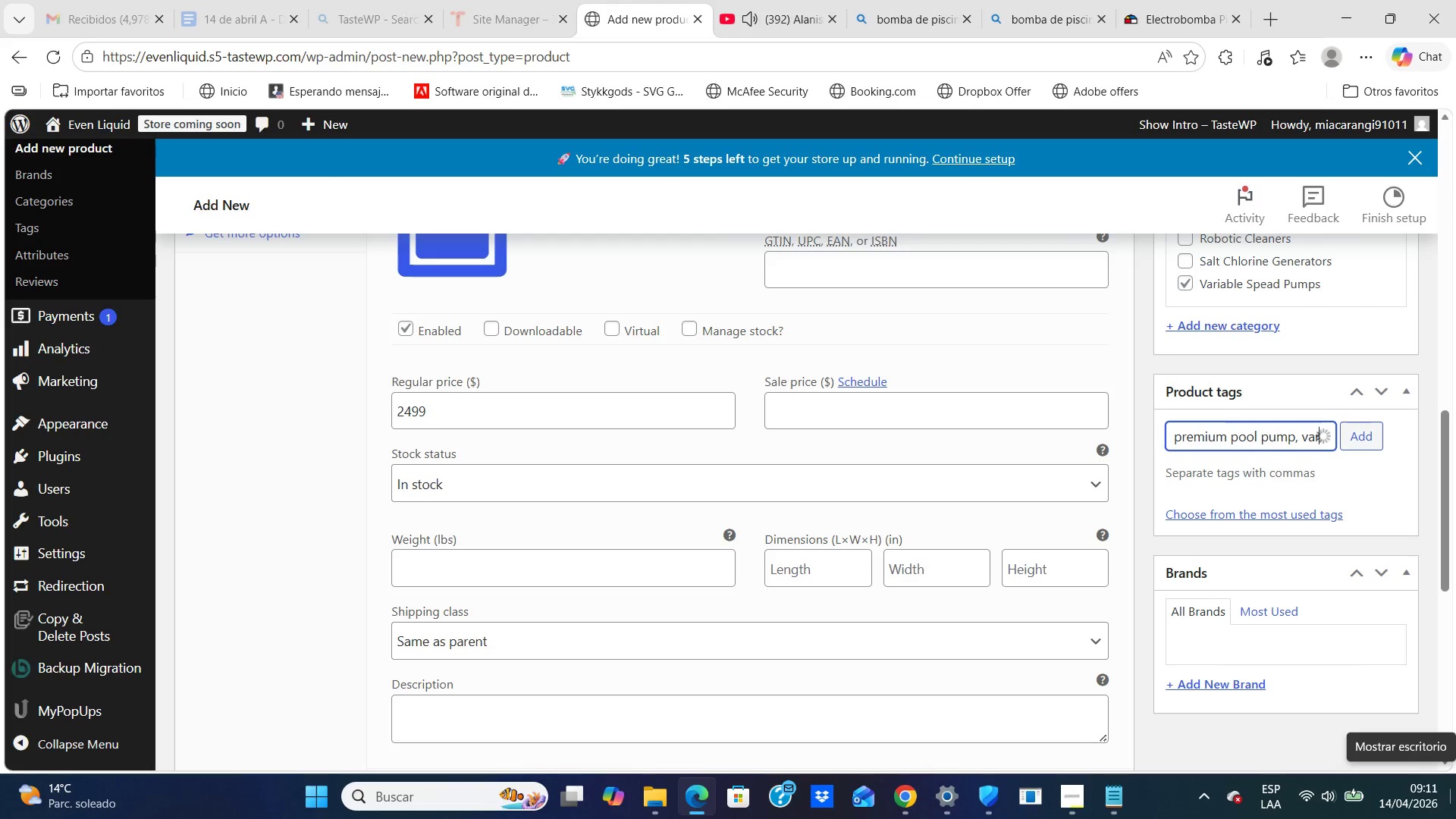 
key(Backspace)
 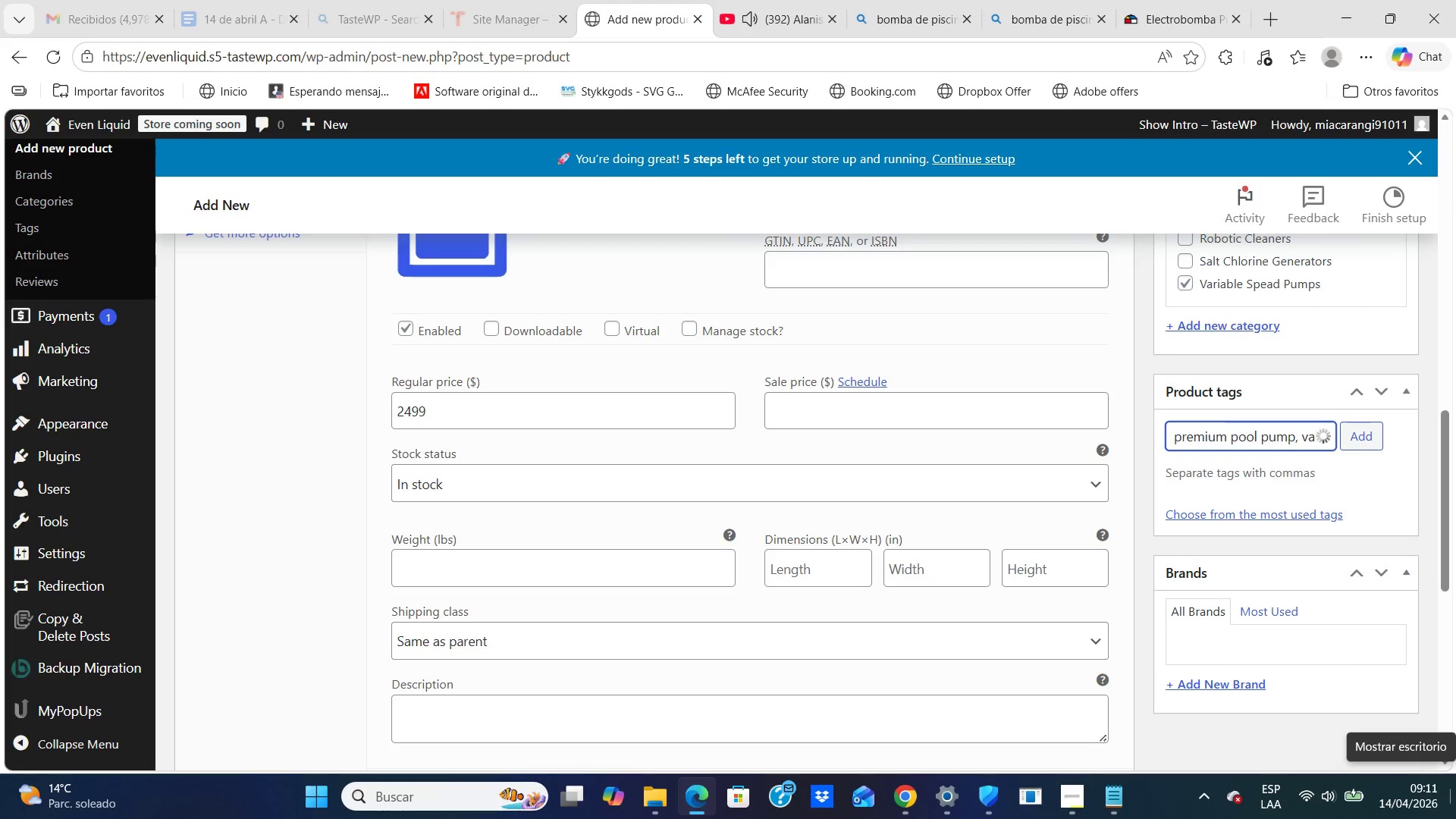 
key(Backspace)
 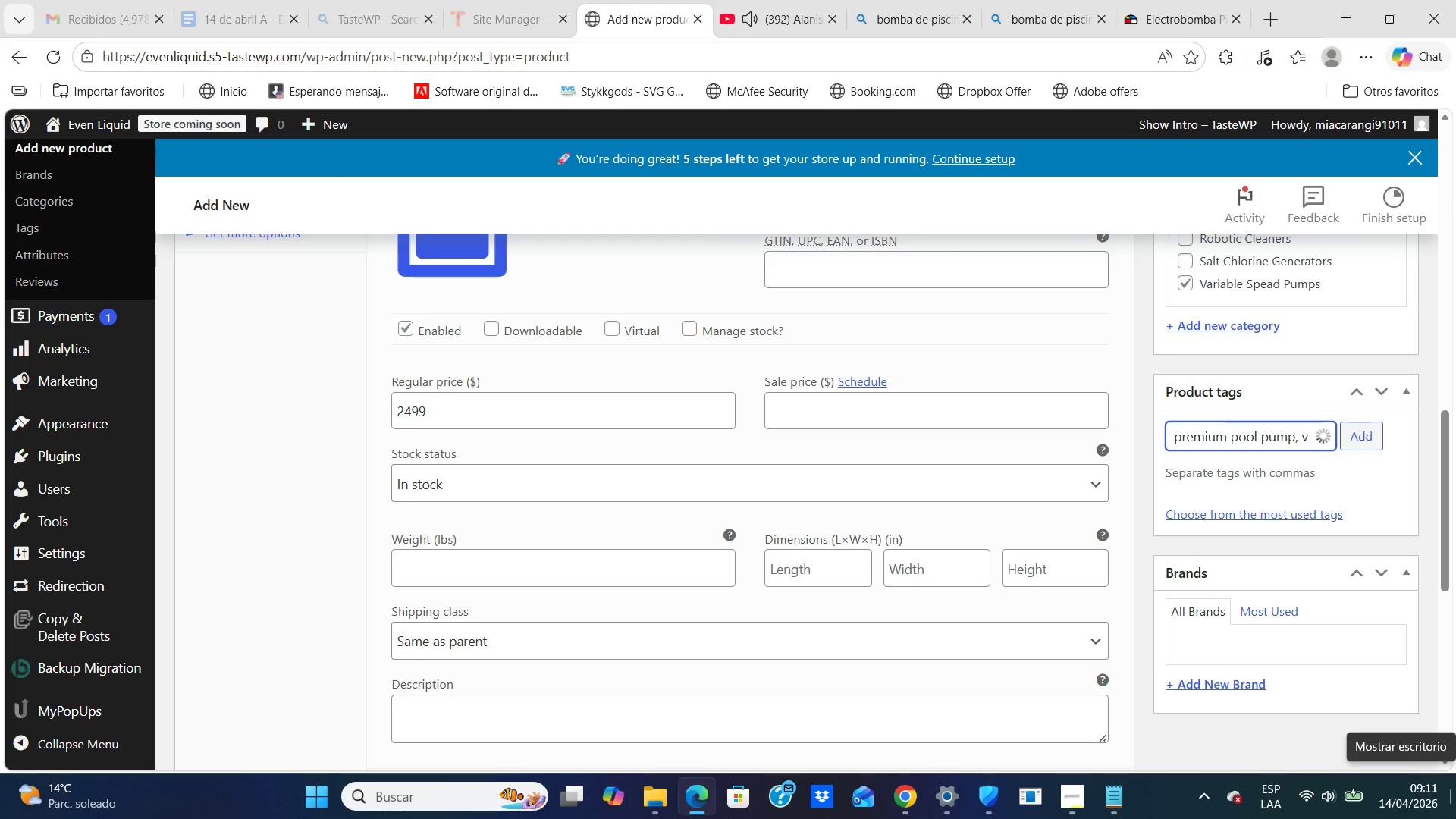 
key(Backspace)
 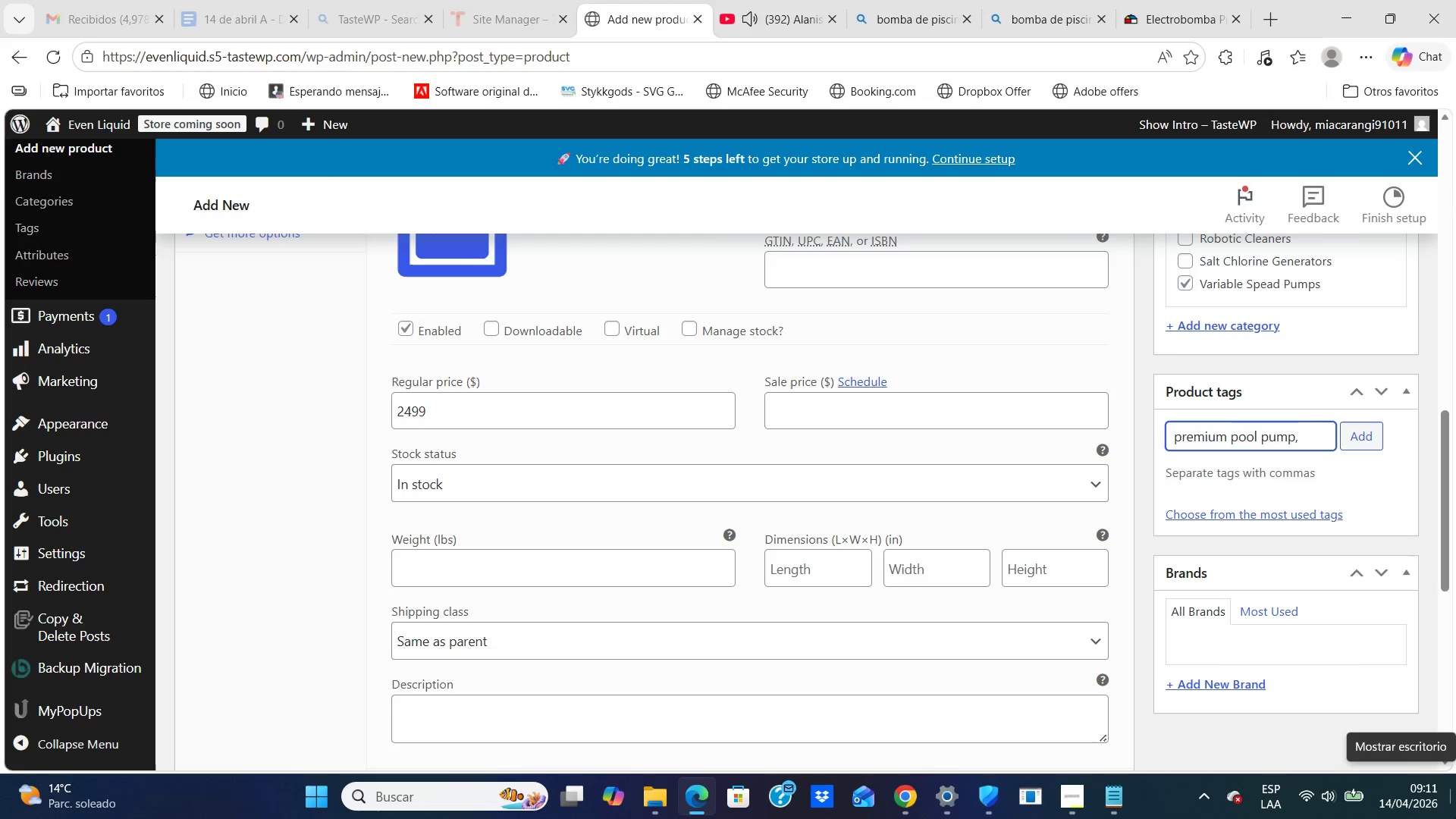 
key(Backspace)
 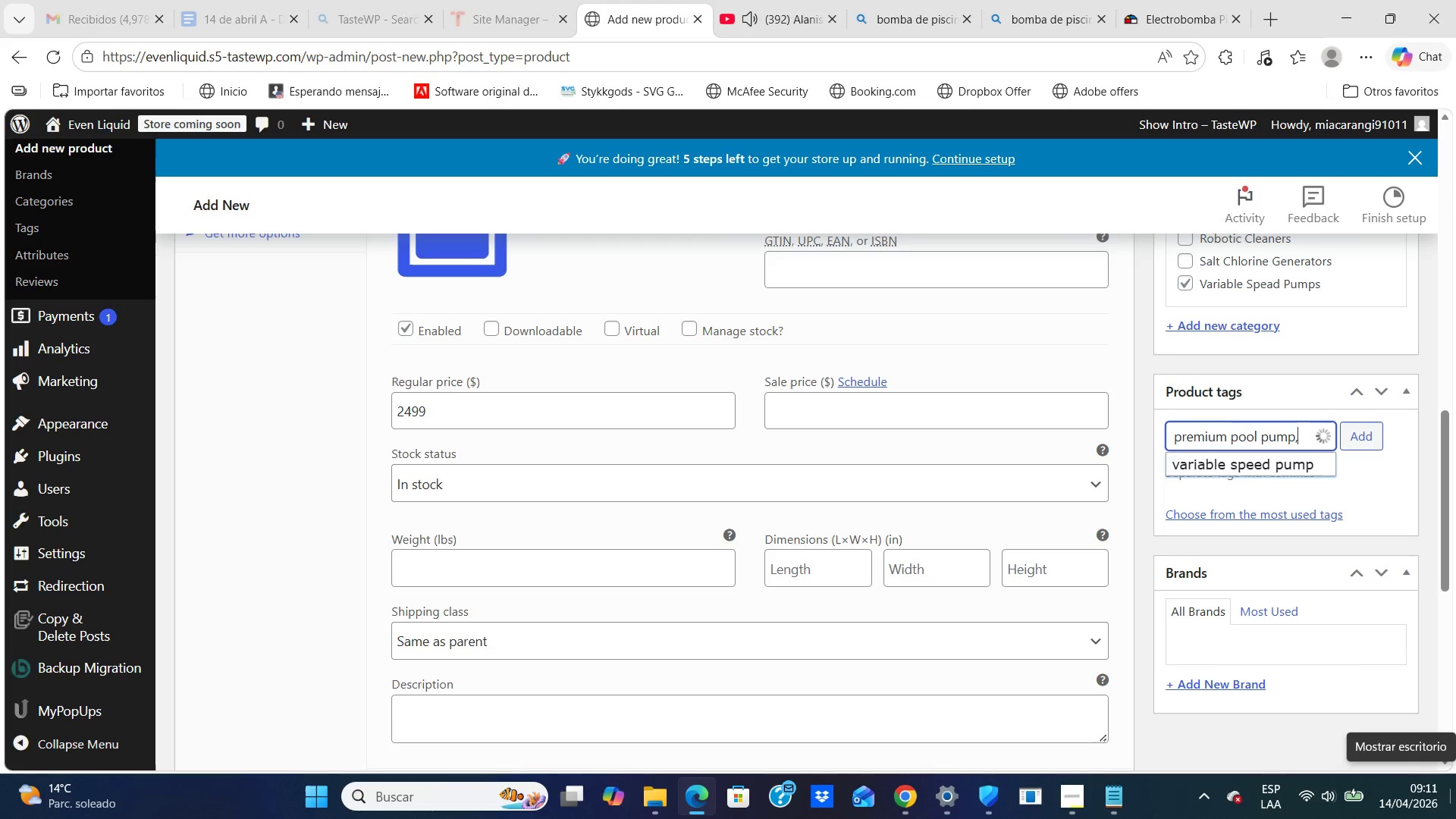 
key(Backspace)
 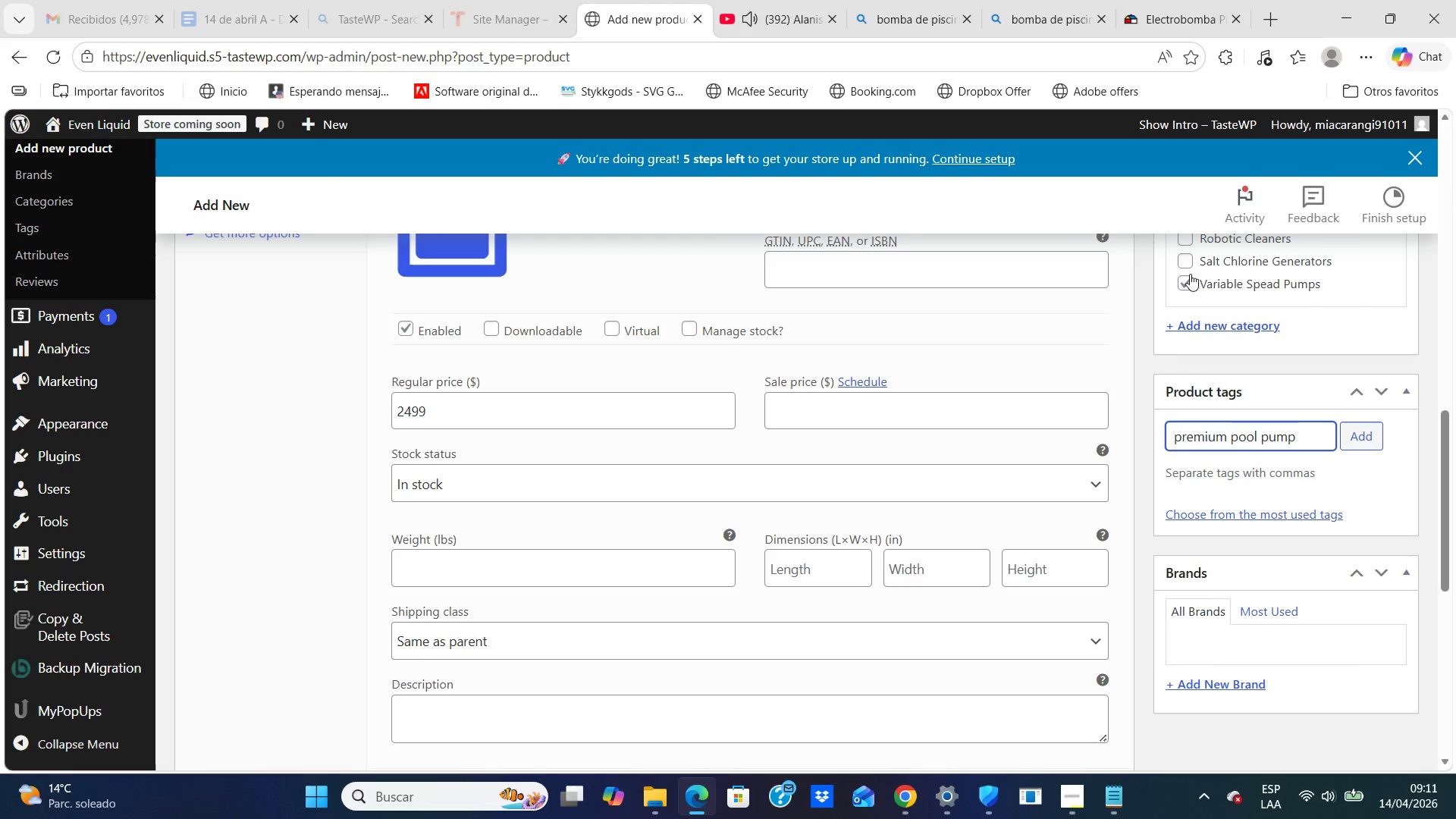 
left_click([1372, 430])
 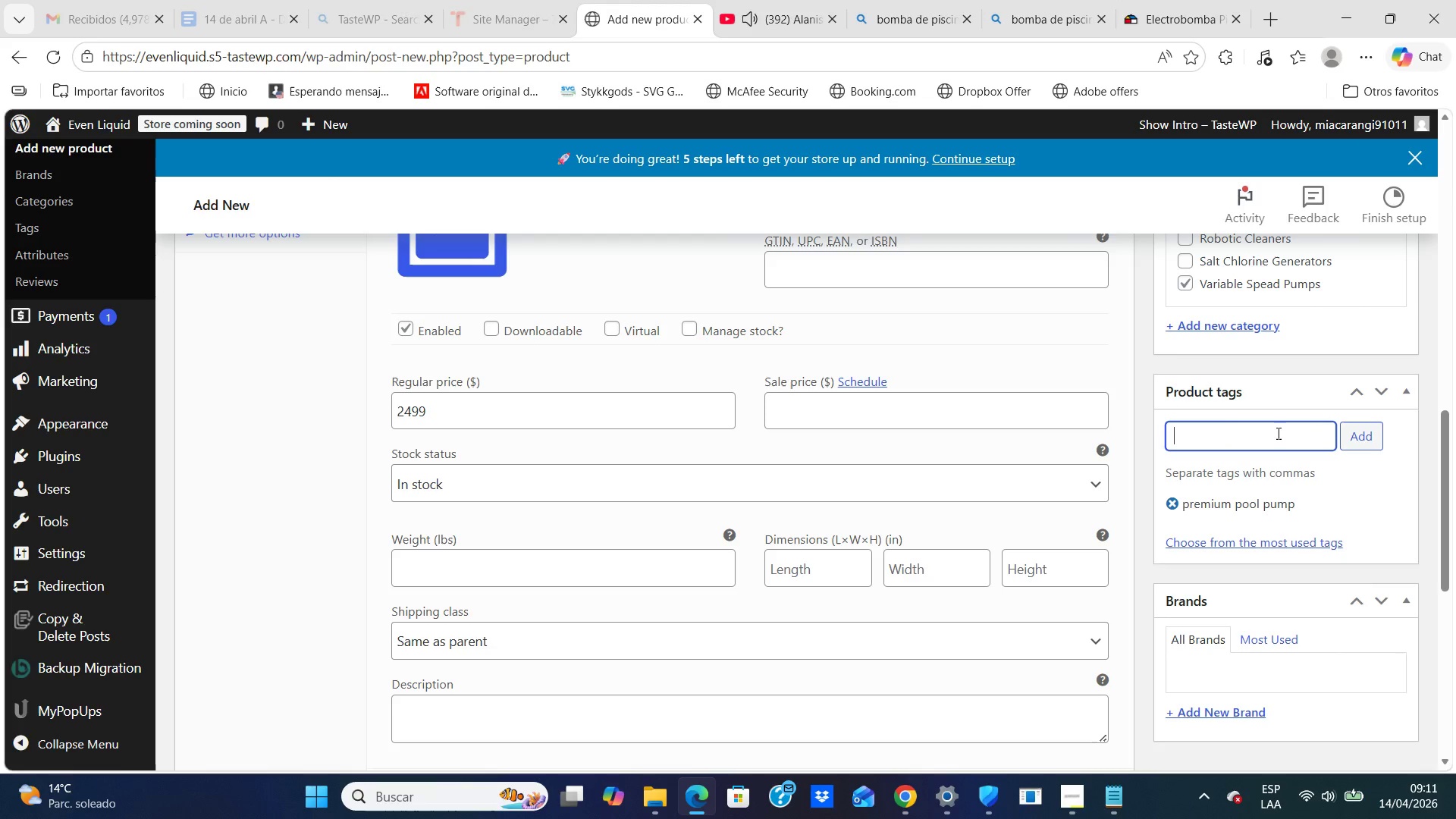 
left_click([1276, 432])
 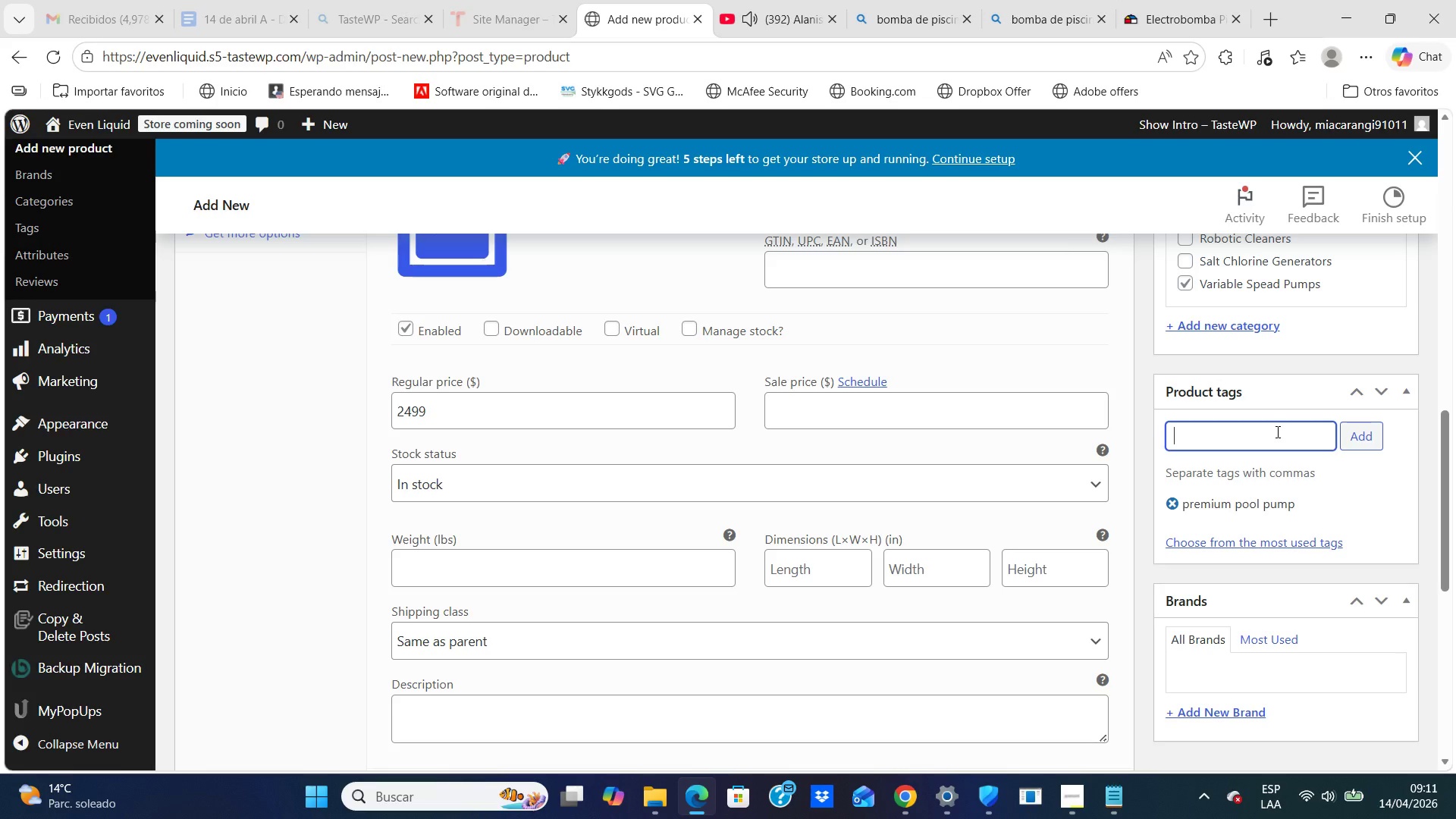 
type(variable speed circulation)
 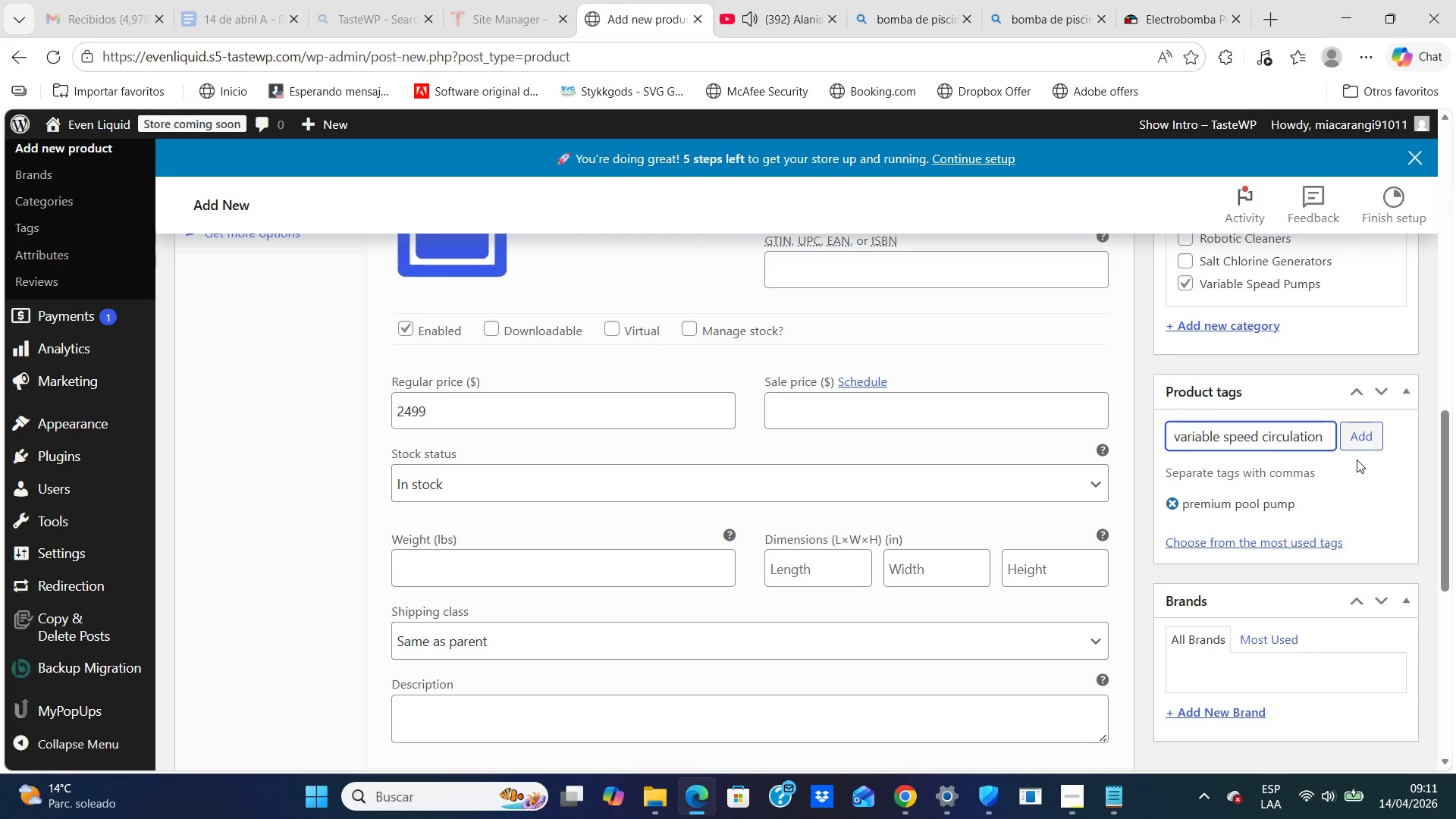 
left_click([1359, 435])
 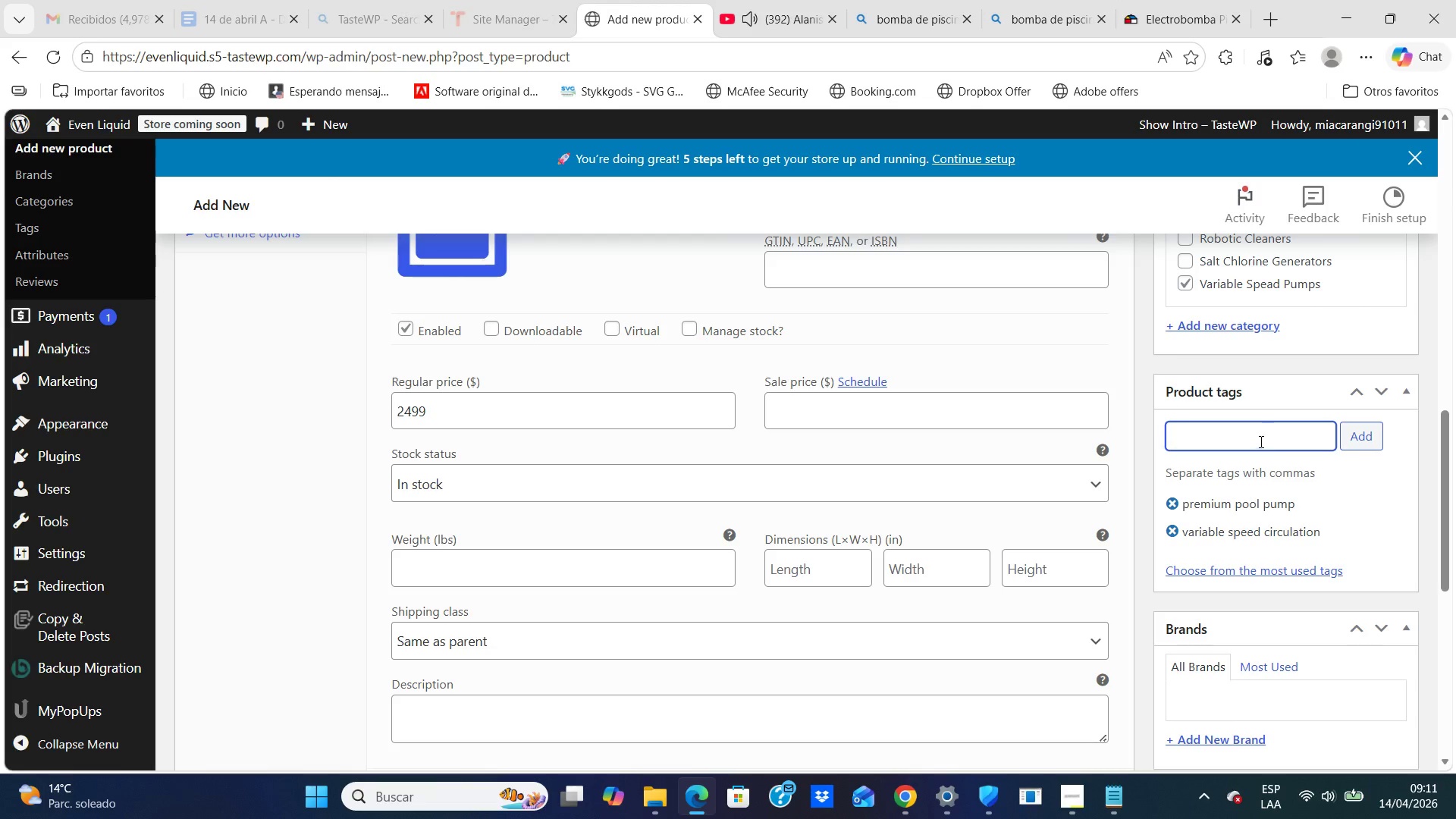 
left_click([1260, 429])
 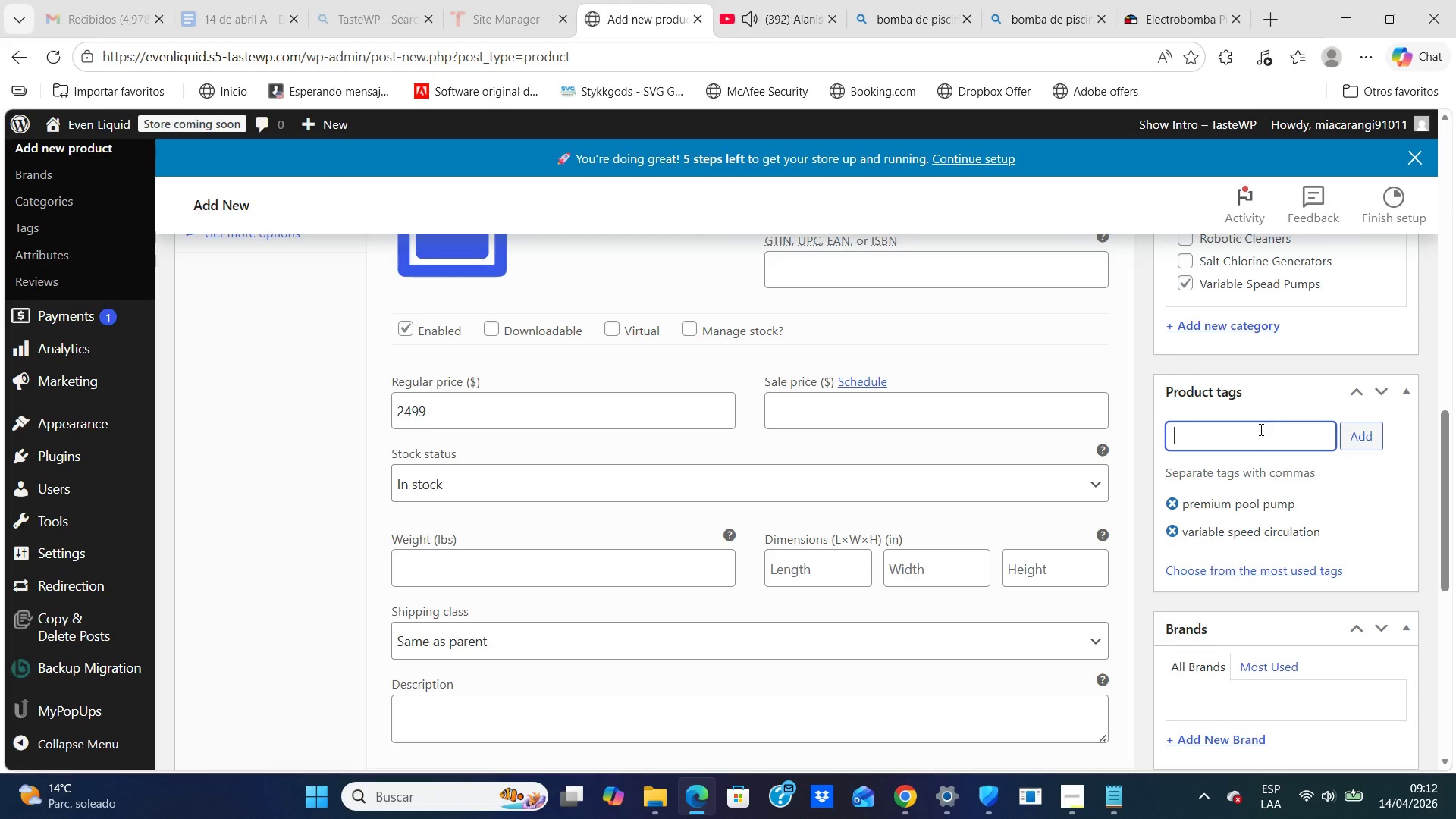 
type(pool automatoon c)
key(Backspace)
key(Backspace)
key(Backspace)
key(Backspace)
key(Backspace)
key(Backspace)
type(tion controller)
 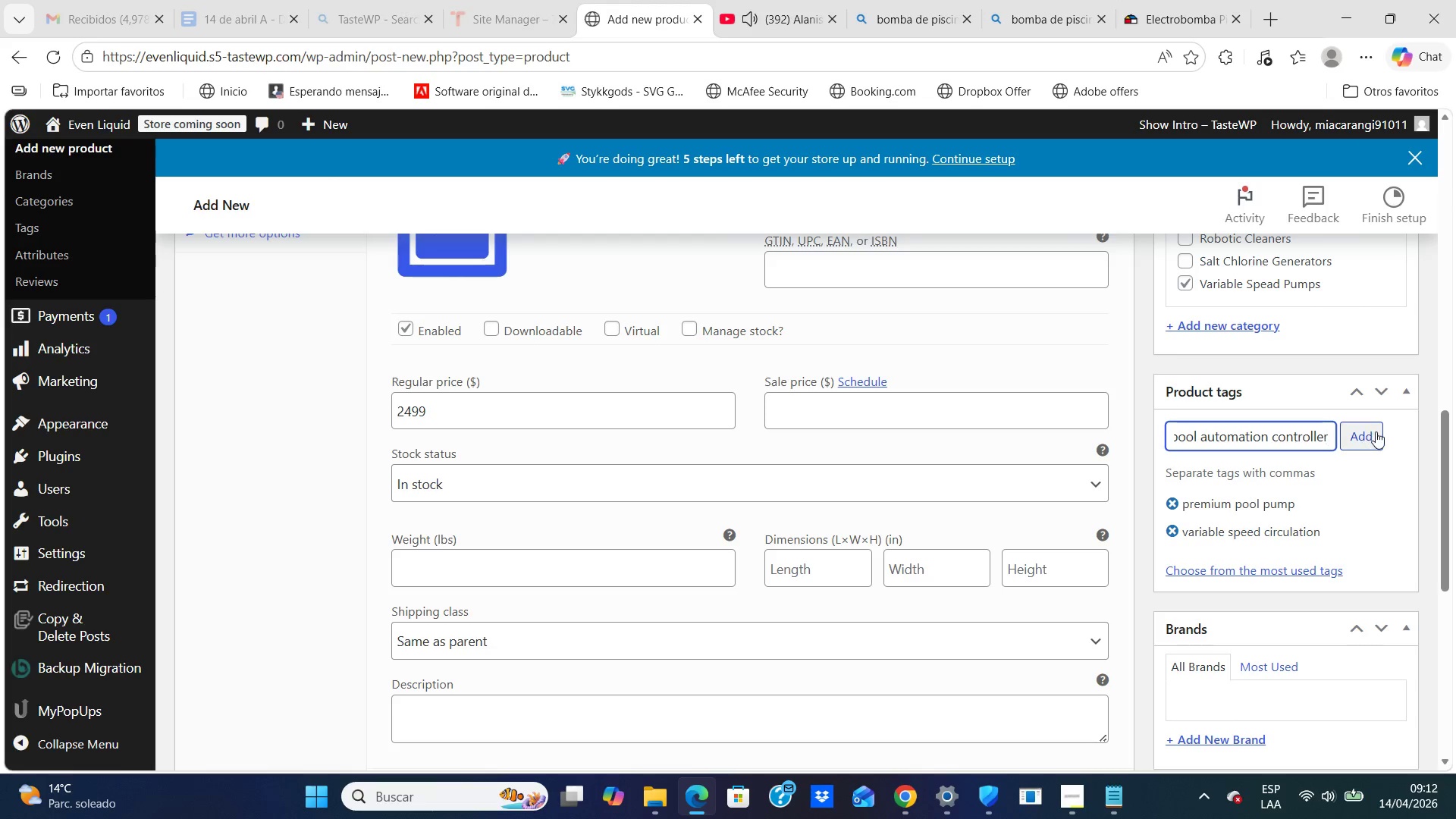 
left_click([1373, 432])
 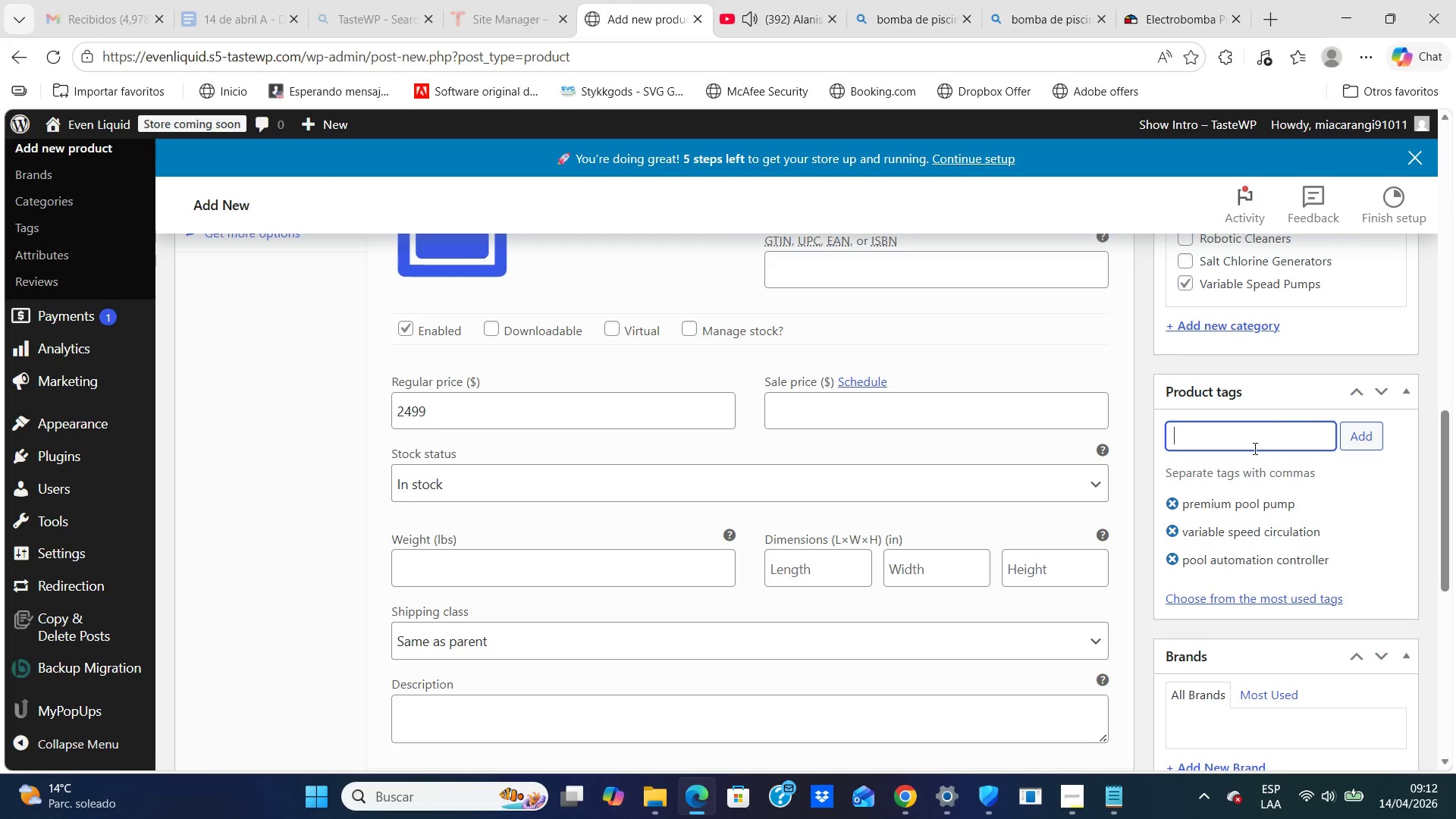 
key(2)
 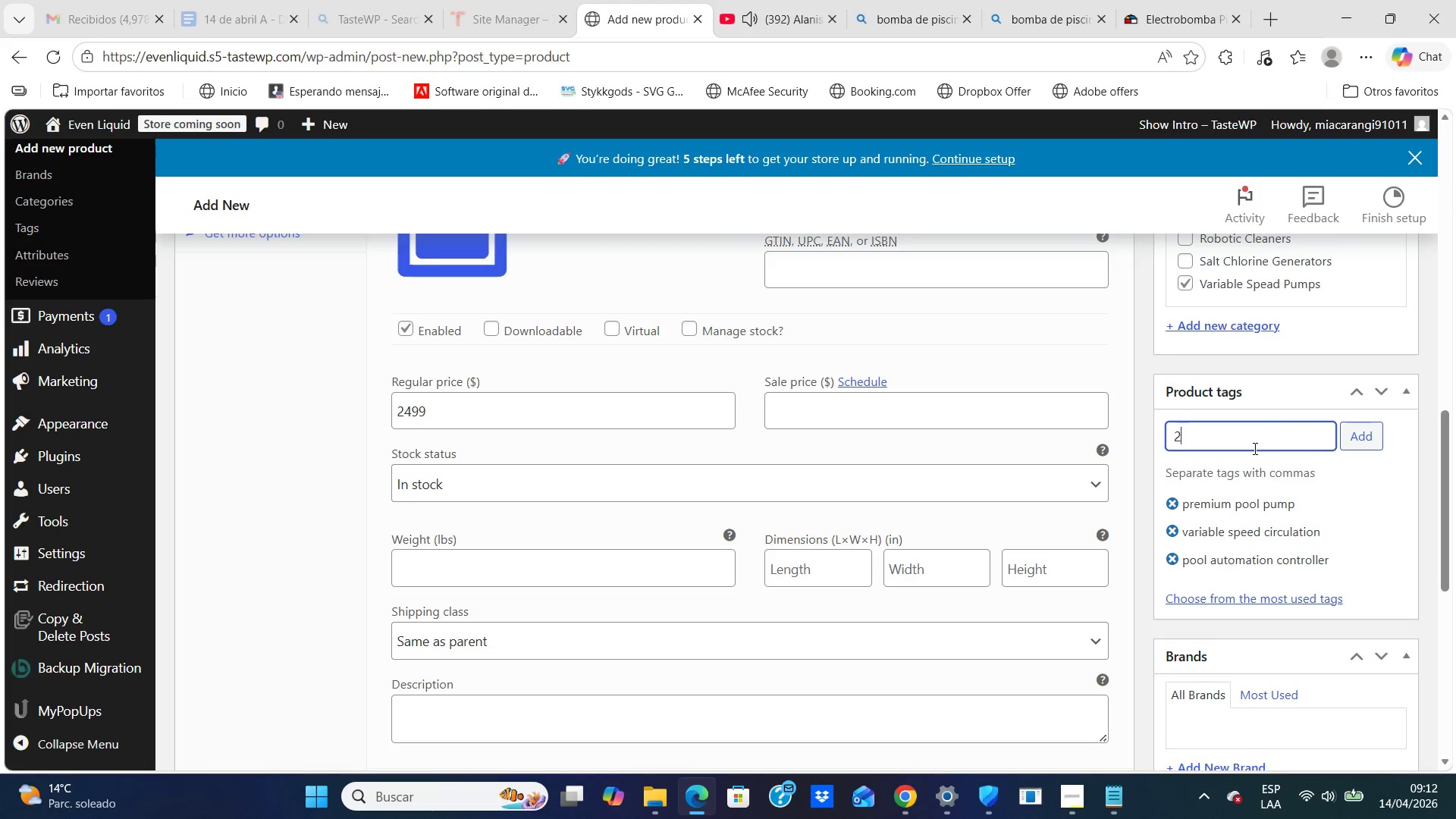 
wait(5.58)
 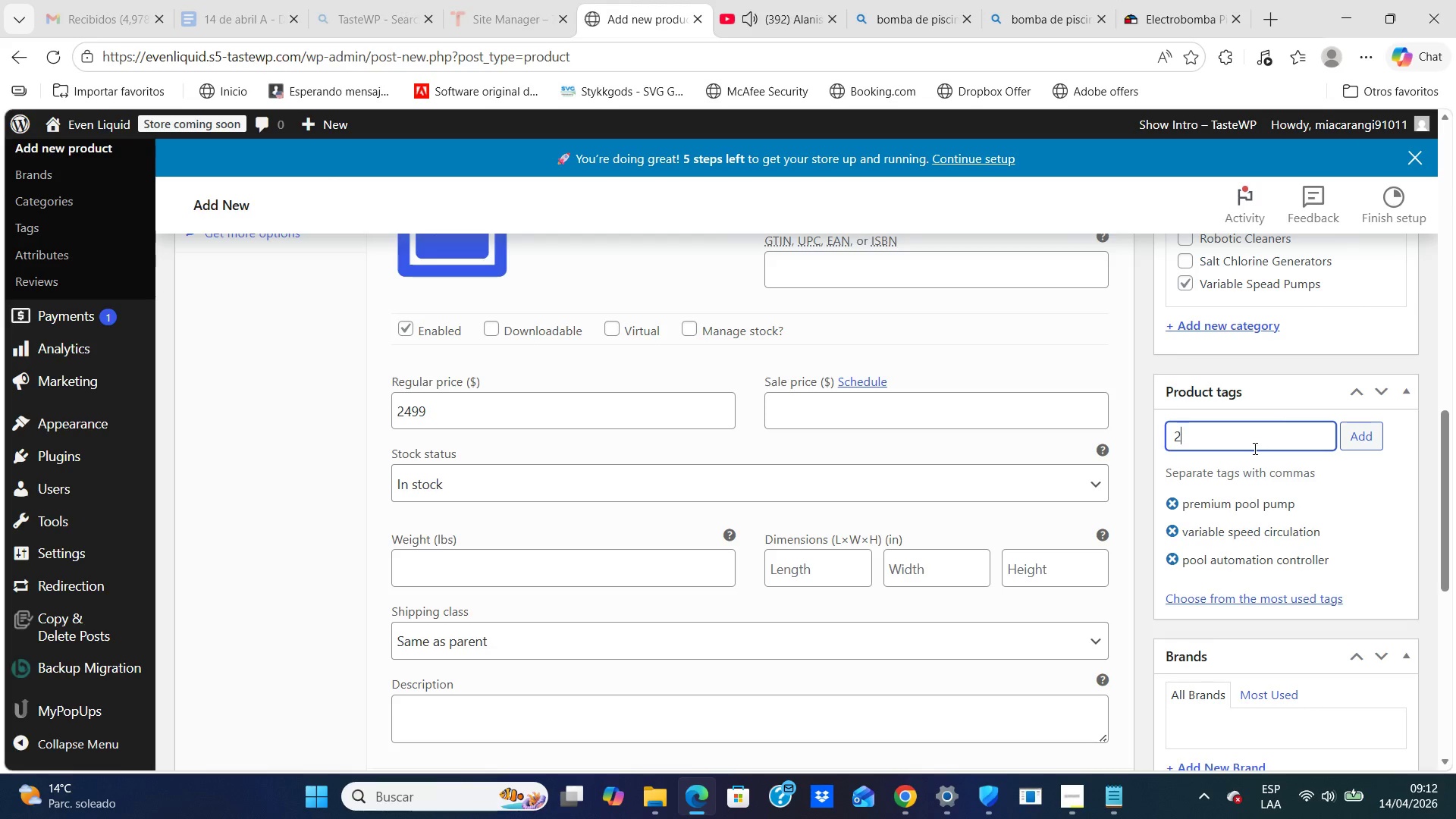 
type( inch union)
 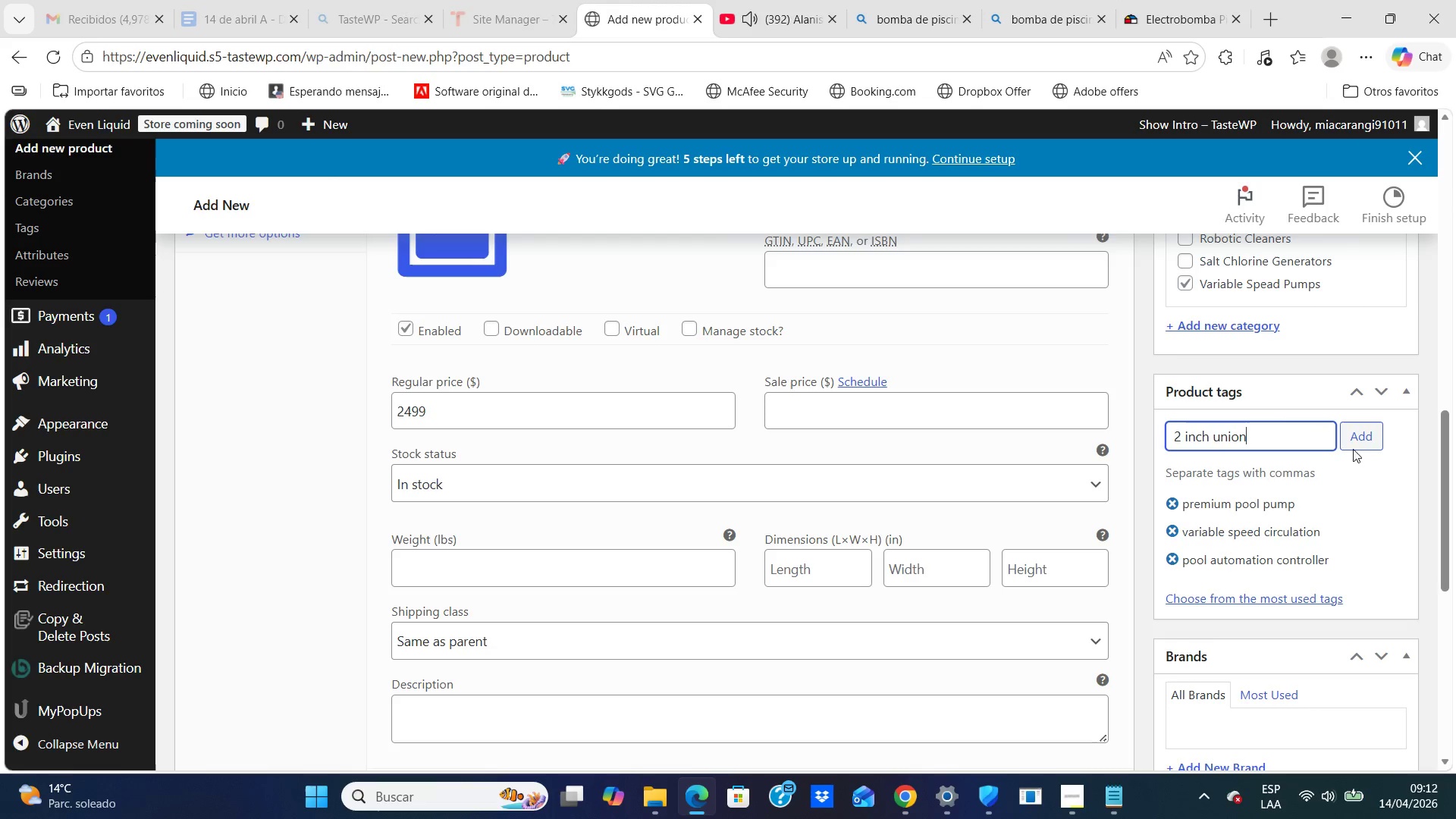 
left_click([1351, 435])
 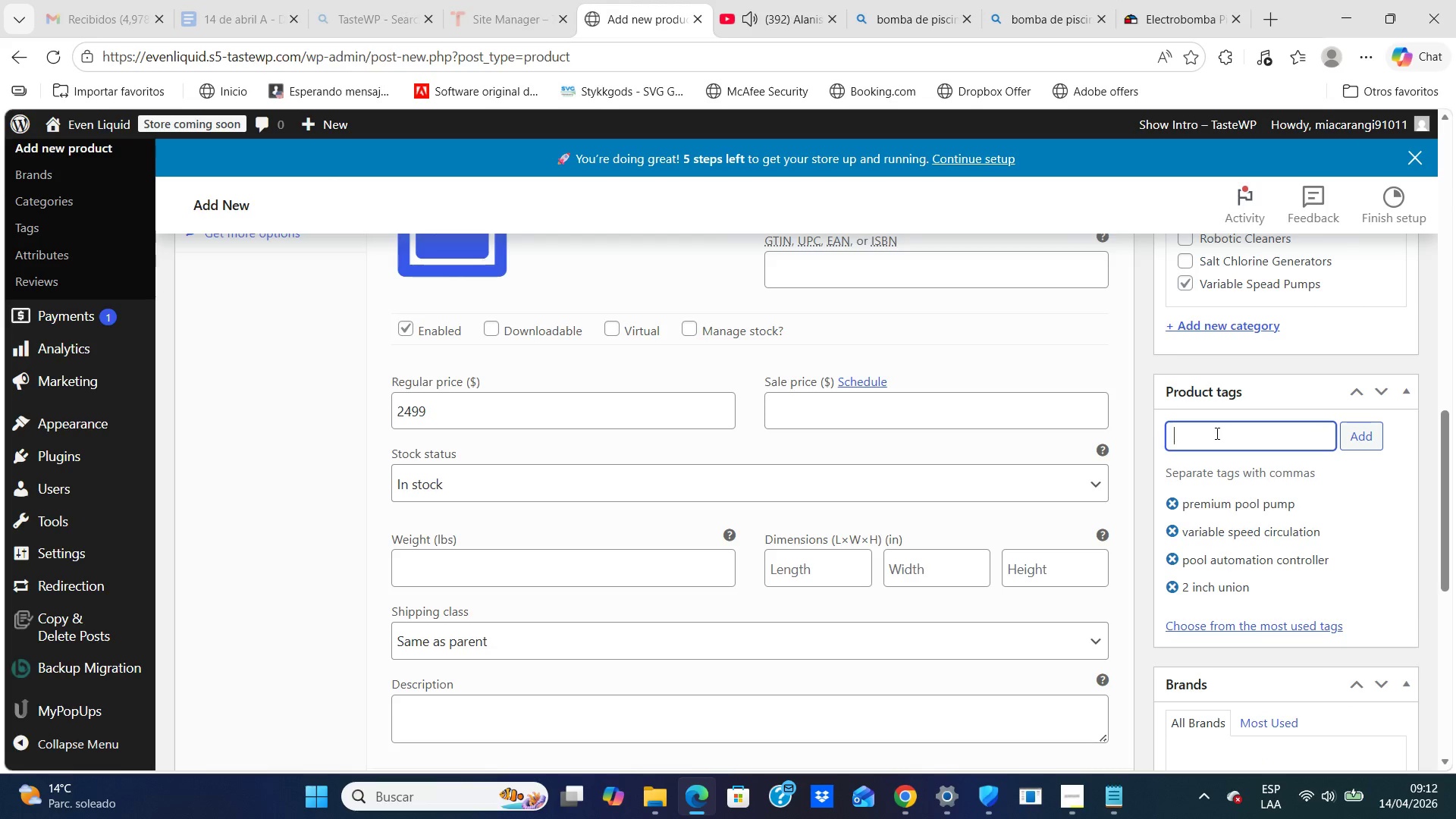 
type(energy efficient pump)
 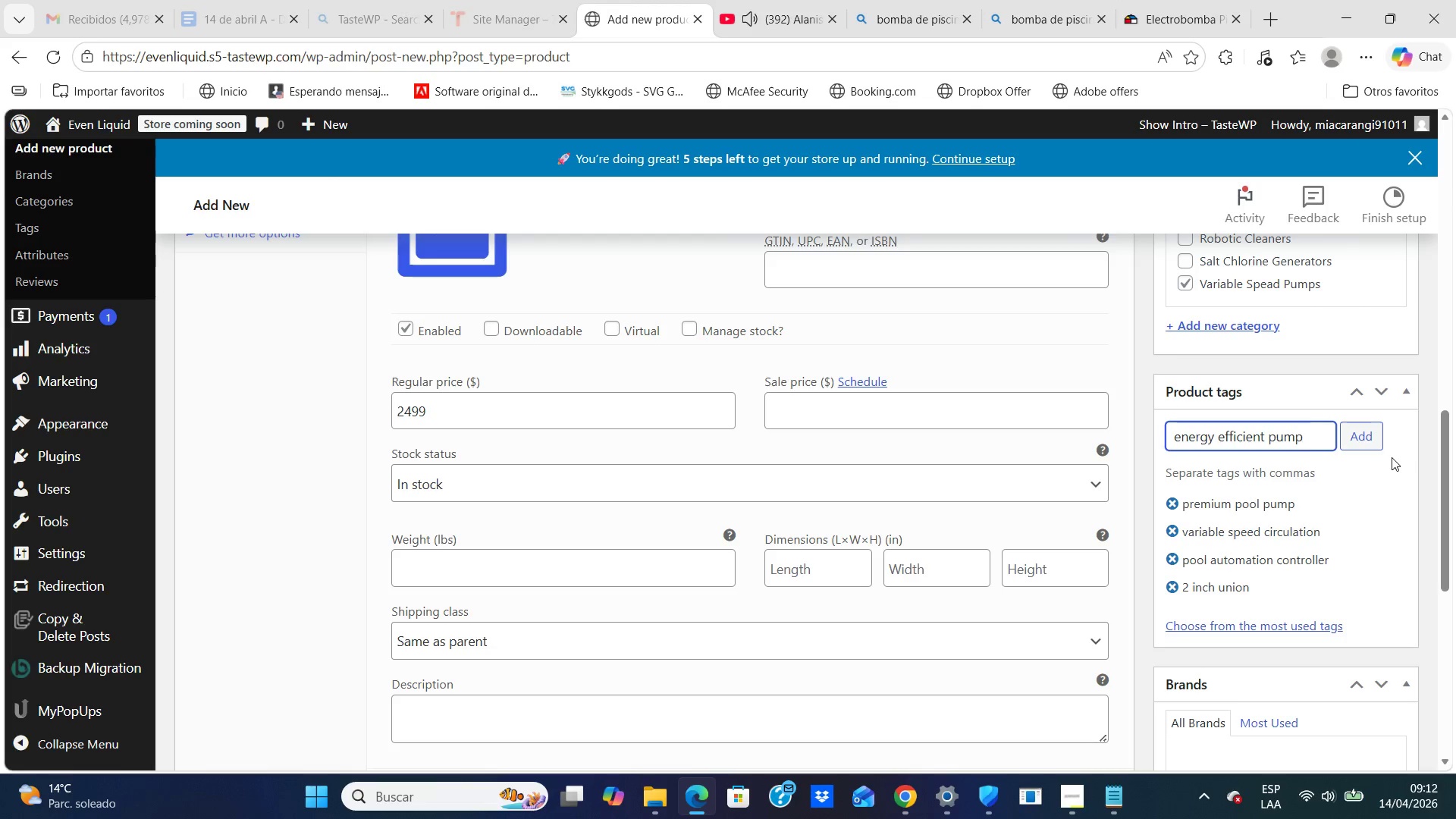 
scroll: coordinate [1392, 457], scroll_direction: down, amount: 1.0
 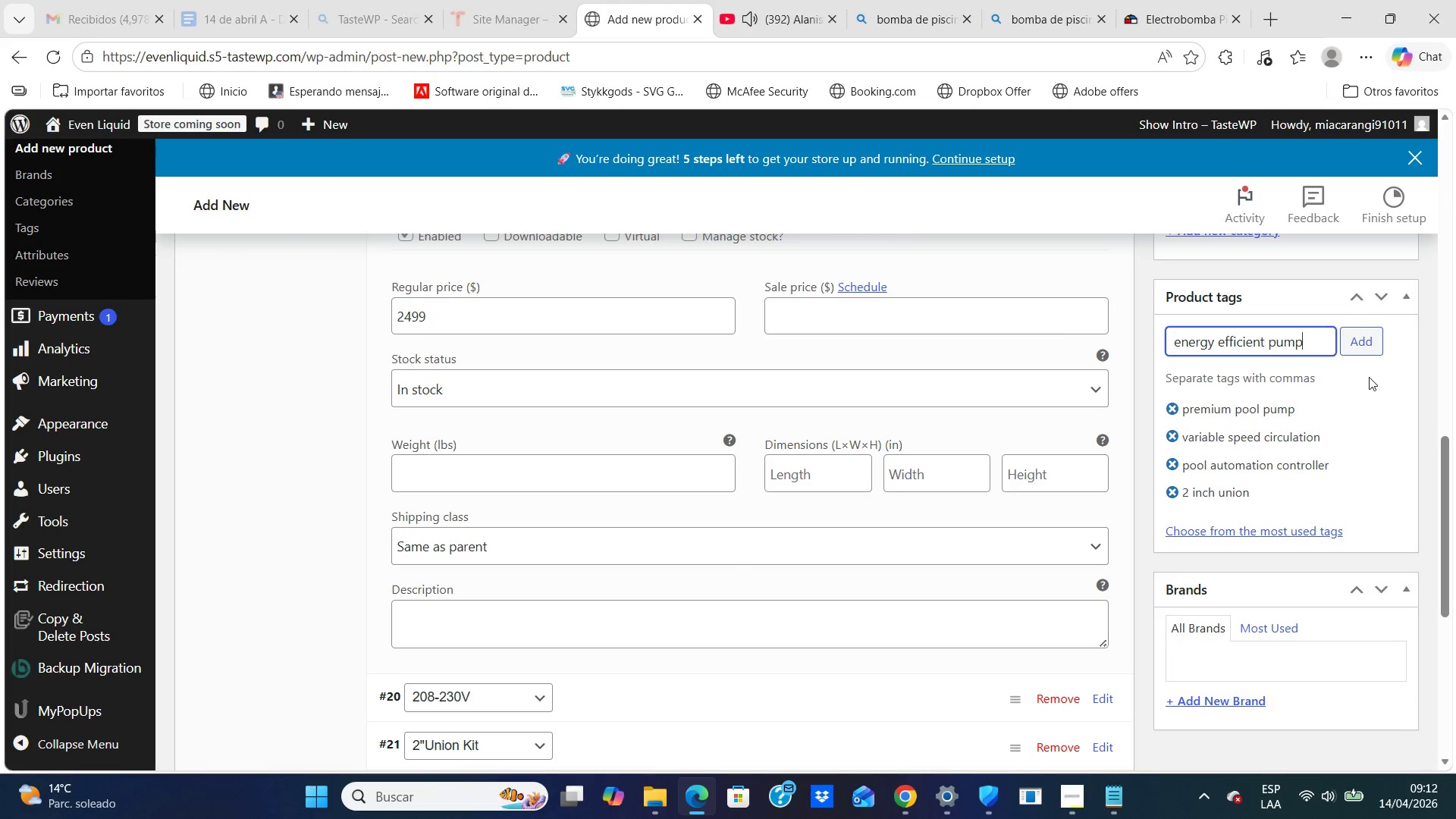 
left_click([1364, 347])
 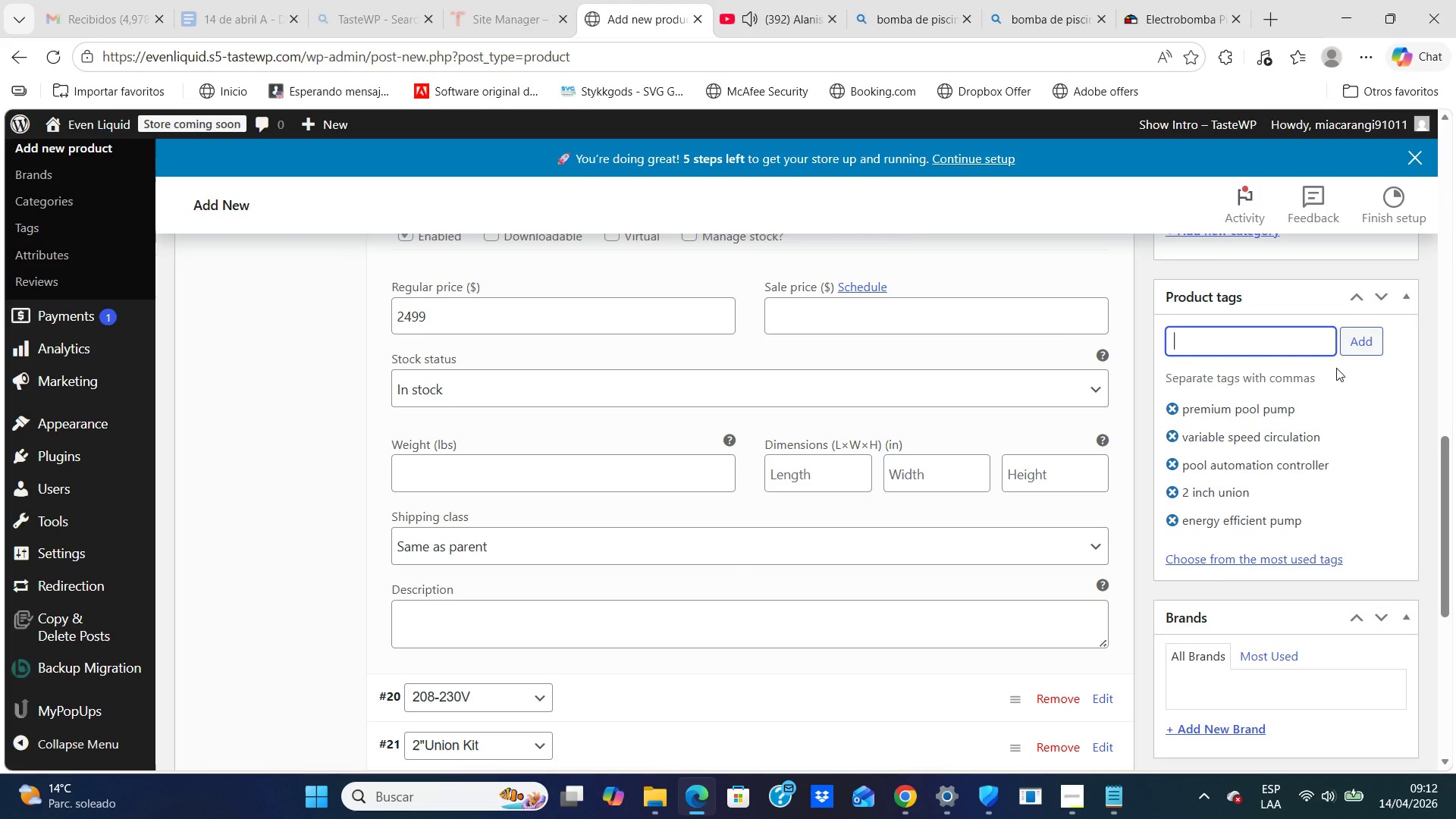 
scroll: coordinate [1267, 398], scroll_direction: down, amount: 6.0
 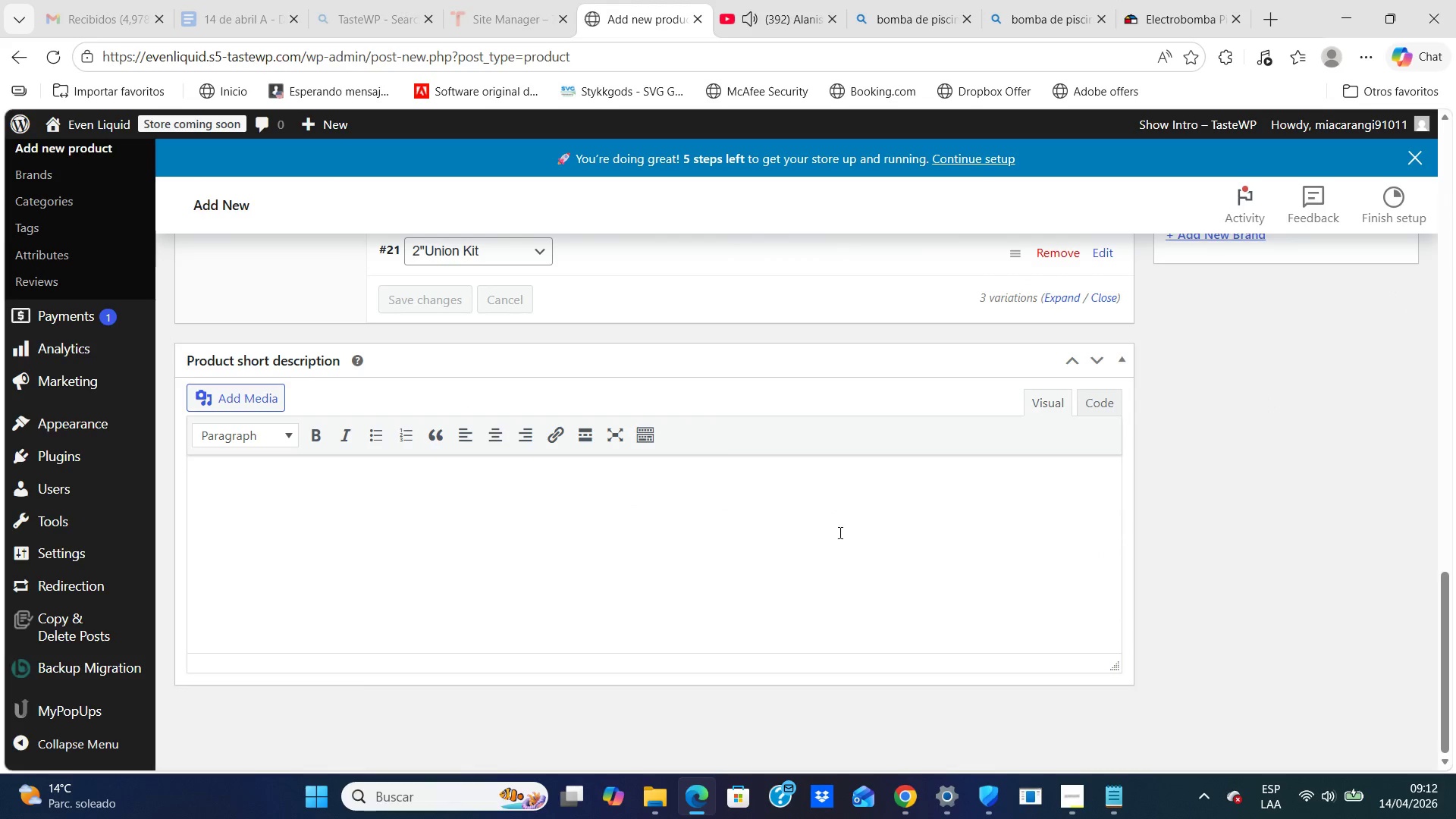 
left_click([839, 513])
 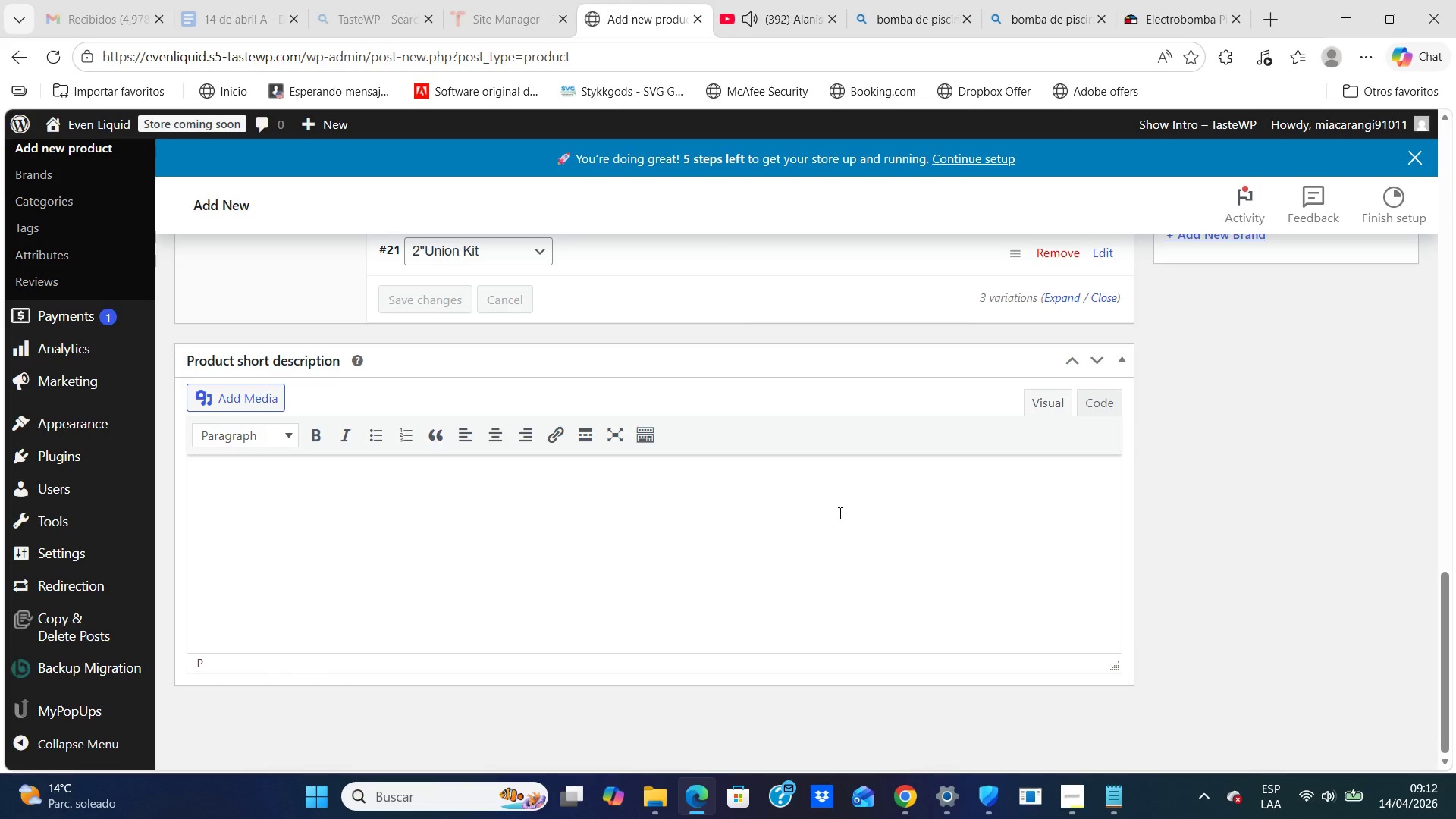 
type(Premium 2.7 HP variable-speed pump for advanced pool automation and high de)
key(Backspace)
key(Backspace)
key(Backspace)
type(-demand circulation systems)
 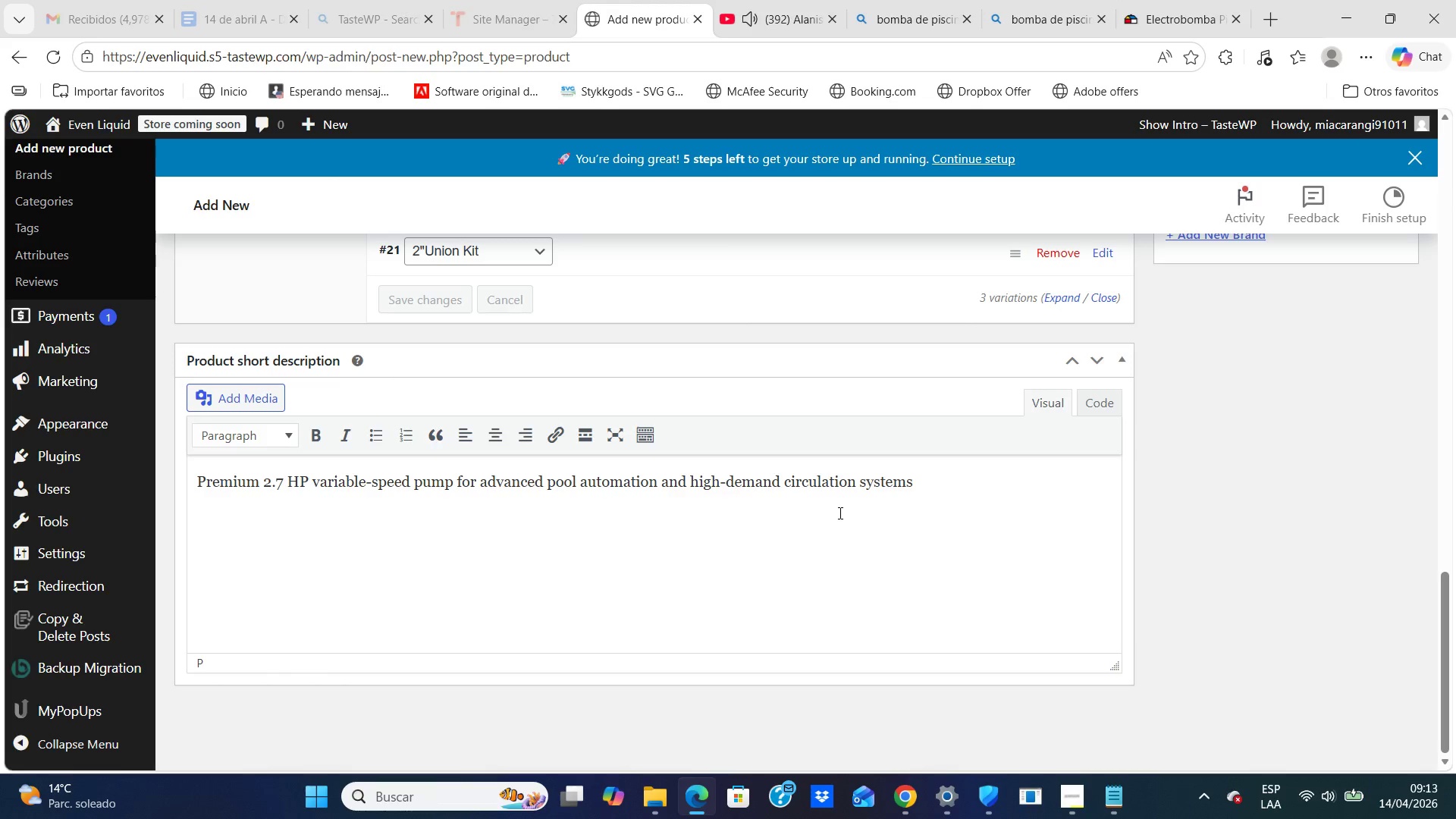 
wait(5.09)
 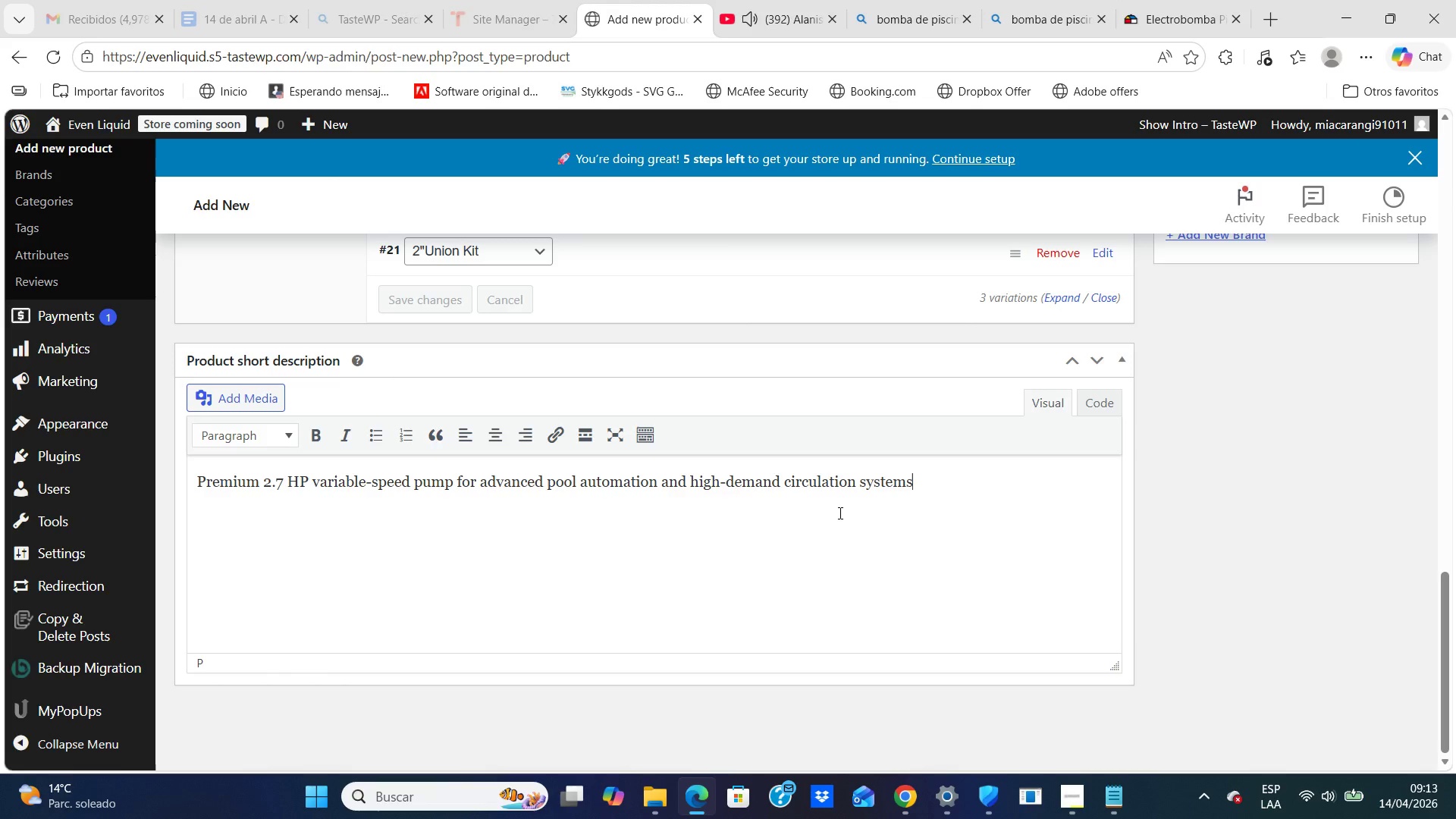 
key(Period)
 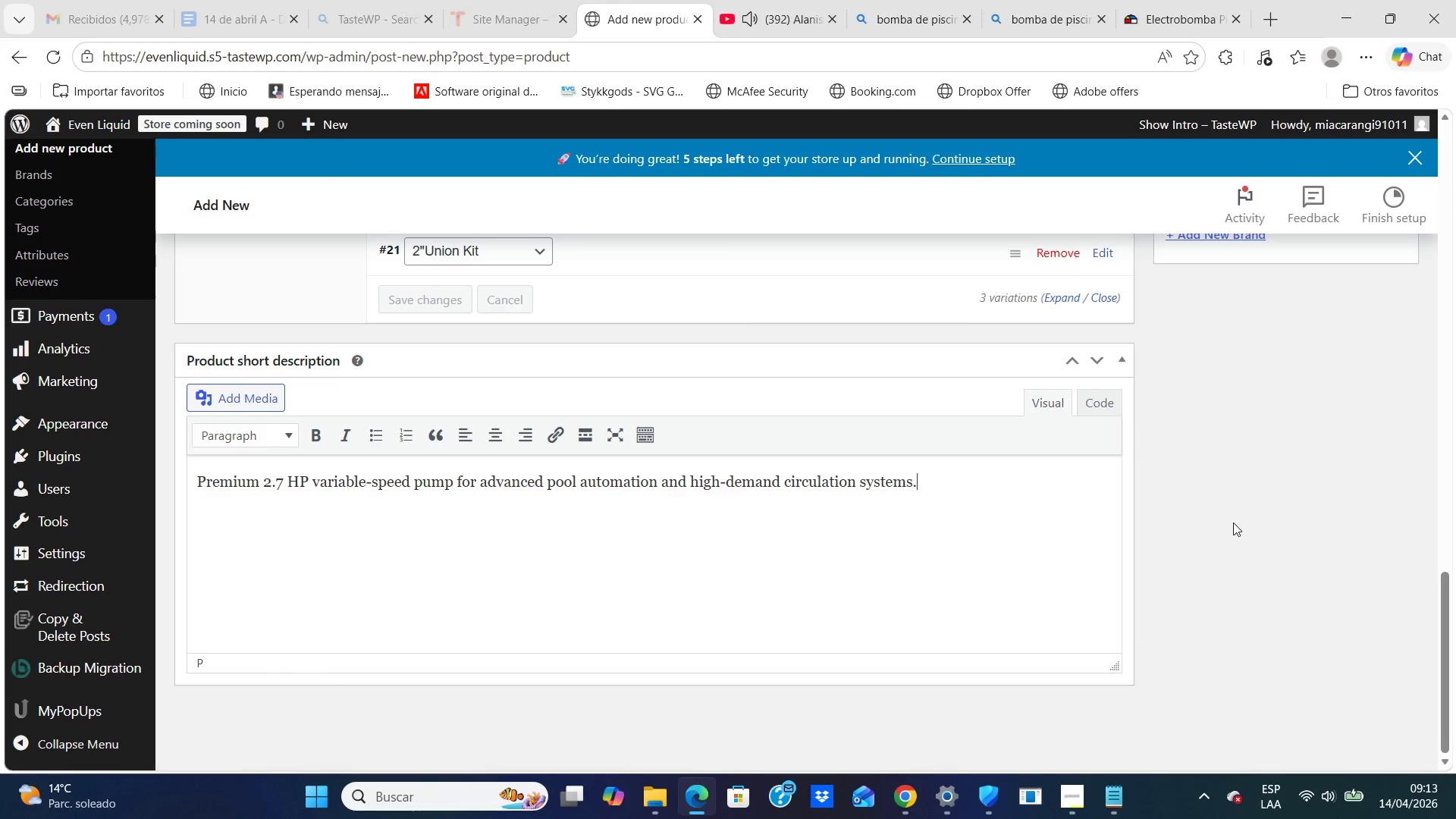 
scroll: coordinate [1233, 522], scroll_direction: none, amount: 0.0
 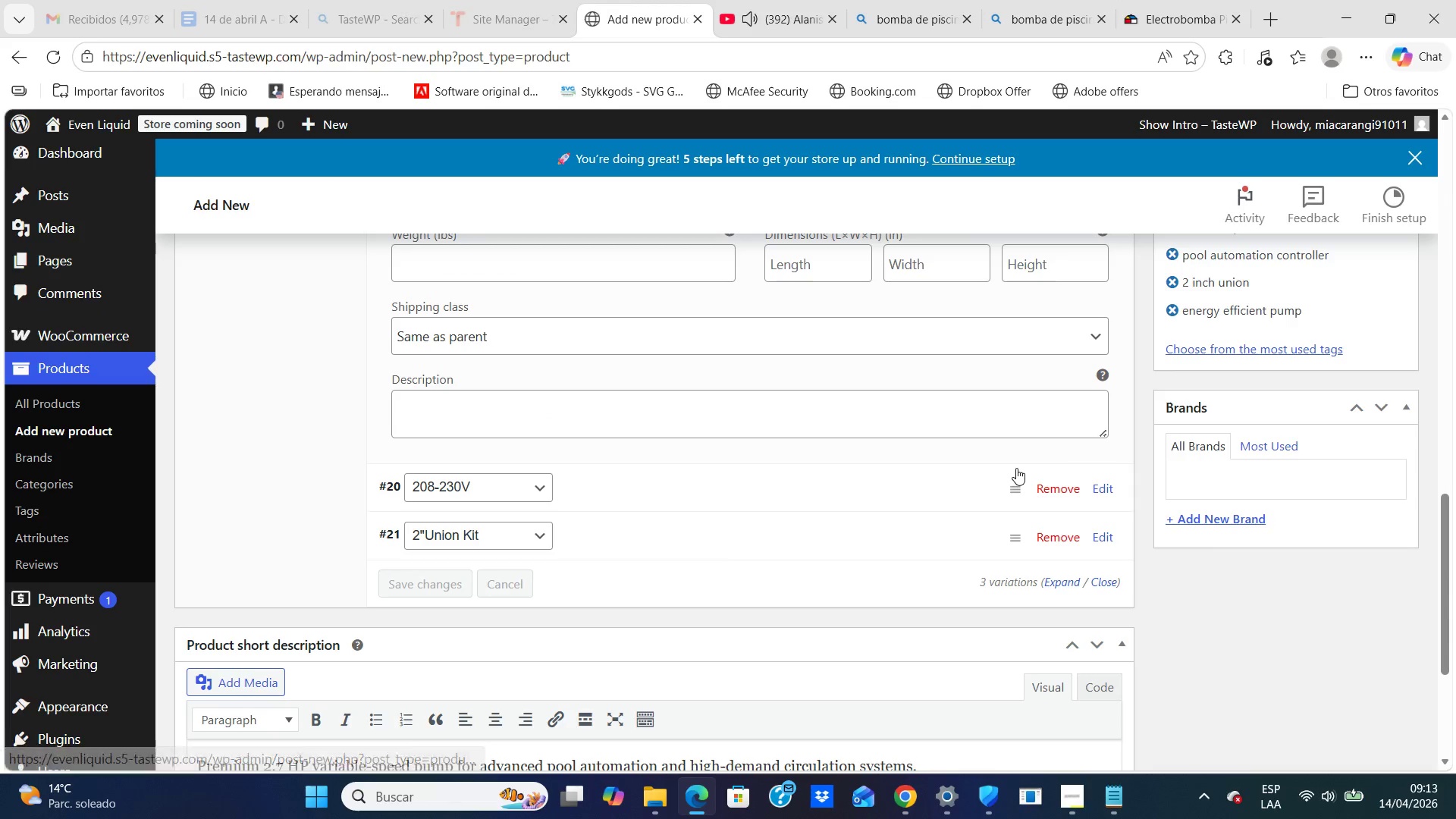 
scroll: coordinate [899, 467], scroll_direction: up, amount: 2.0
 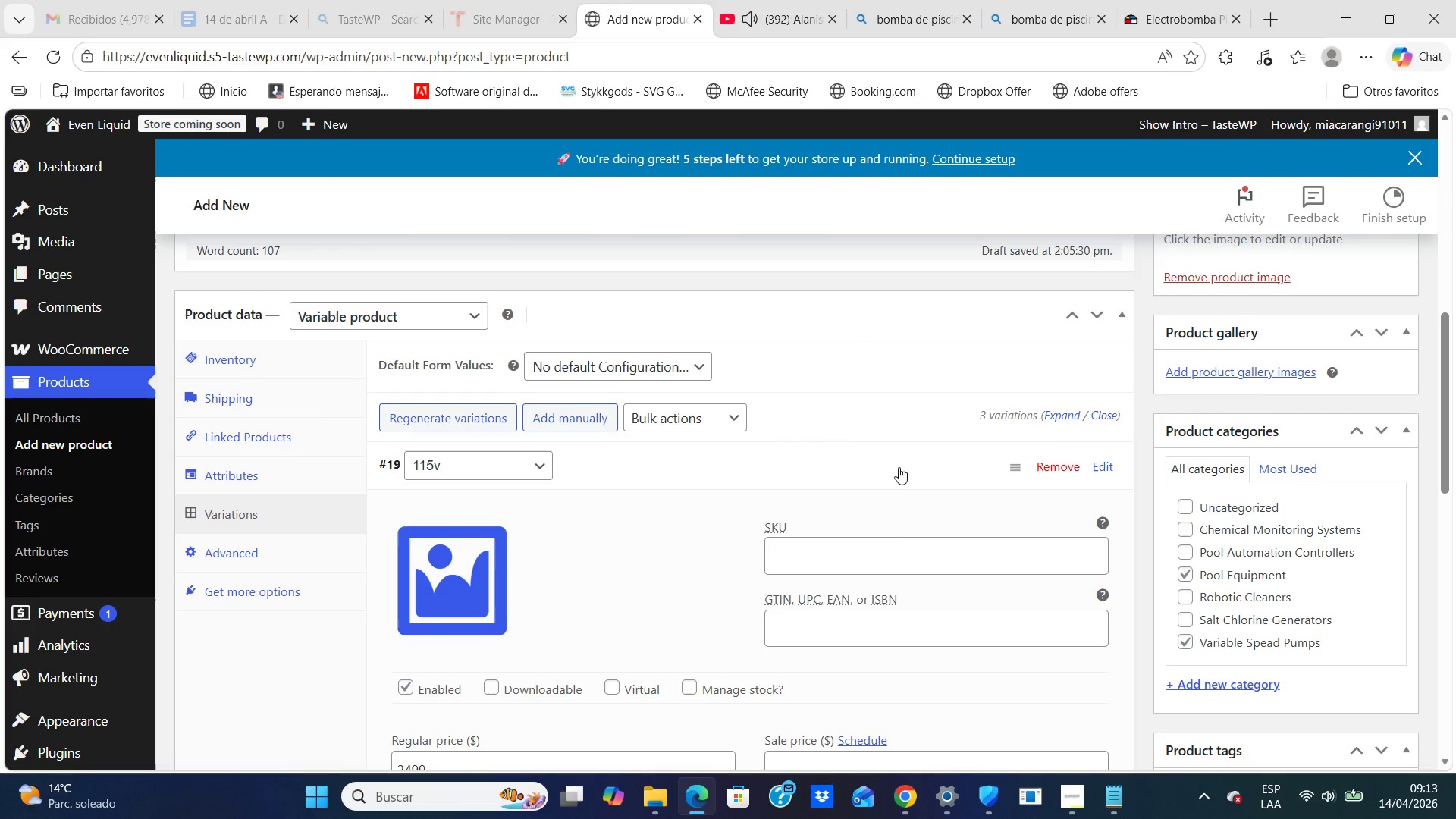 
scroll: coordinate [899, 467], scroll_direction: down, amount: 2.0
 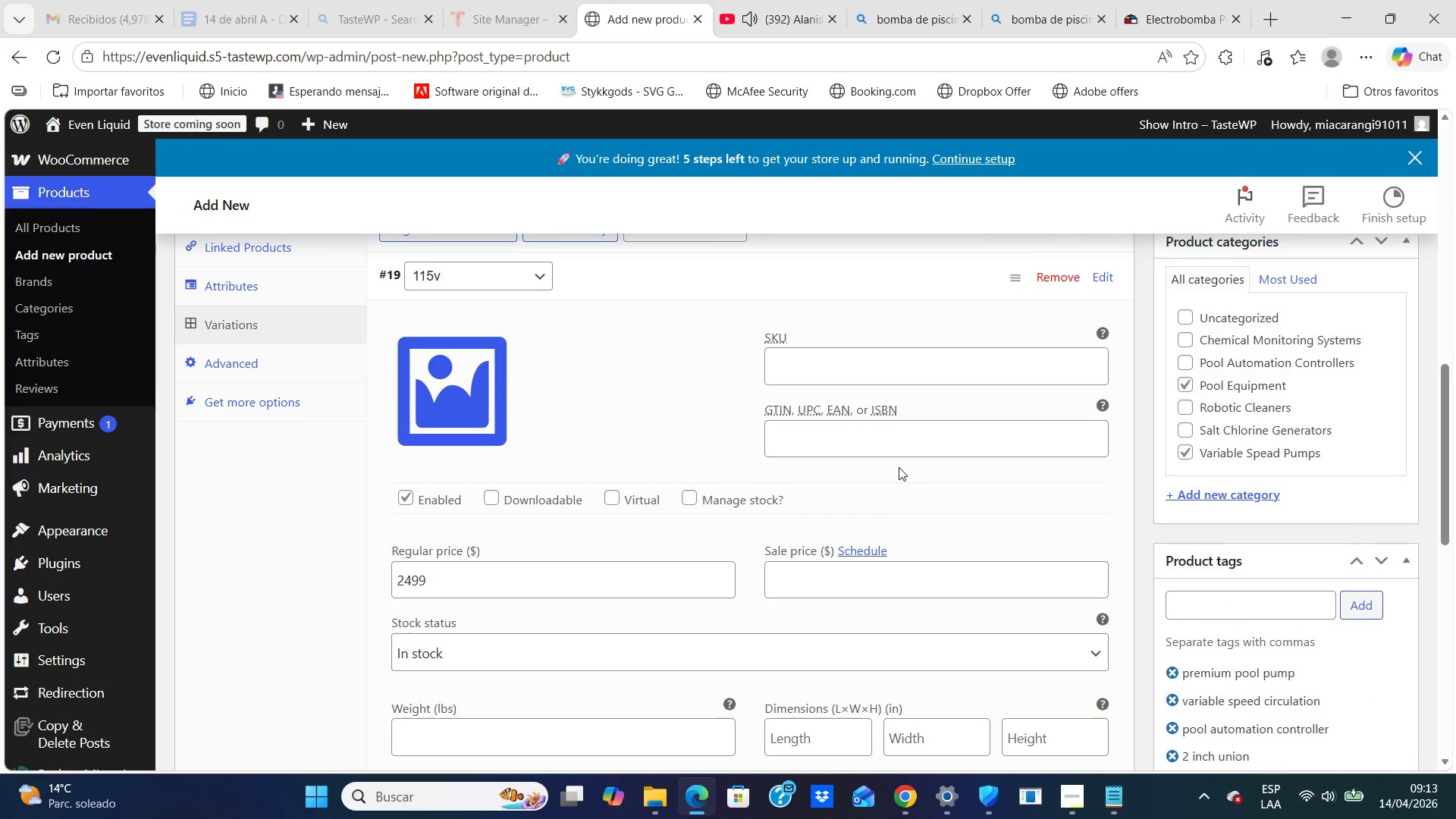 
scroll: coordinate [917, 467], scroll_direction: up, amount: 3.0
 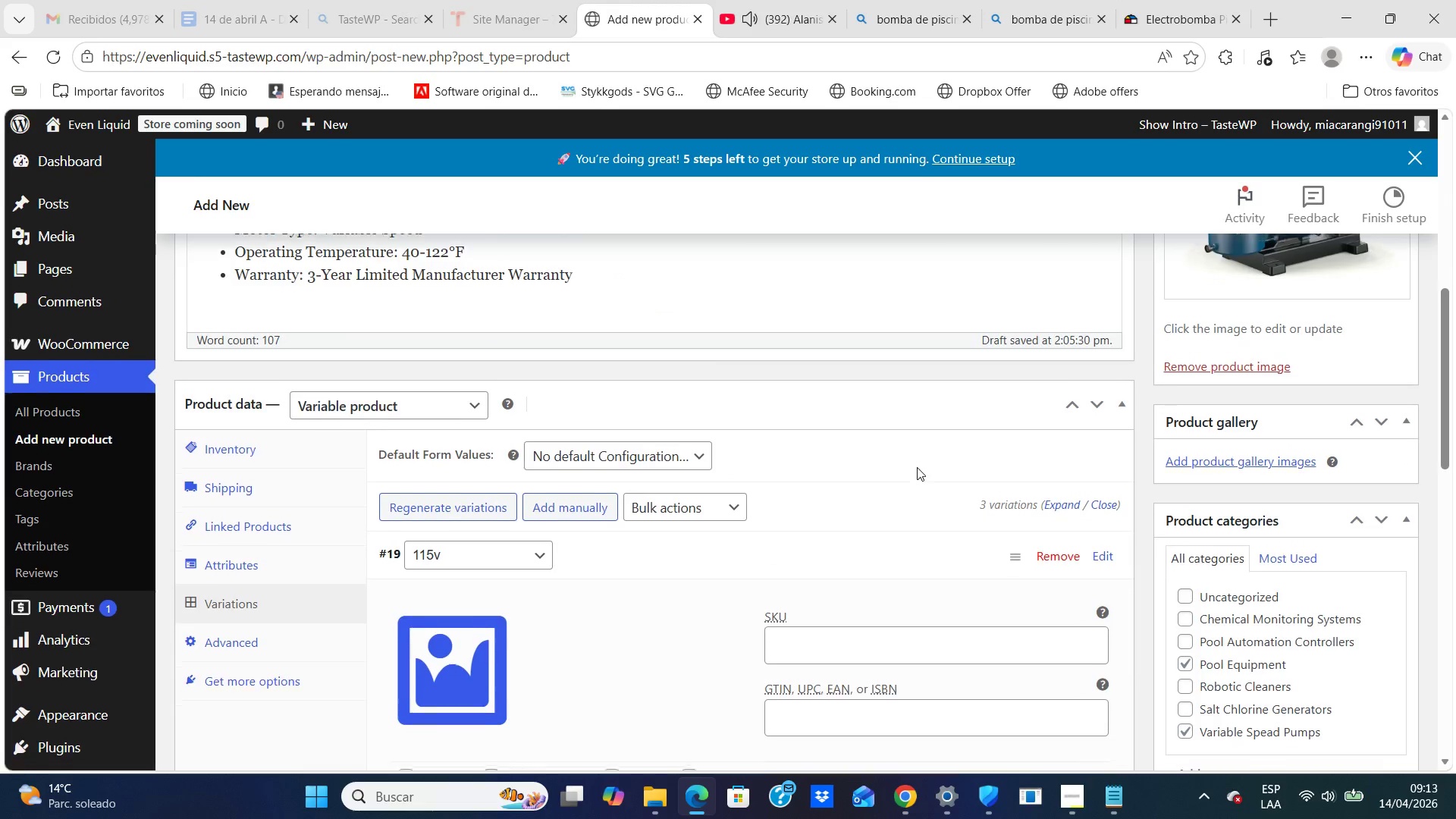 
scroll: coordinate [917, 467], scroll_direction: down, amount: 1.0
 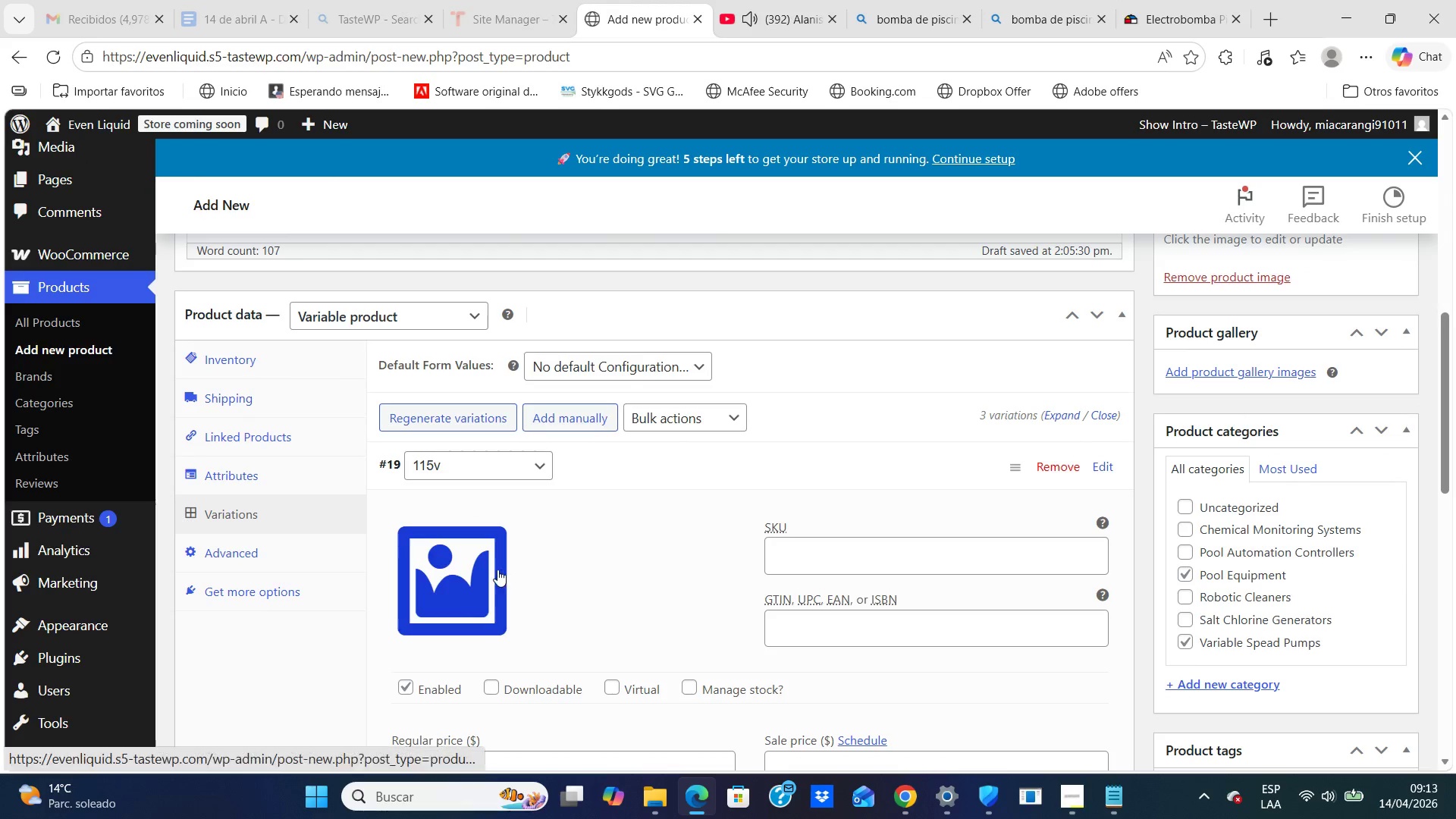 
left_click([475, 569])
 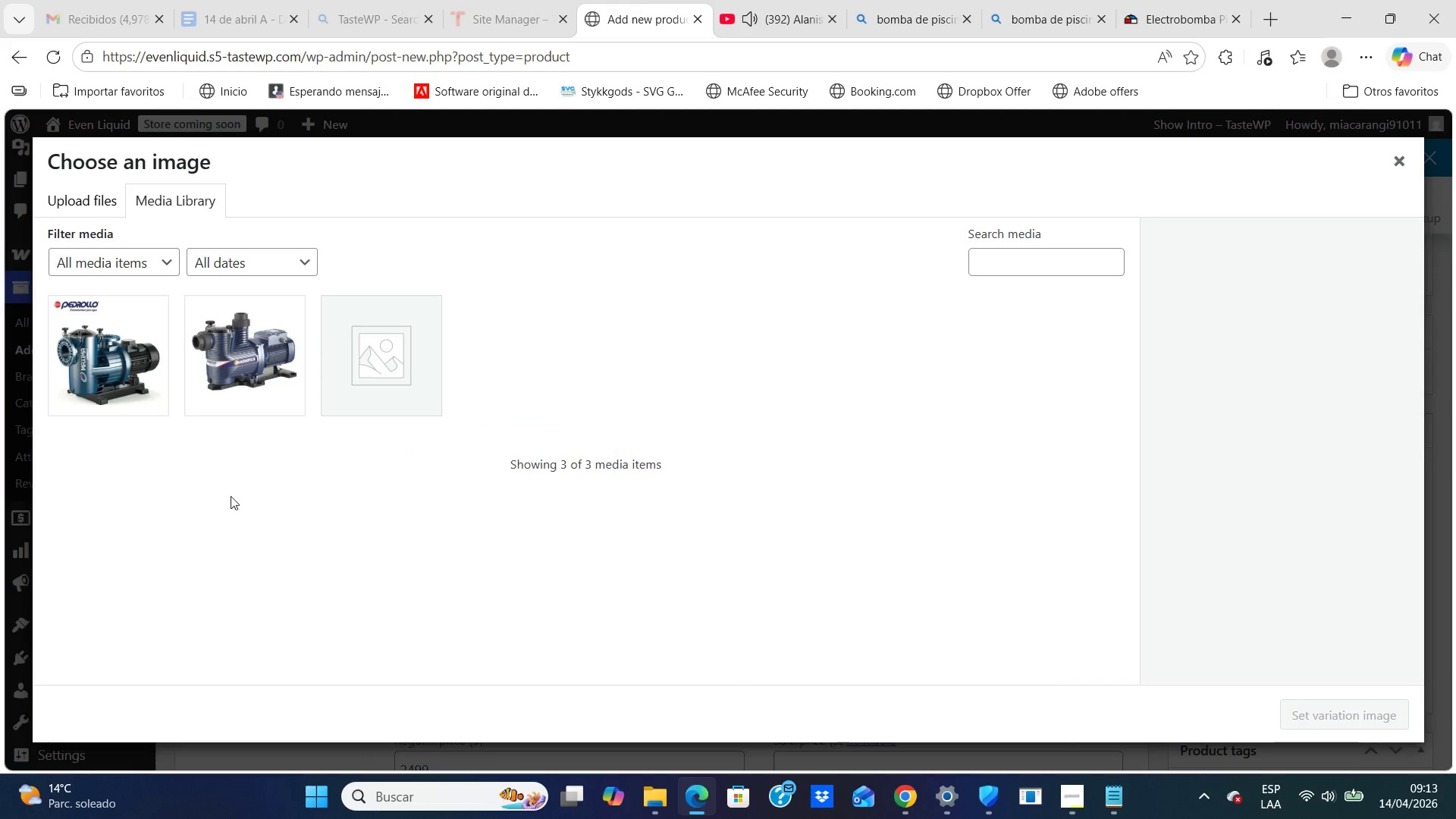 
left_click([90, 368])
 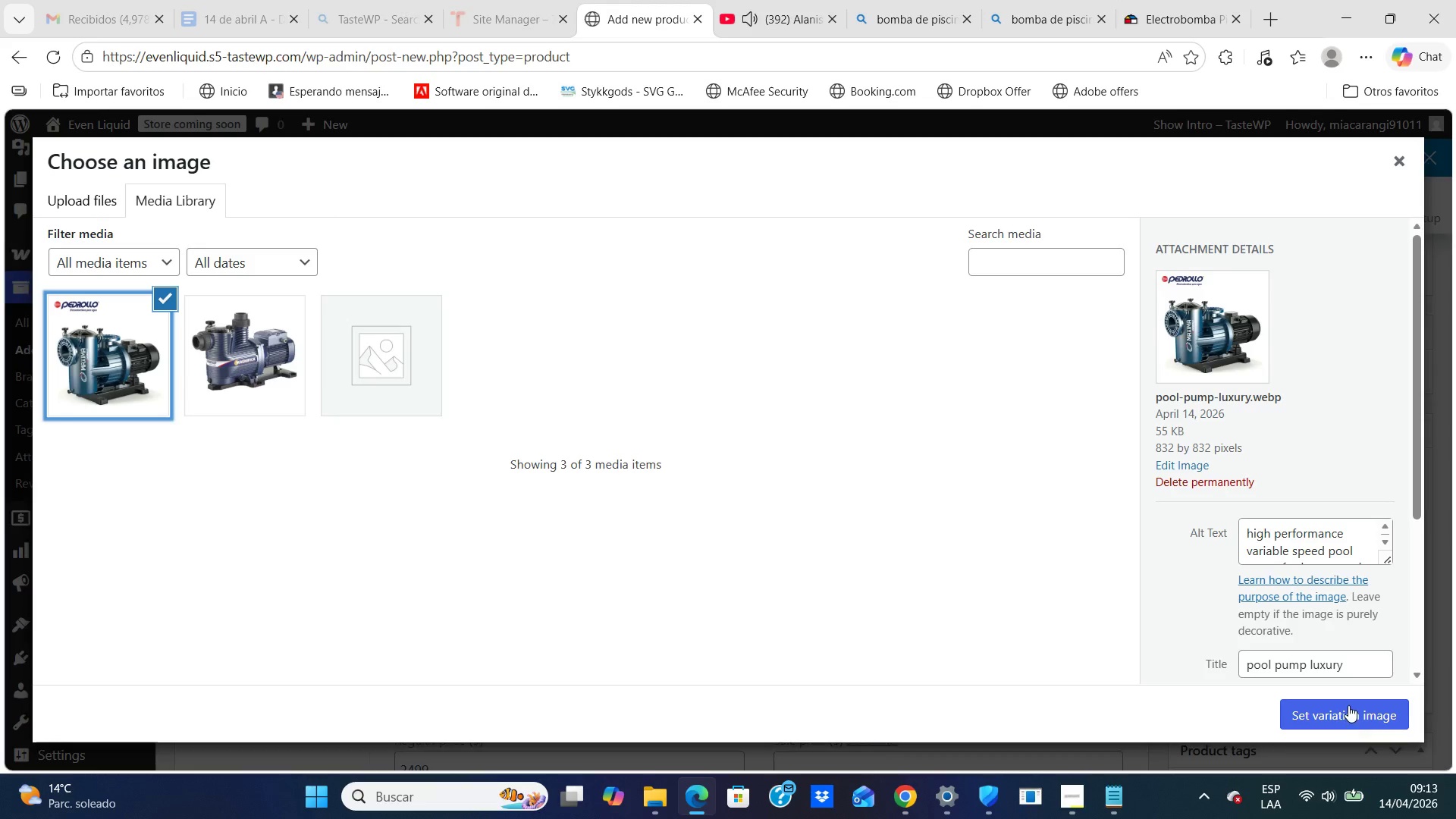 
left_click([1348, 705])
 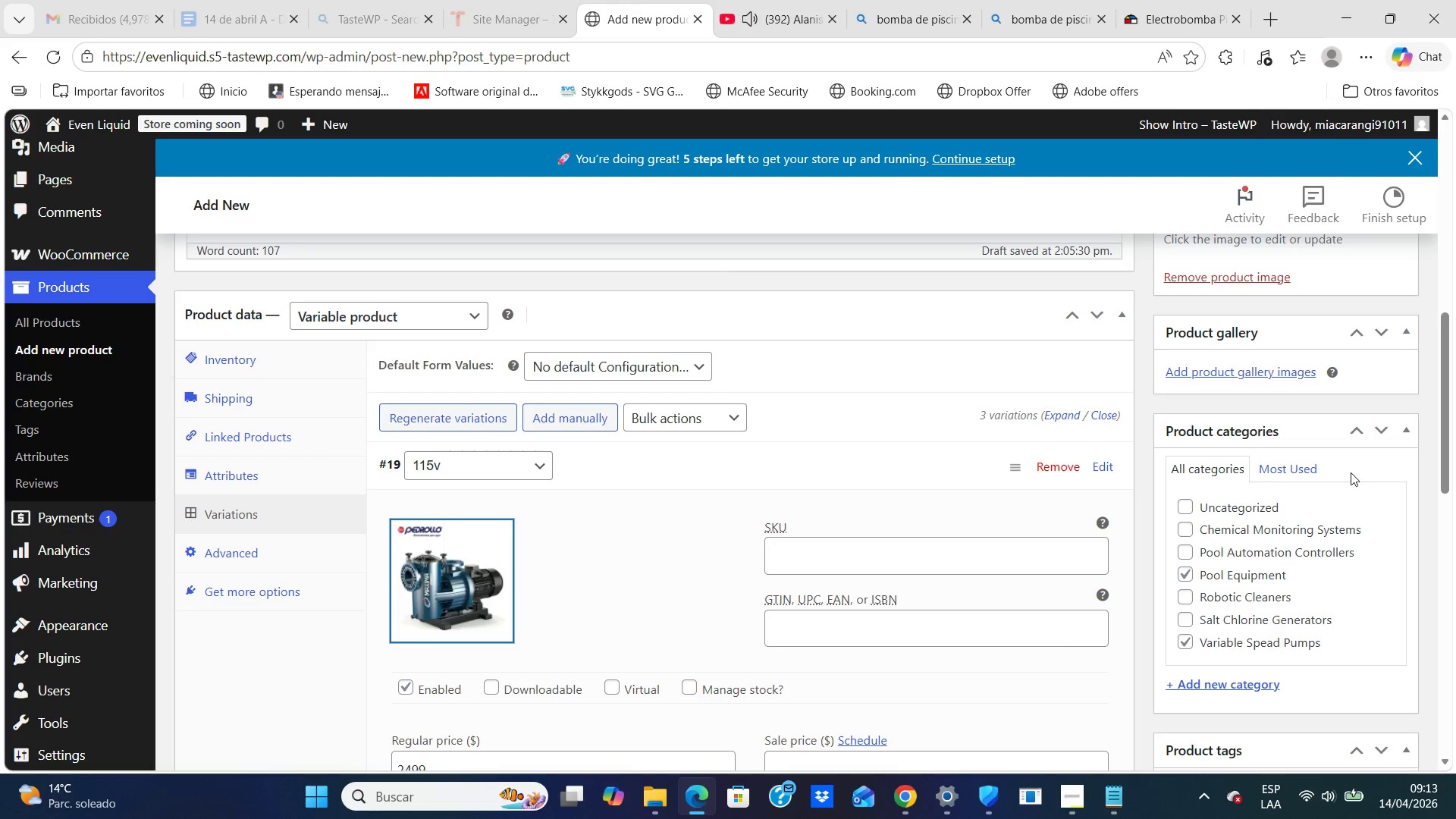 
scroll: coordinate [1335, 481], scroll_direction: up, amount: 6.0
 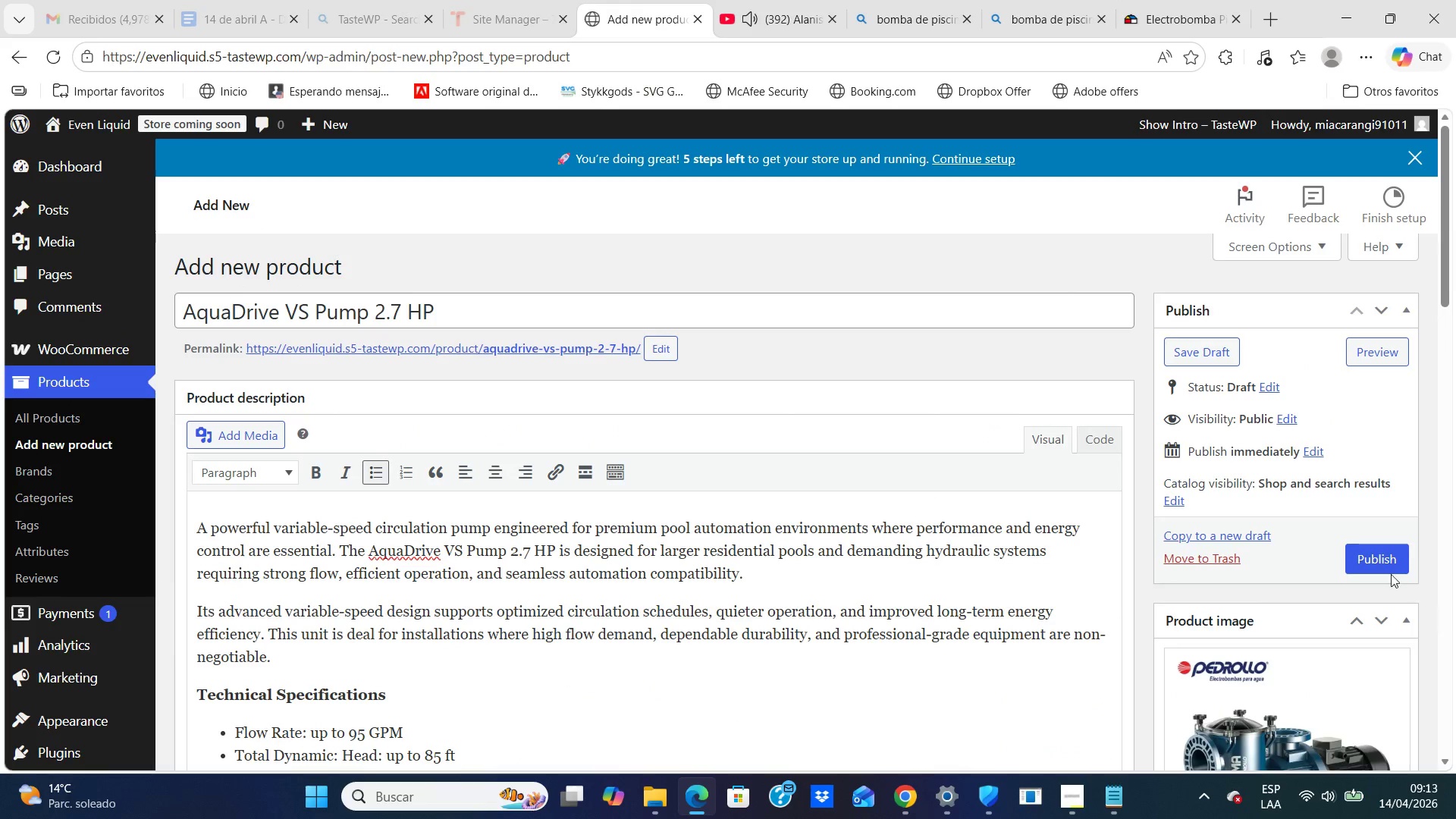 
left_click([1384, 551])
 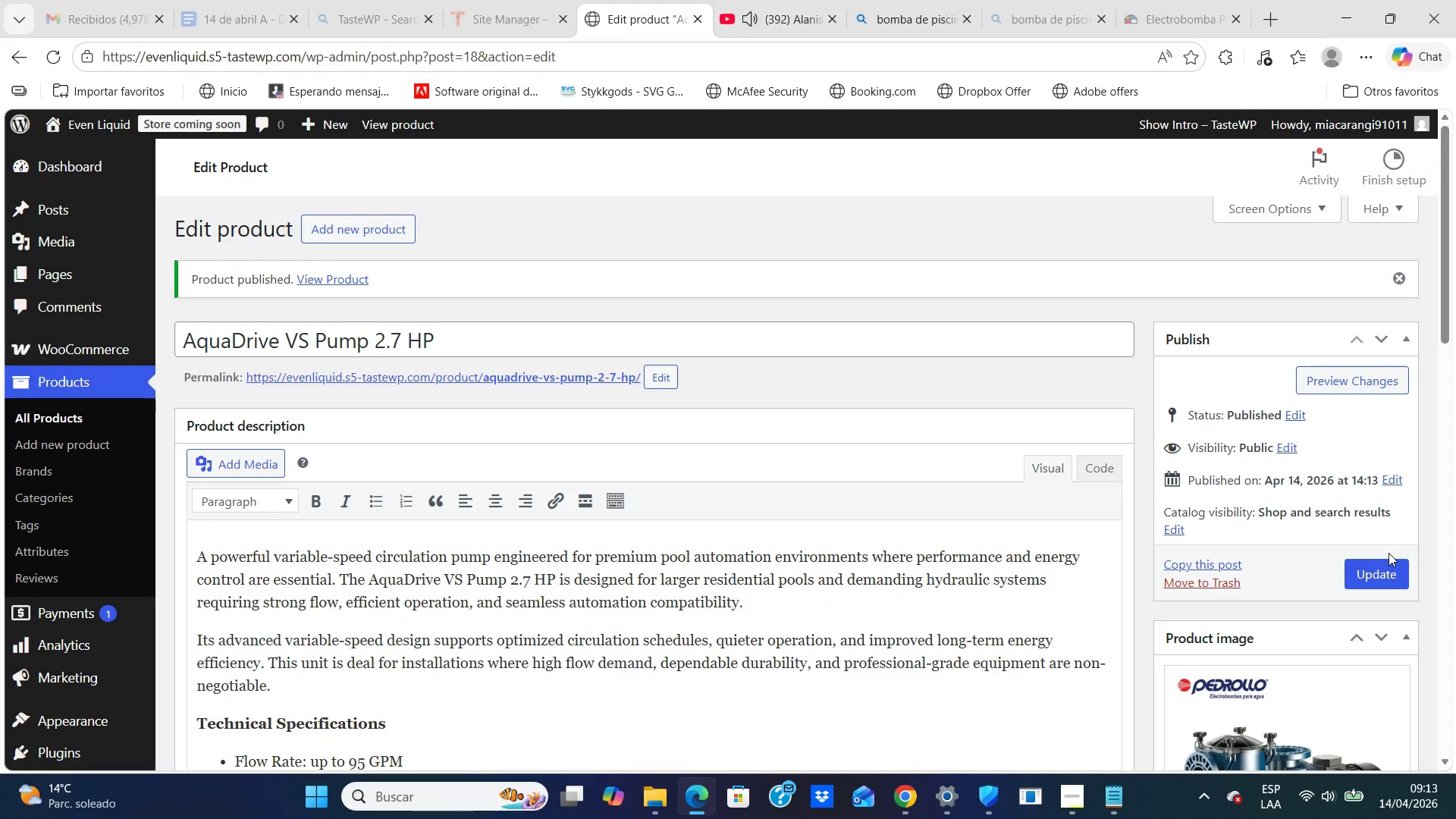 
wait(6.11)
 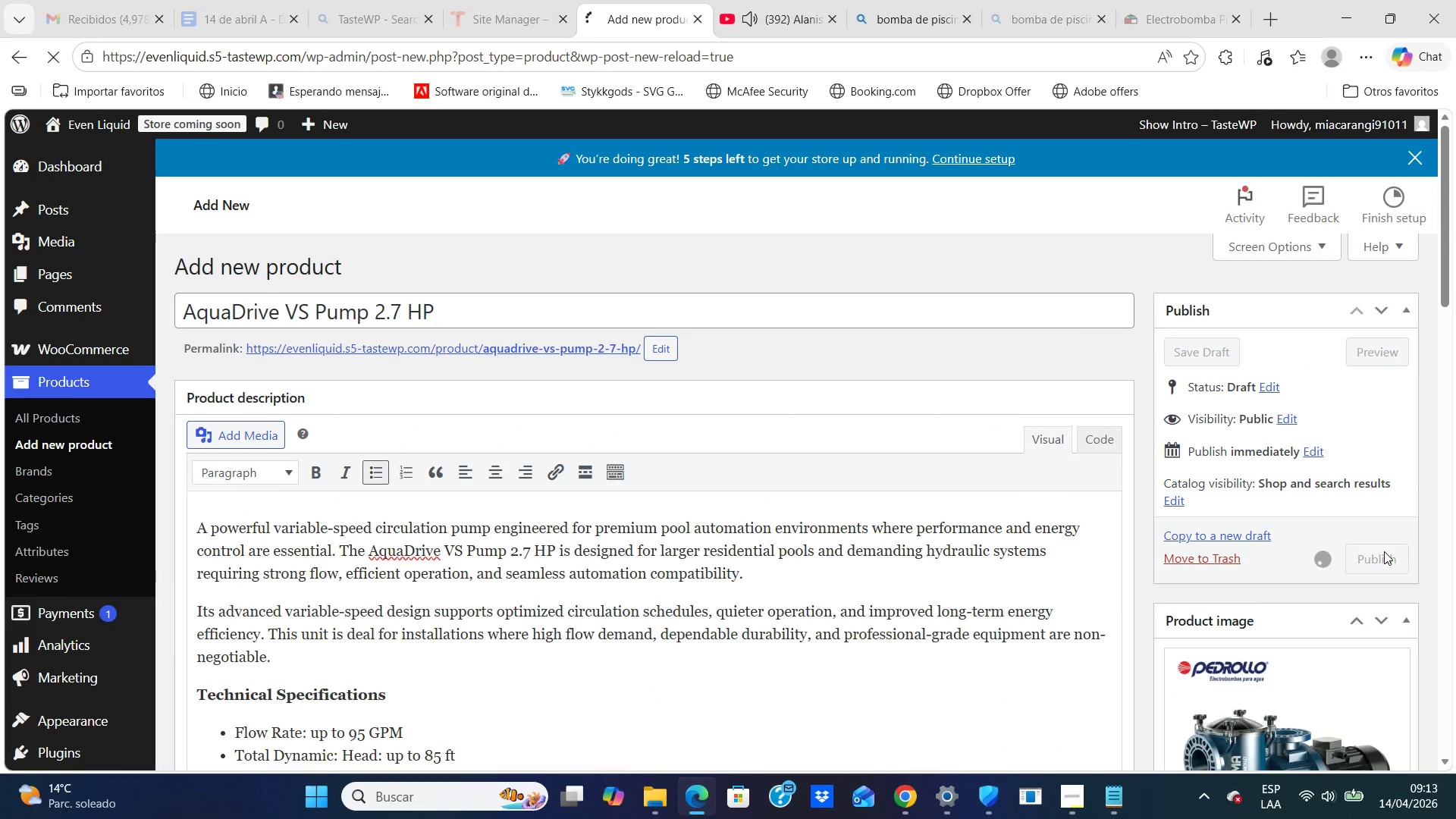 
scroll: coordinate [896, 424], scroll_direction: down, amount: 13.0
 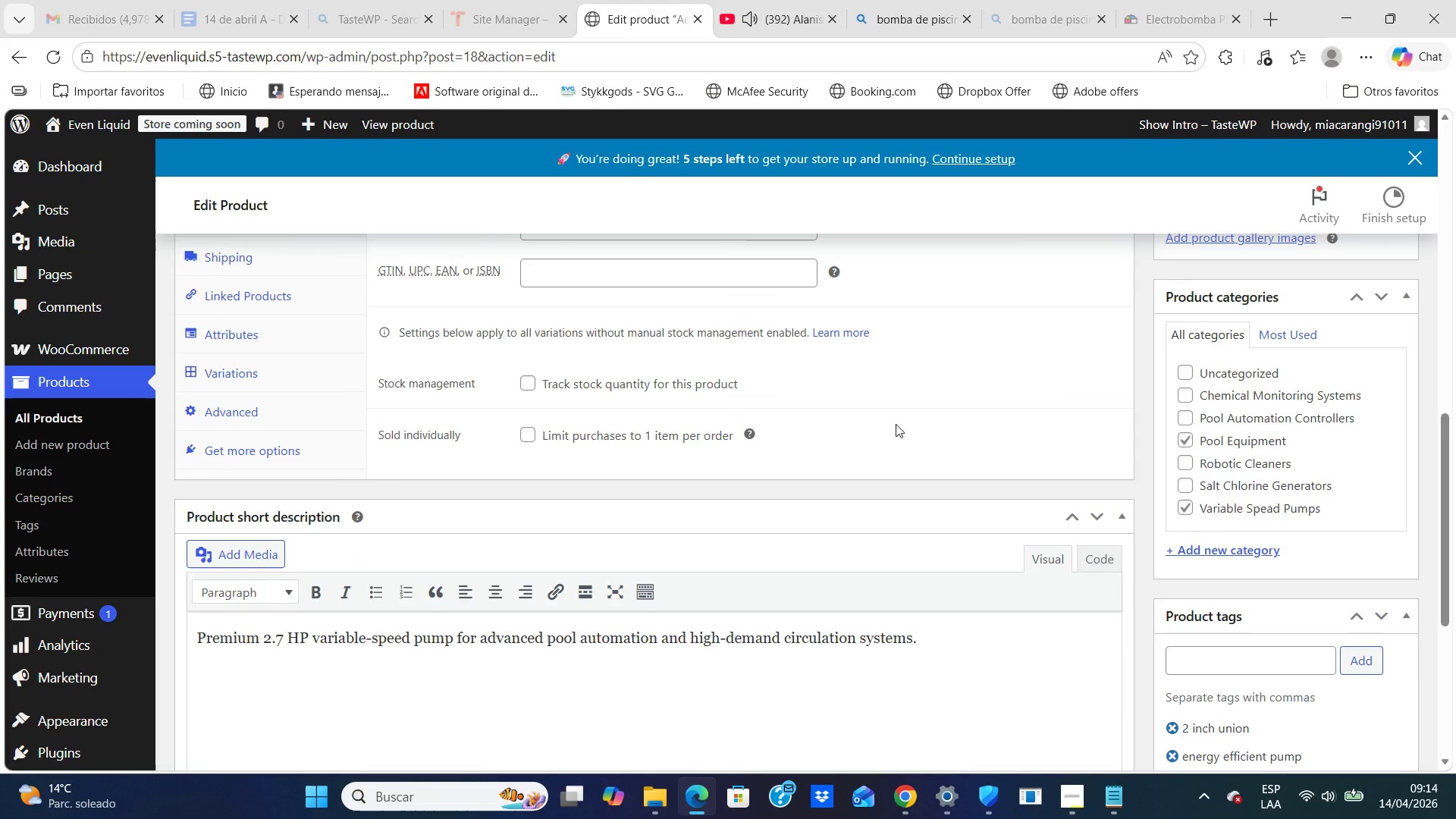 
scroll: coordinate [902, 417], scroll_direction: up, amount: 18.0
 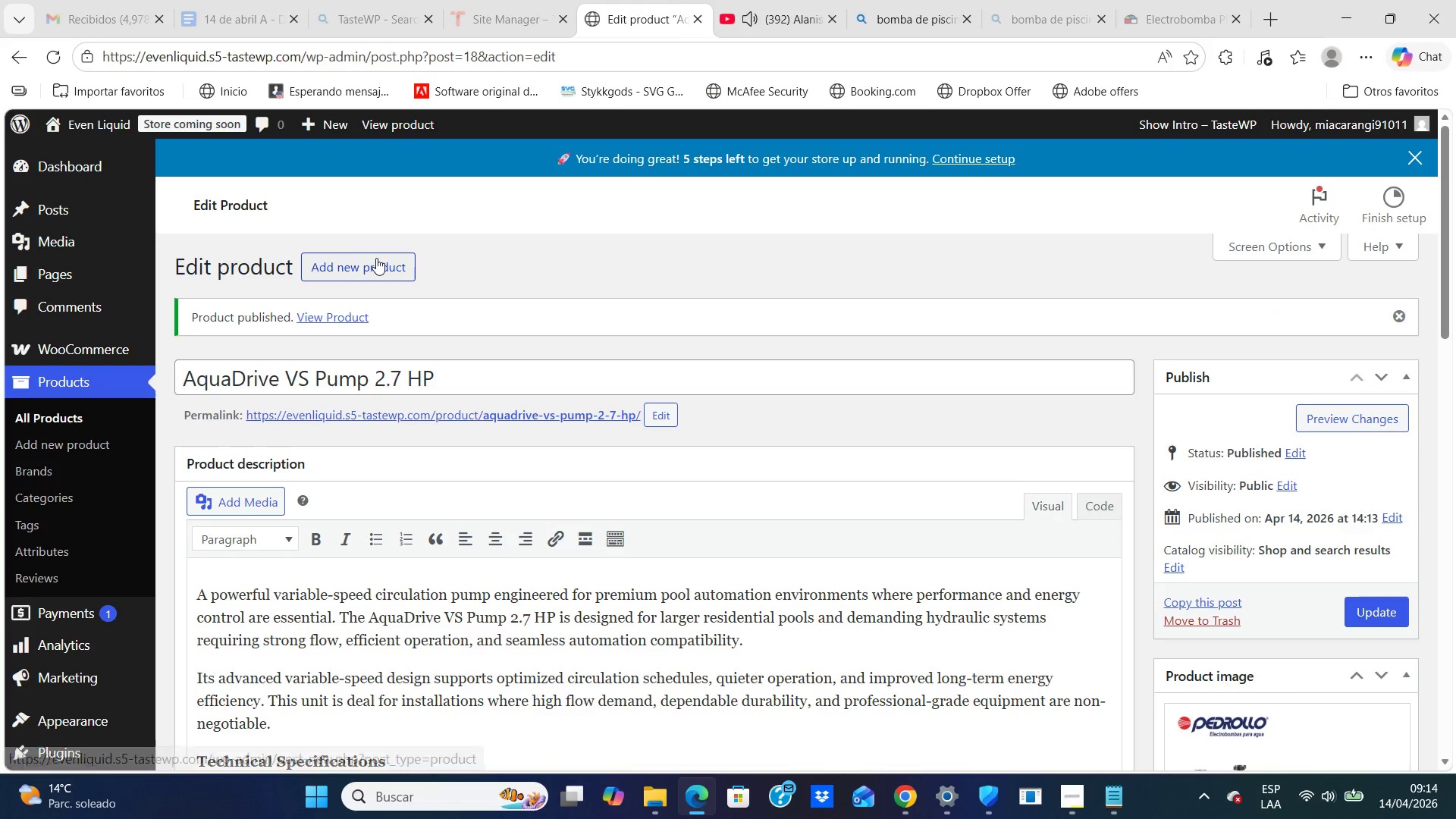 
left_click([376, 258])
 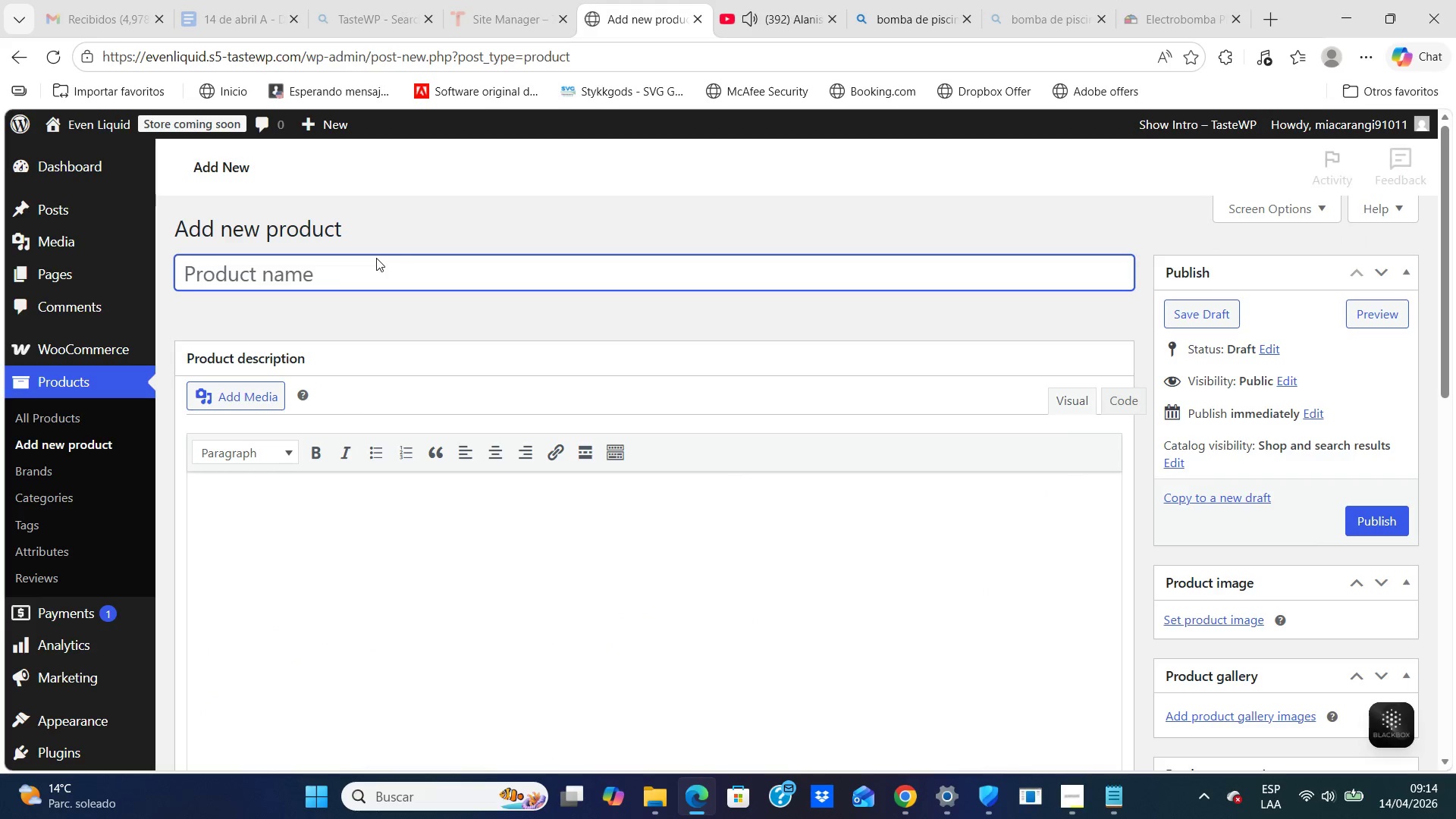 
left_click([373, 268])
 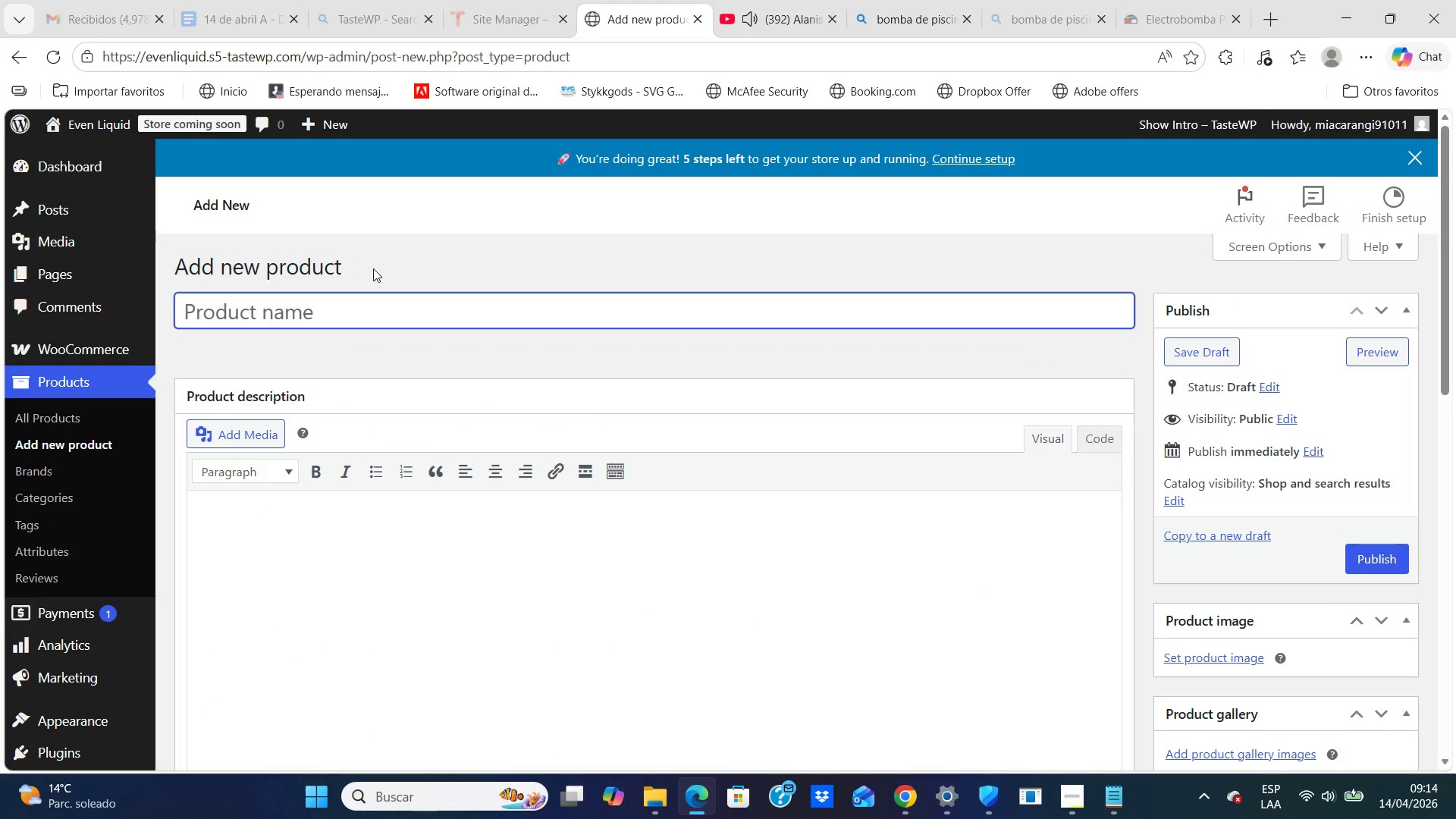 
type(Pure Salt Gn)
key(Backspace)
type(enerator 25 )
key(Backspace)
type(k)
key(Backspace)
type(K)
 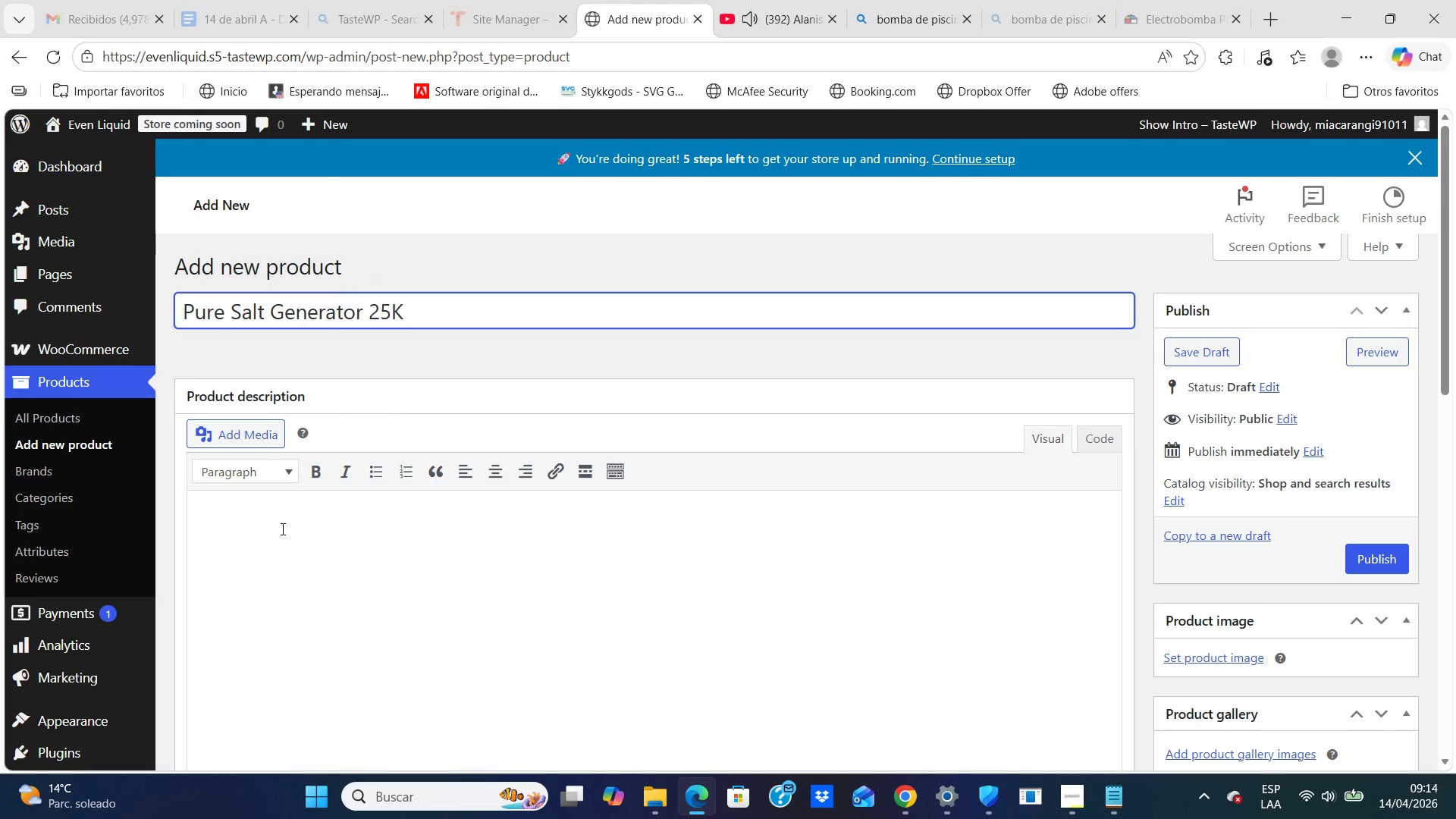 
left_click([281, 529])
 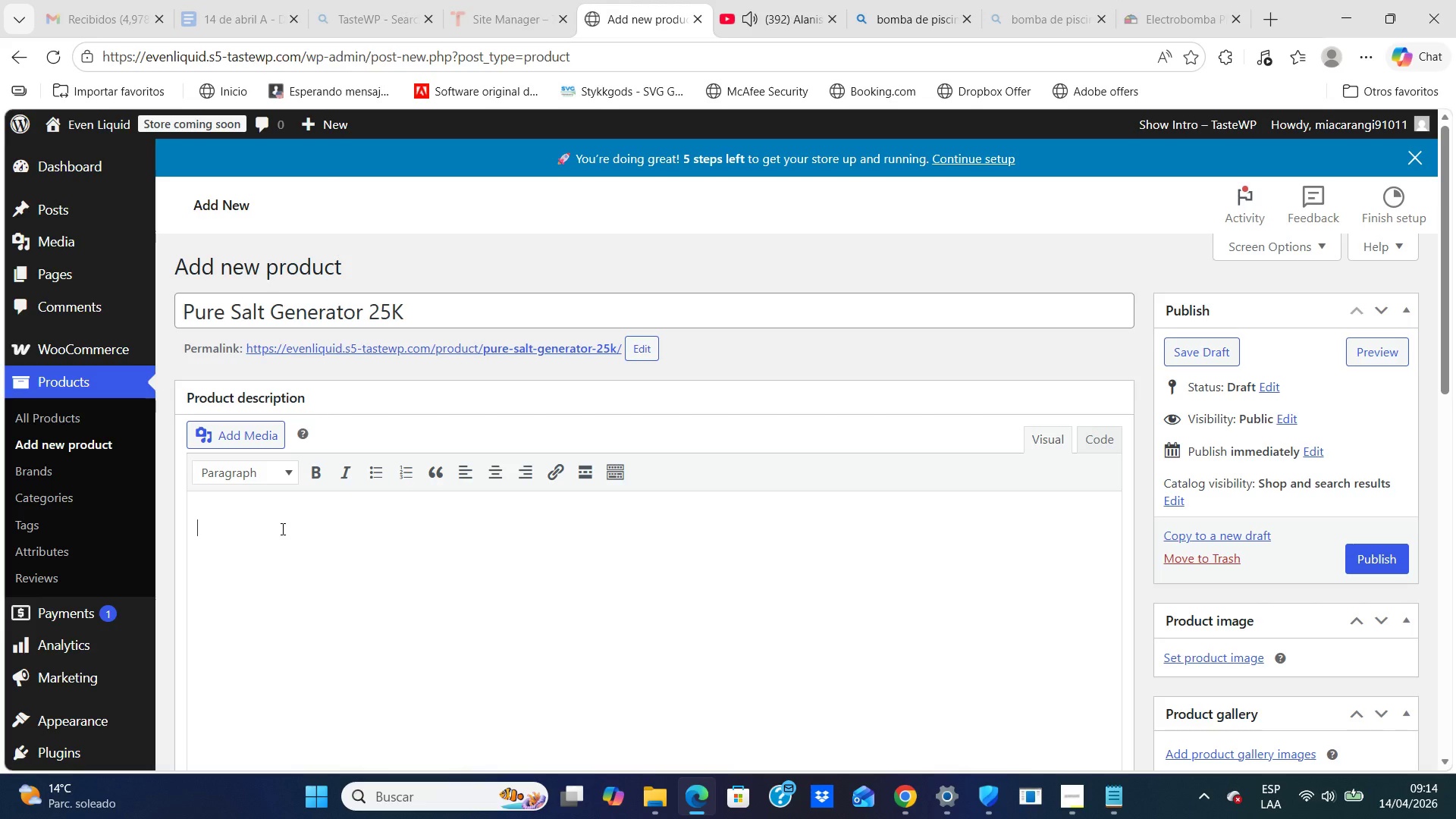 
type(a)
key(Backspace)
type(A high-effic)
 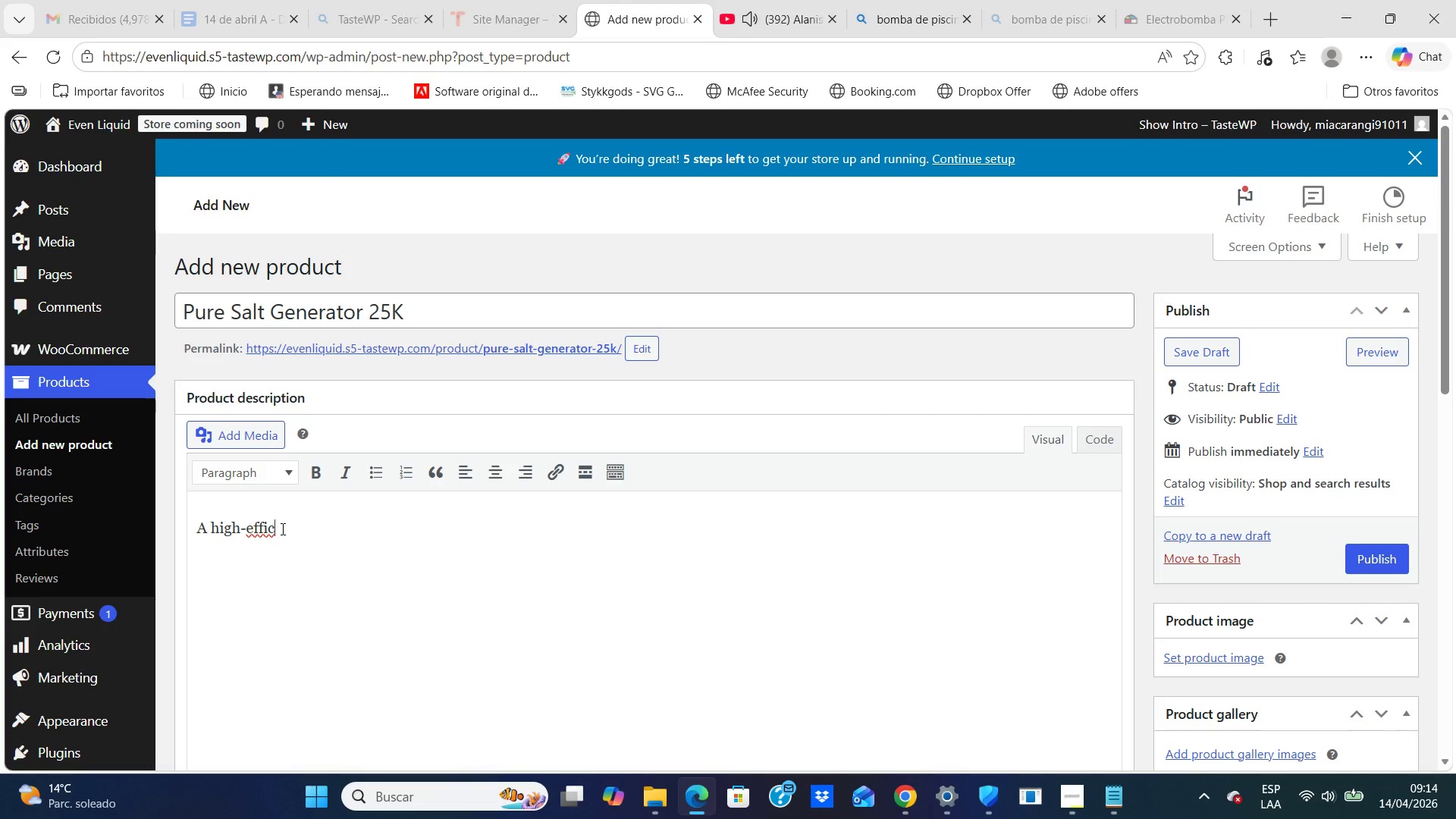 
wait(9.45)
 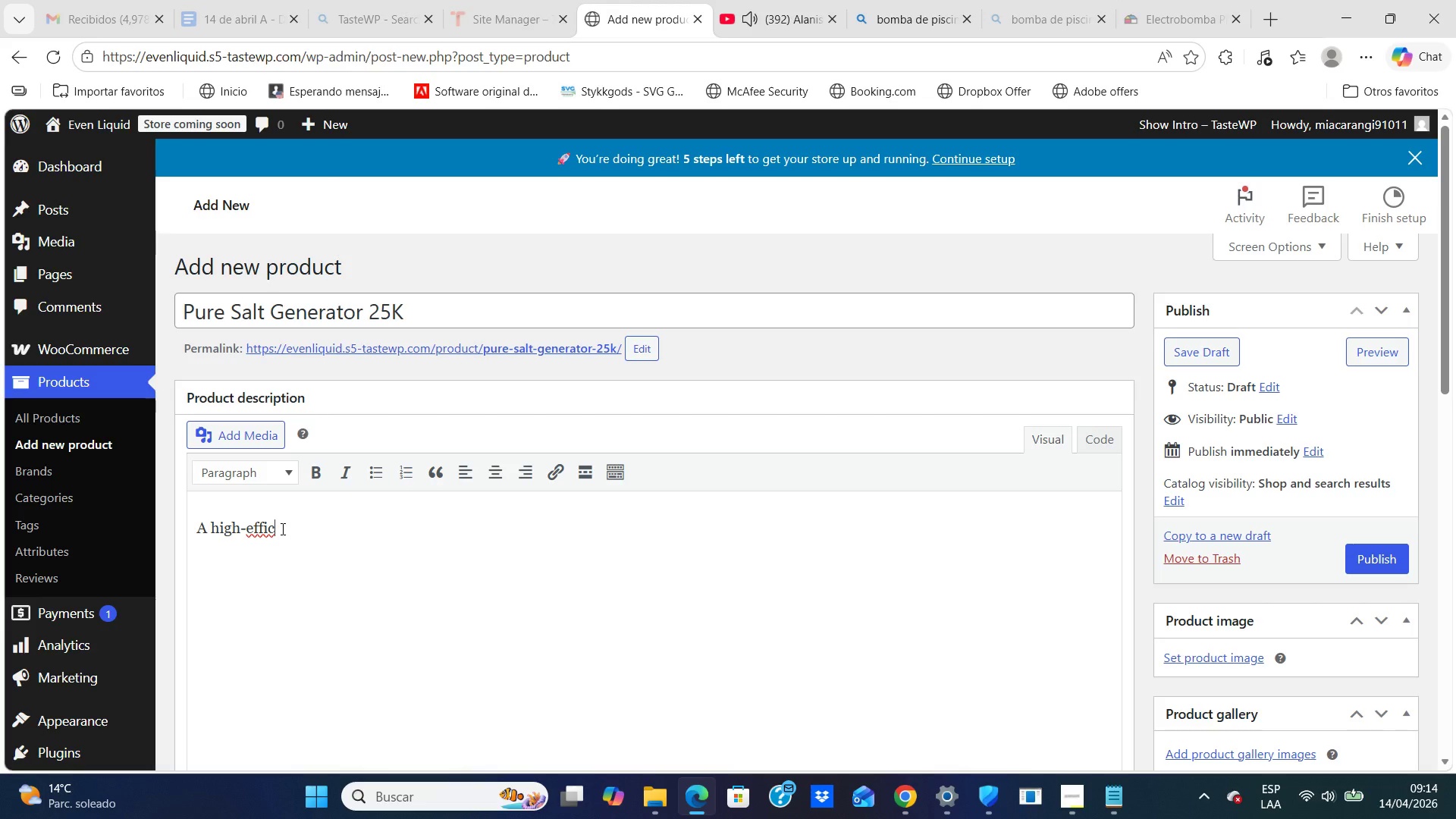 
type(iency salt)
 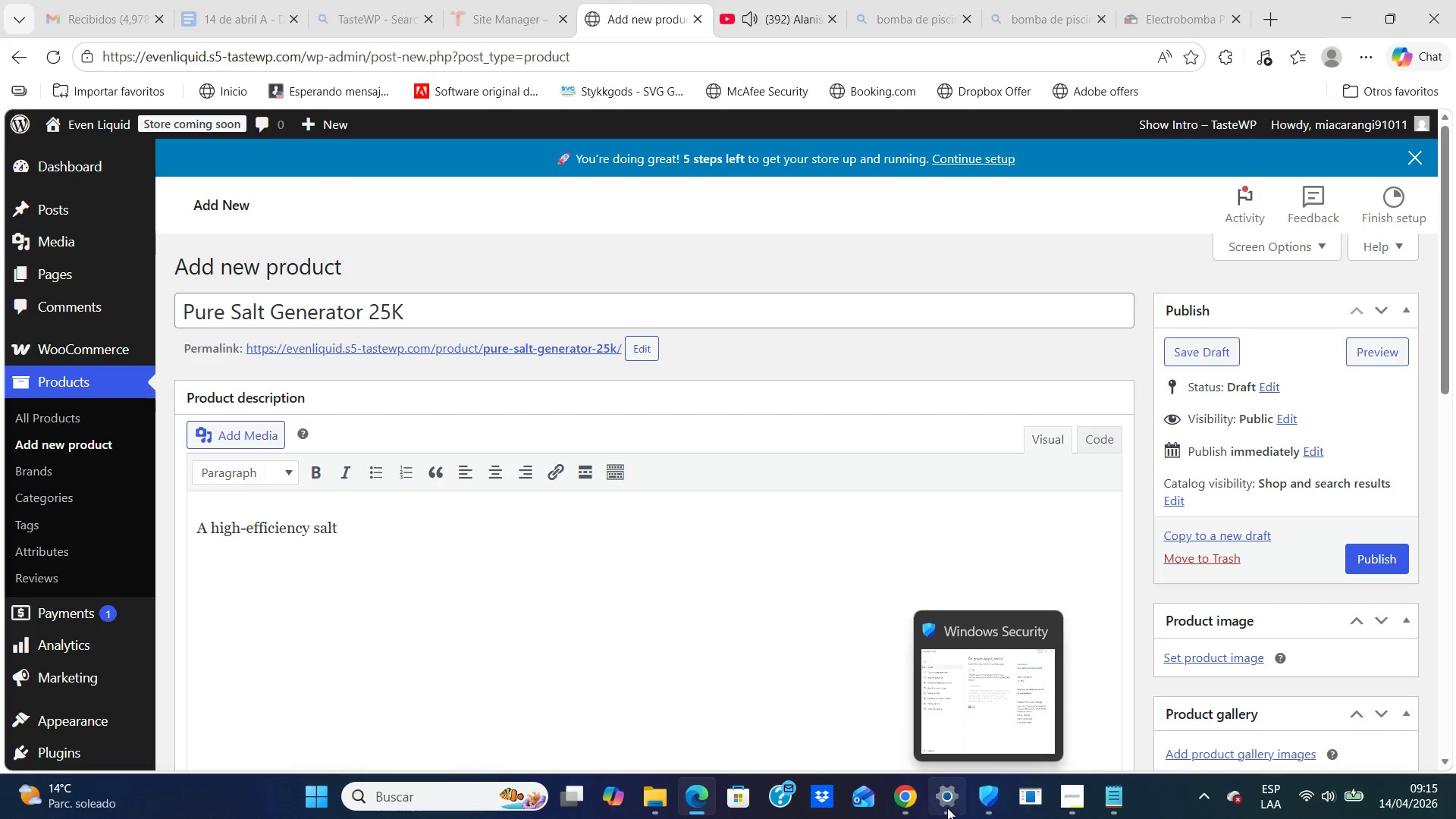 
type( chlorine generator created for premium residential pool systems that demand reliable sanitation and simplified chemical managment)
key(Backspace)
key(Backspace)
key(Backspace)
key(Backspace)
key(Backspace)
type(gemen )
key(Backspace)
type(t )
key(Backspace)
type(. The PureSalt Generator )
 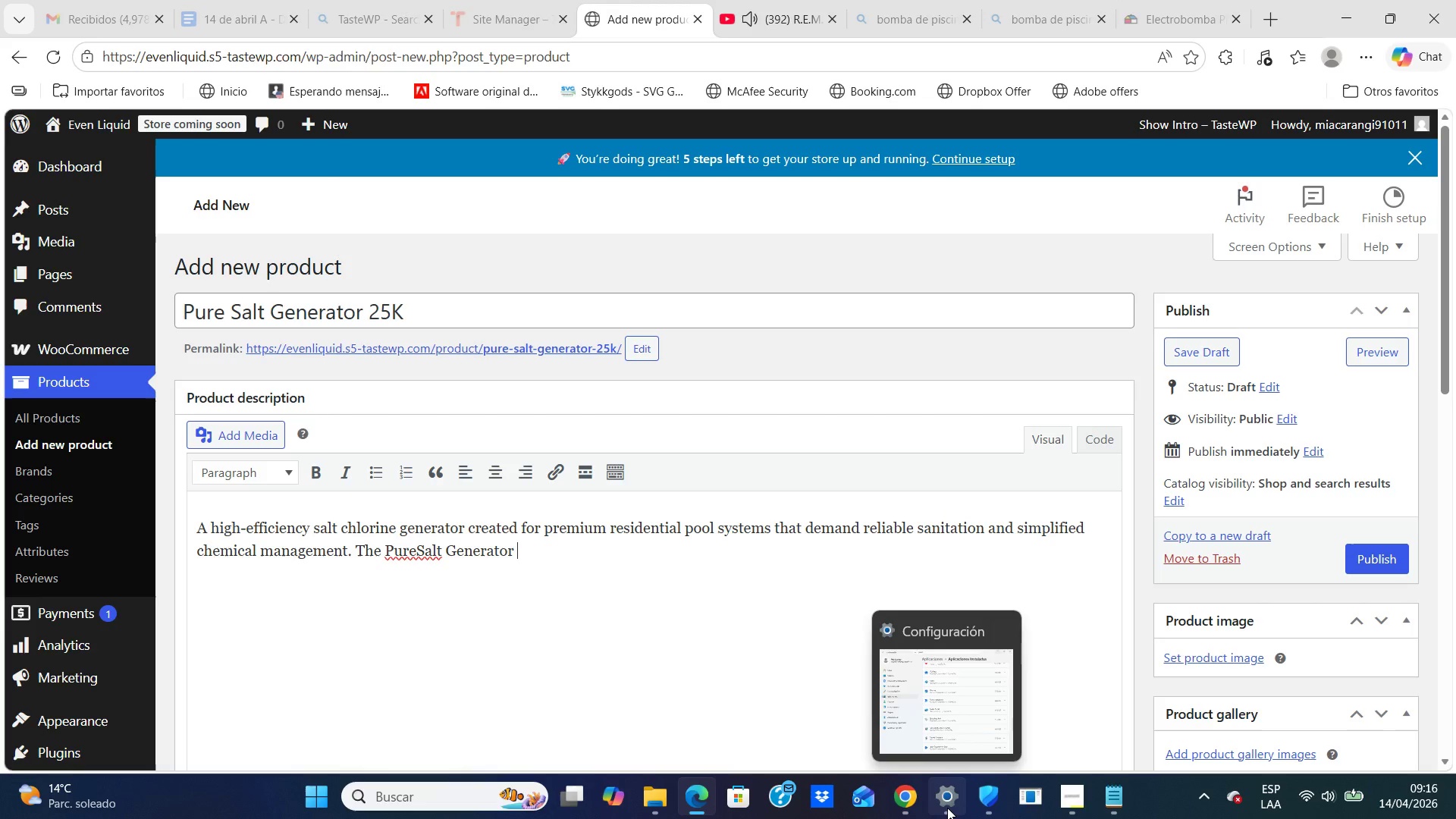 
wait(7.03)
 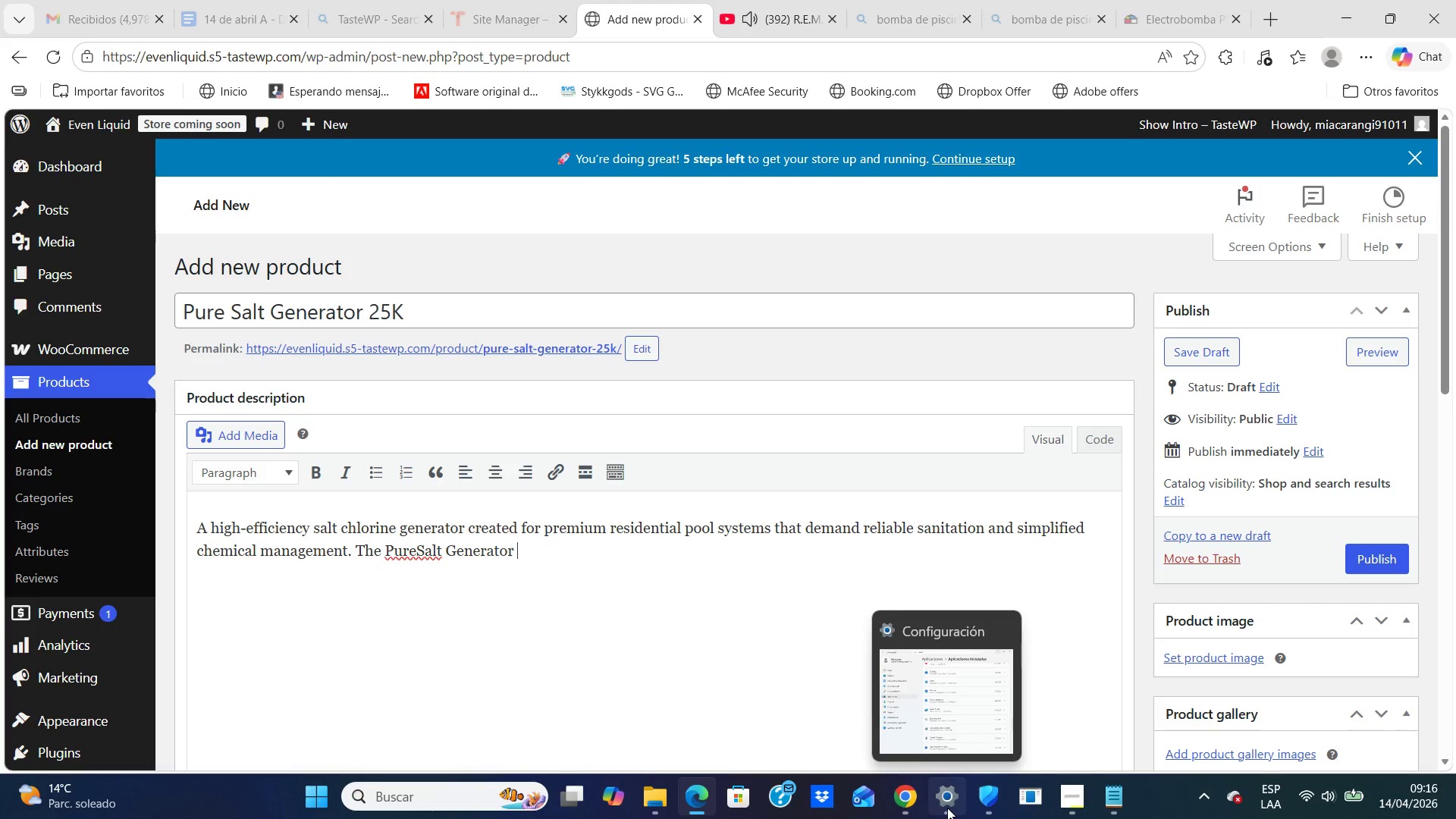 
type(25K is engineered to main)
key(Backspace)
type(ntain consistent chlorine production while integrating smoothly with modern o)
key(Backspace)
type(pool automation setups.)
 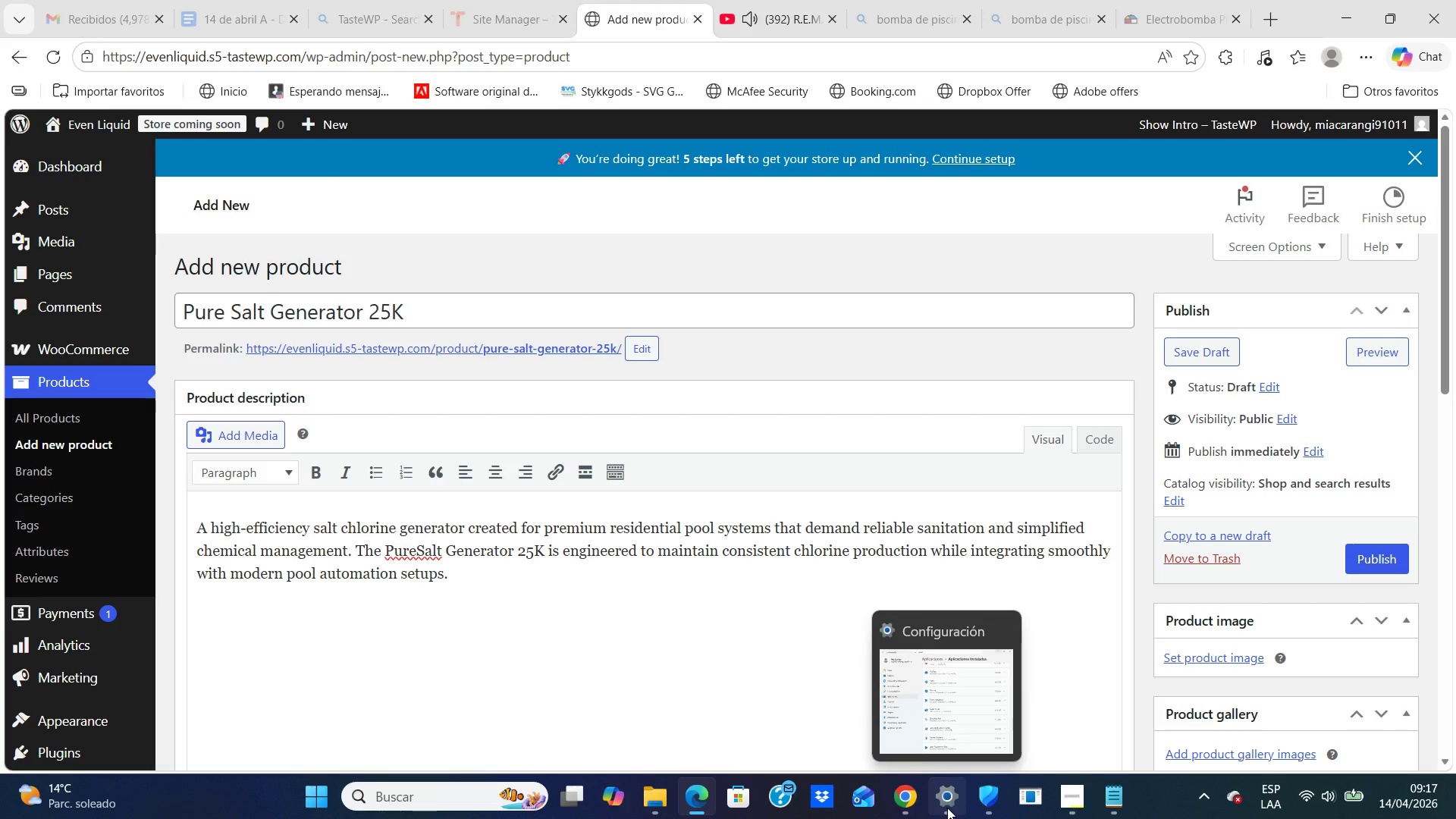 
key(Enter)
 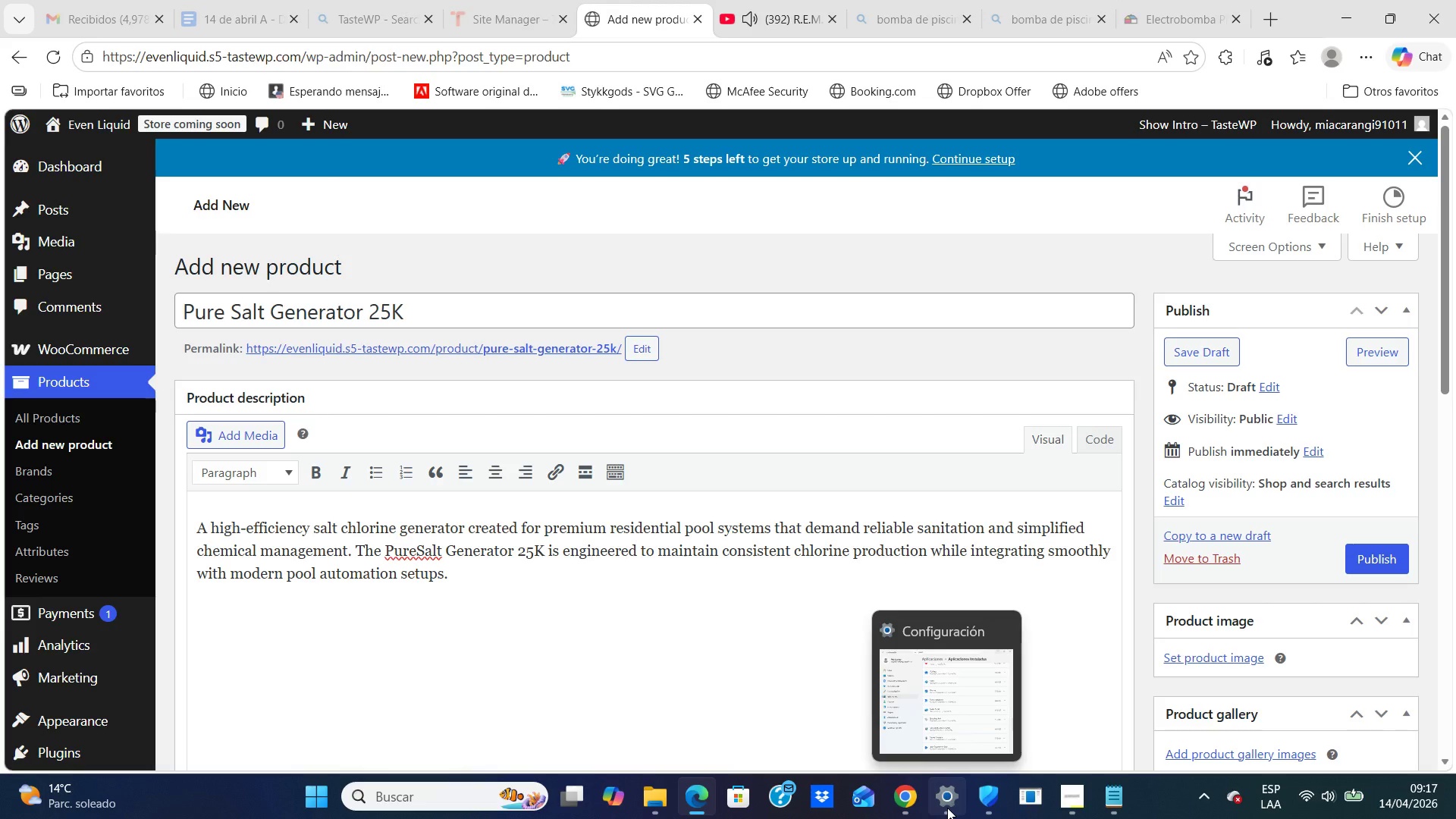 
type(This model is ideal for smaller to mid )
key(Backspace)
type(-size pools where water clarity, reduced manual maintenance )
 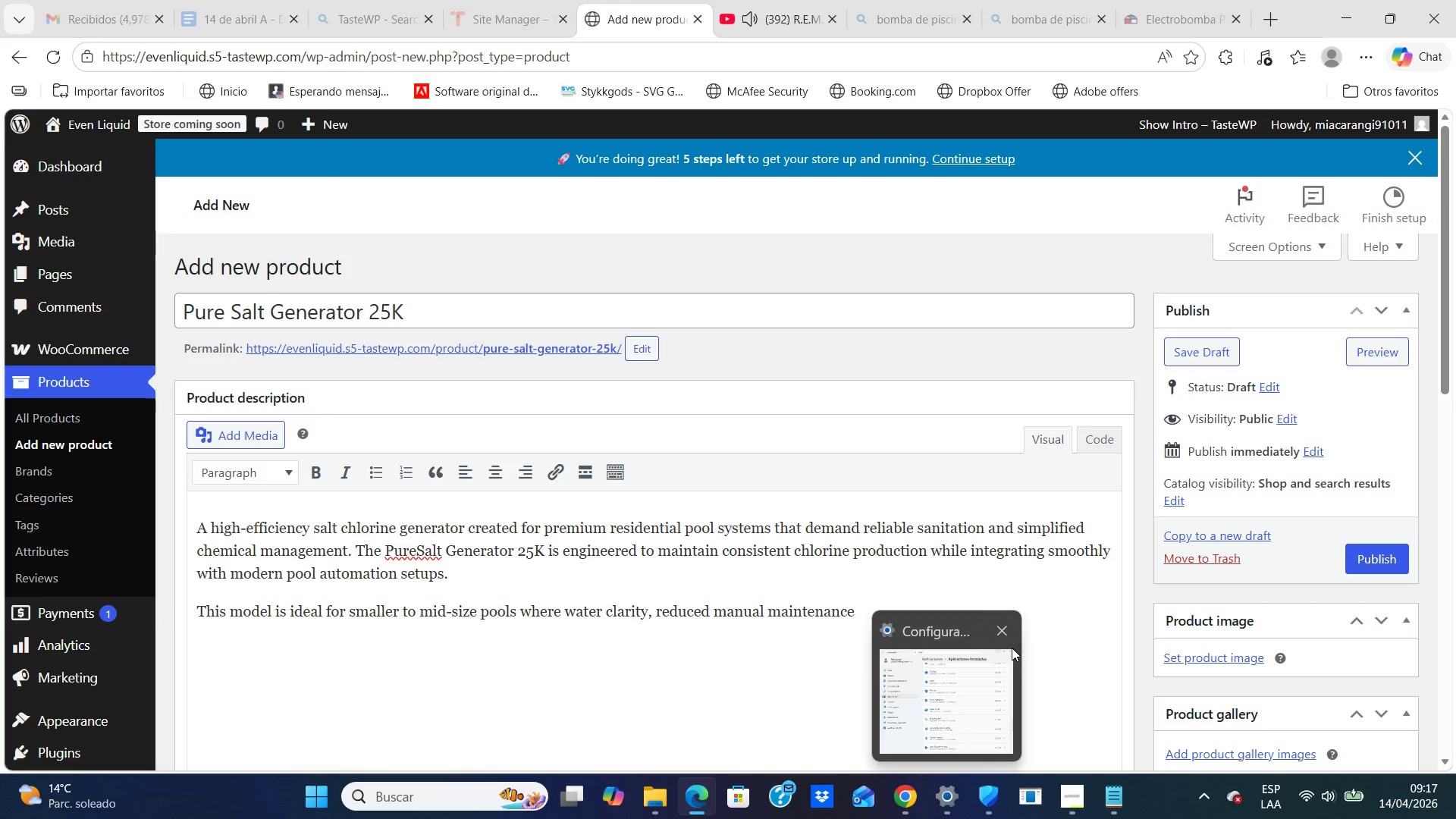 
left_click([1006, 632])
 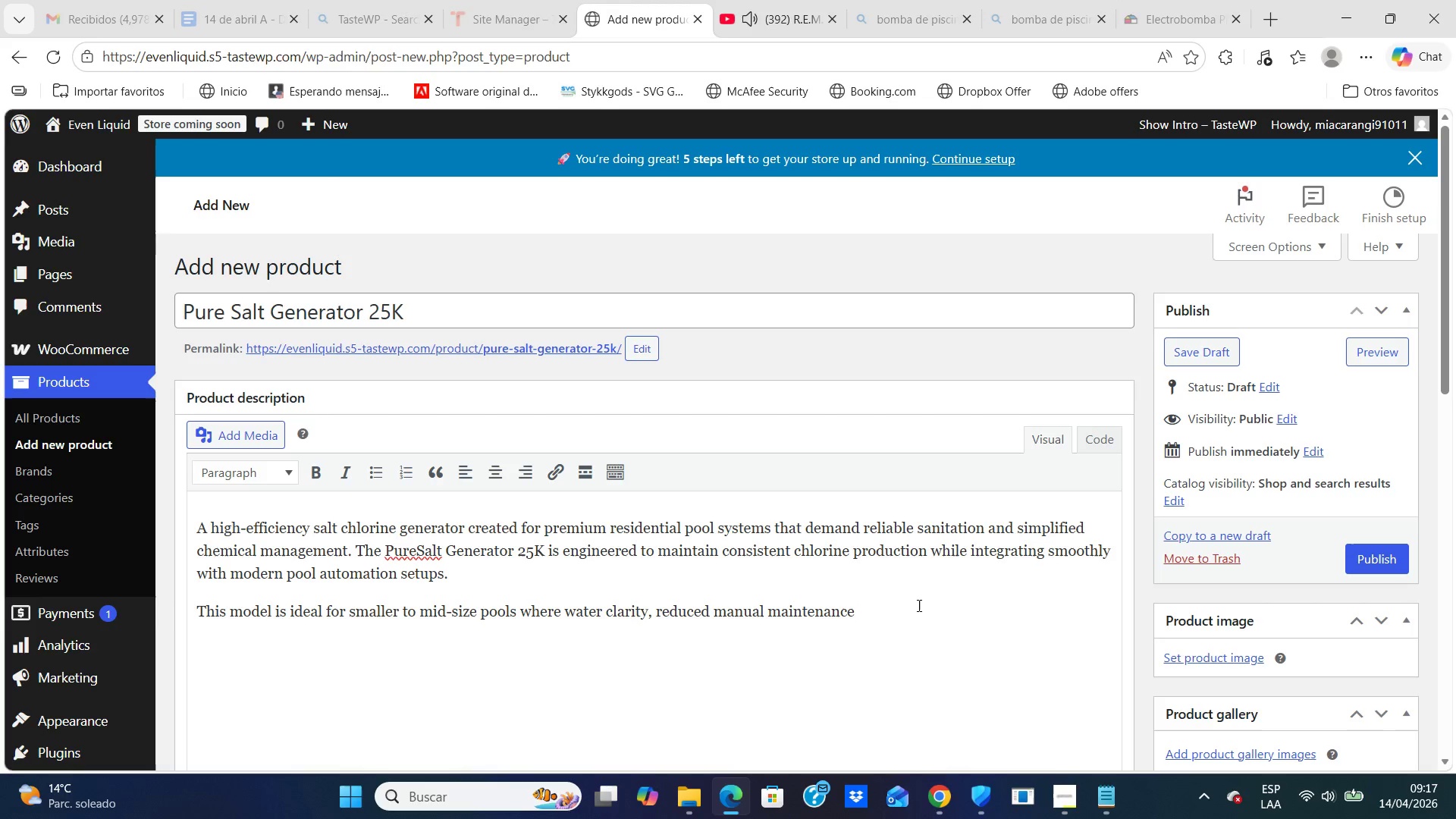 
left_click([861, 617])
 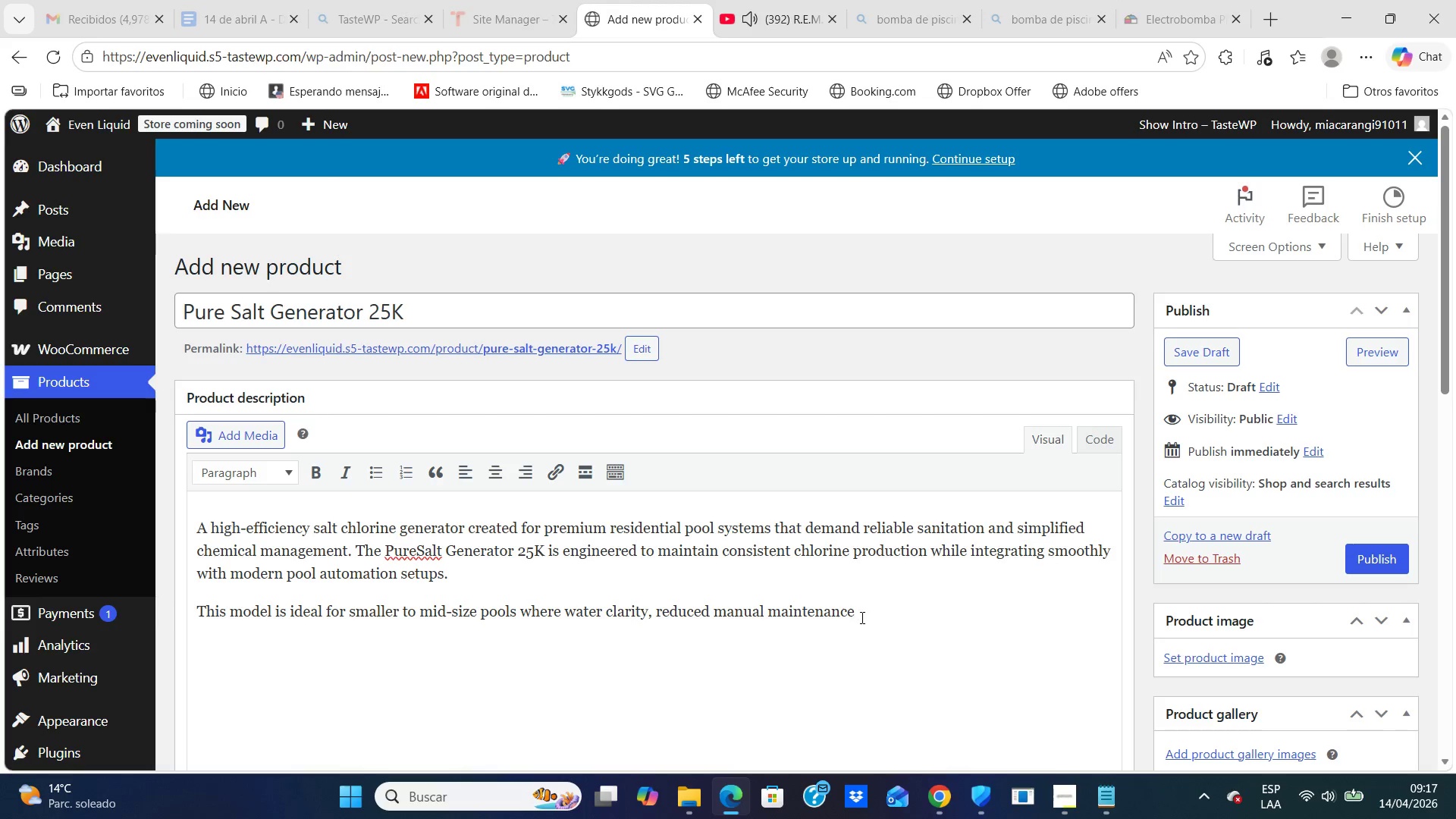 
key(Backspace)
type(, and long-term pef)
key(Backspace)
type(rformance are priorities. it;s )
 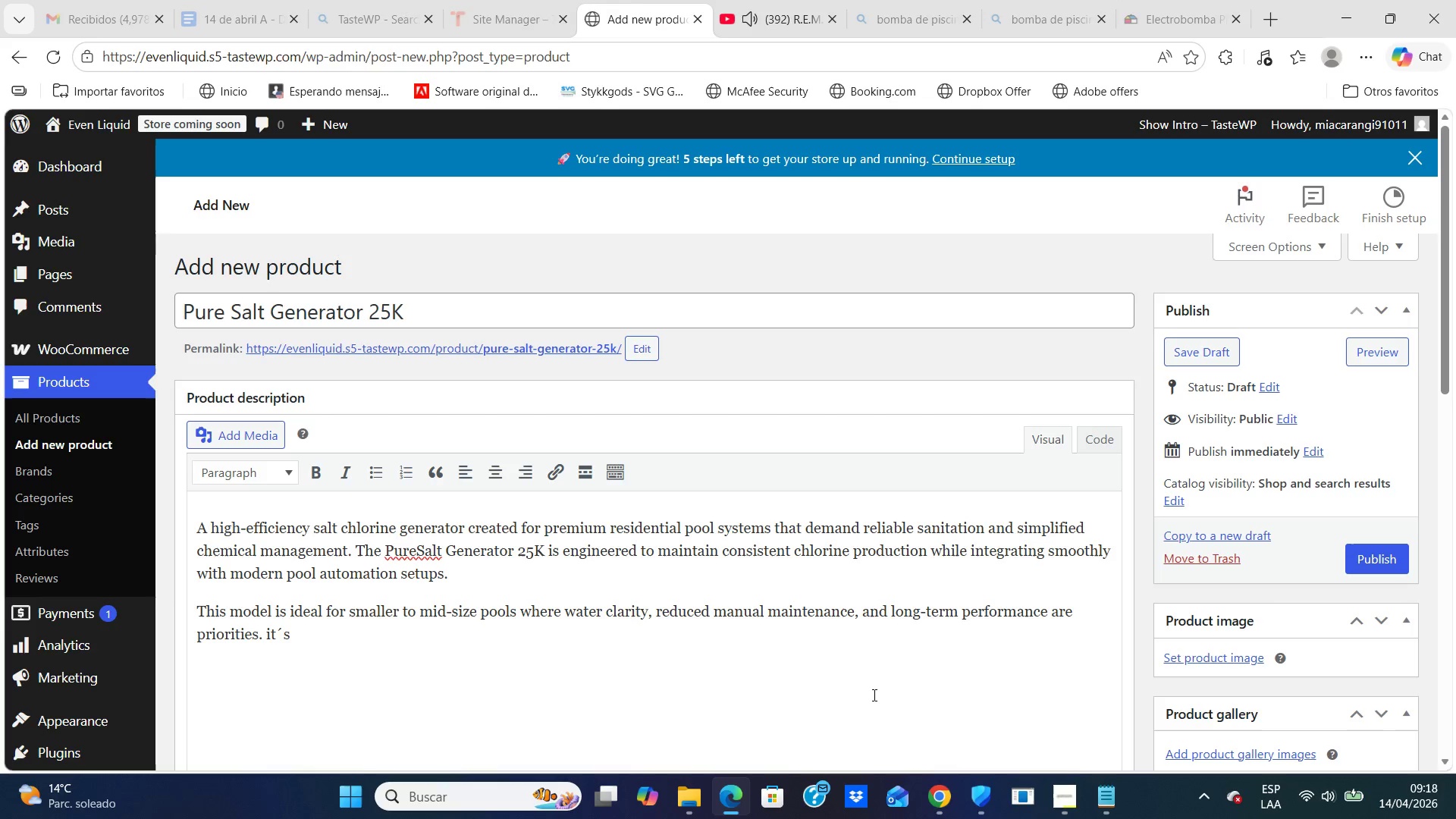 
wait(19.64)
 